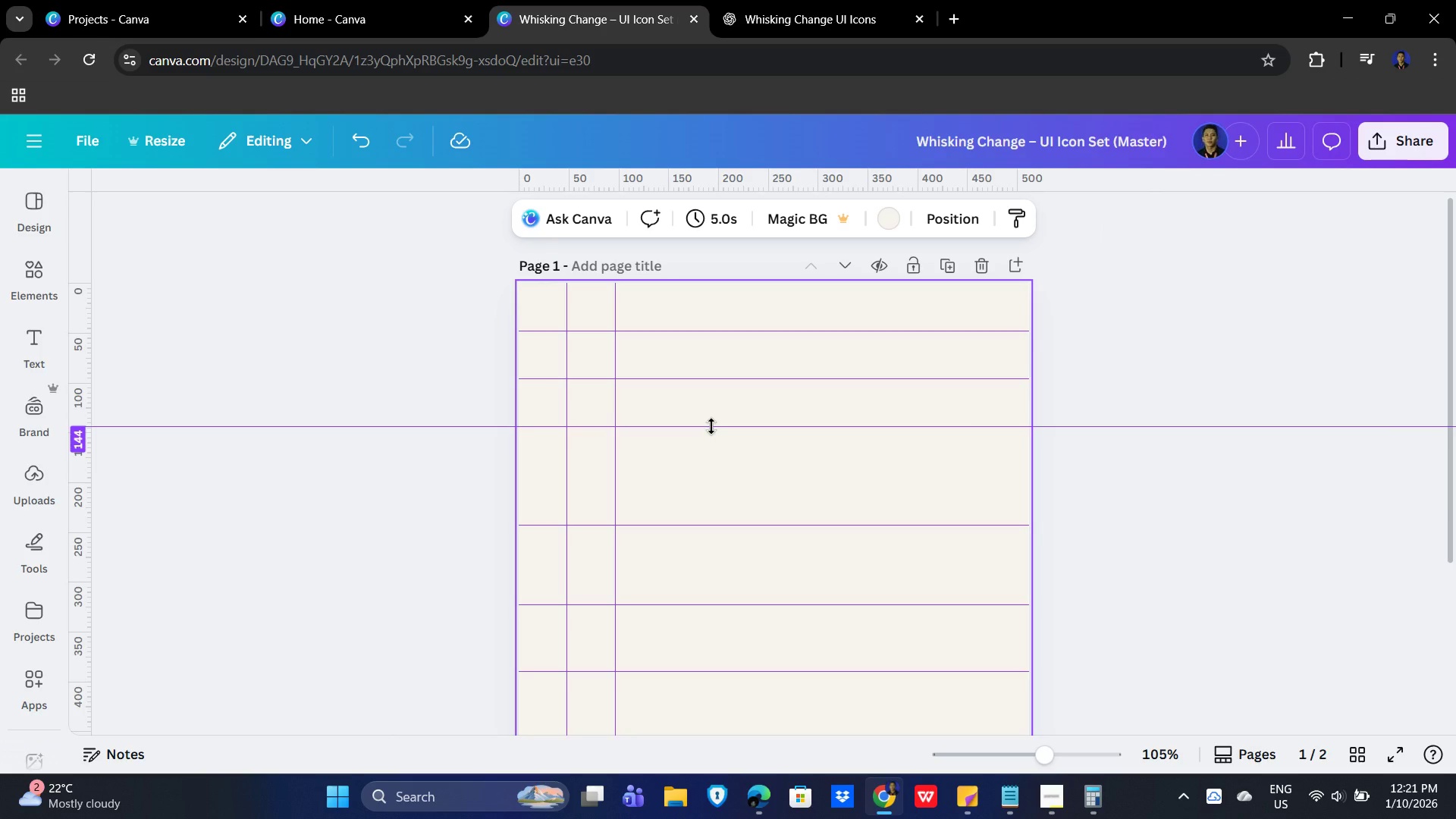 
wait(7.84)
 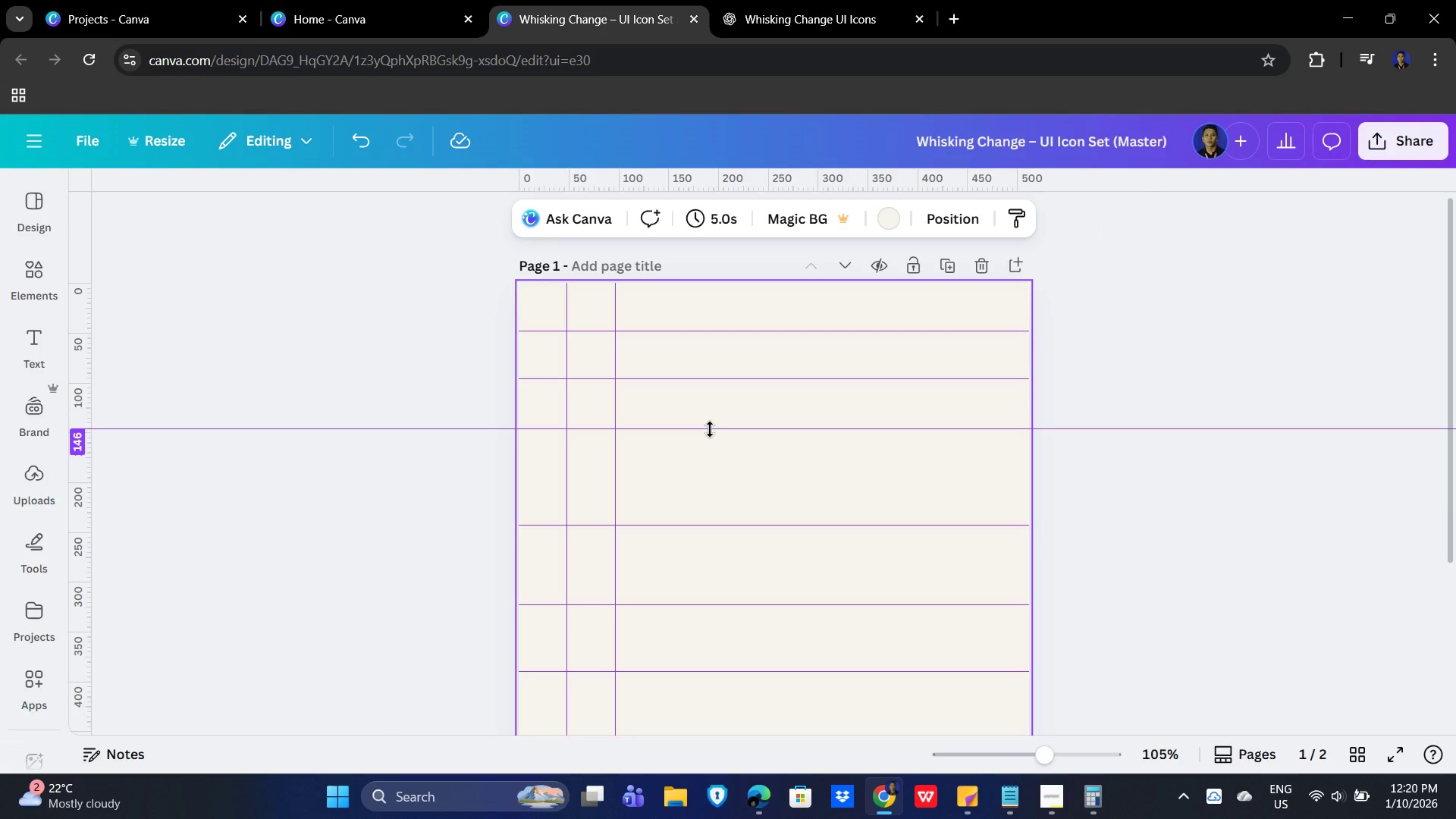 
left_click_drag(start_coordinate=[754, 529], to_coordinate=[756, 503])
 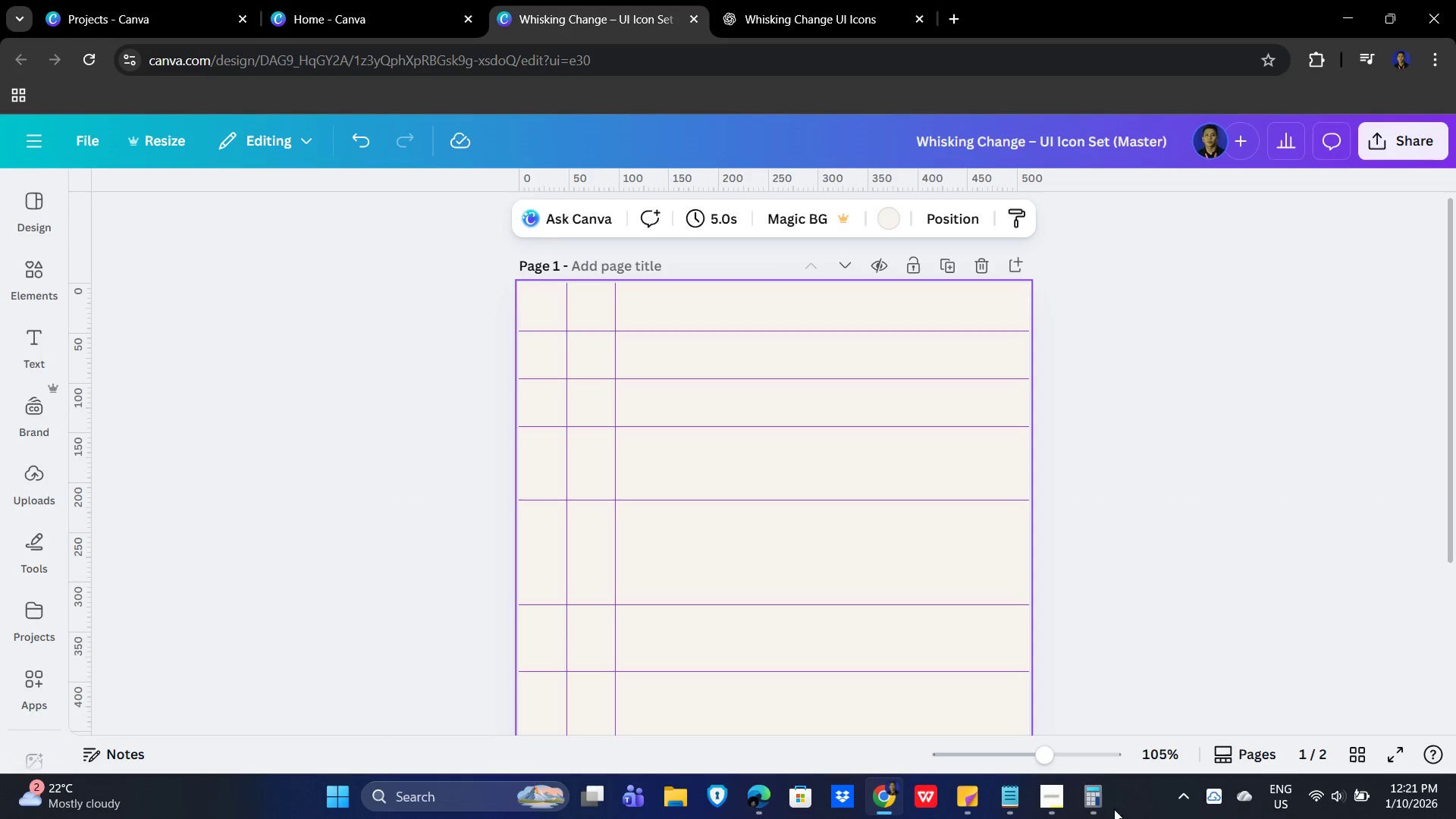 
left_click([1088, 799])
 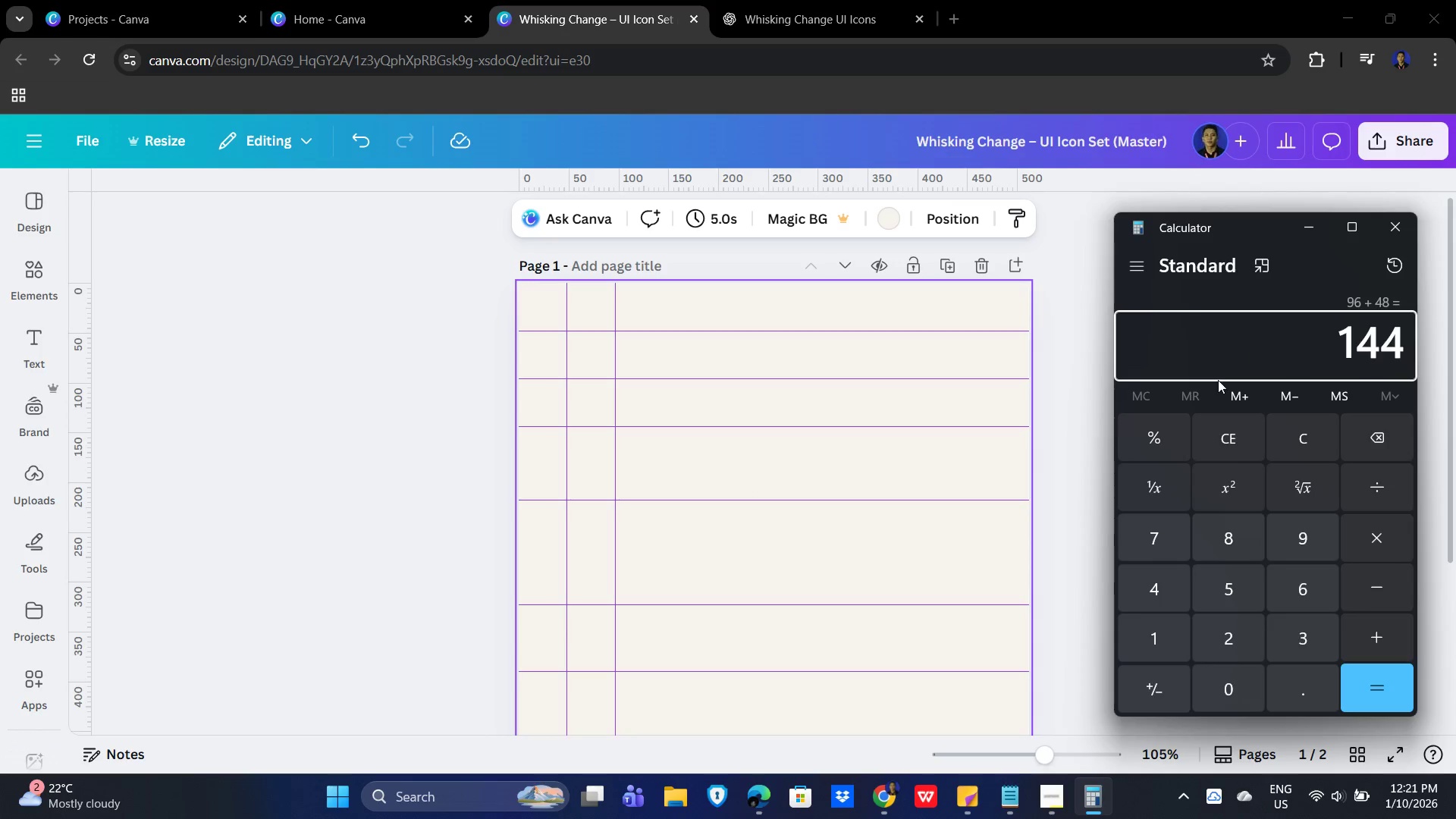 
key(NumpadAdd)
 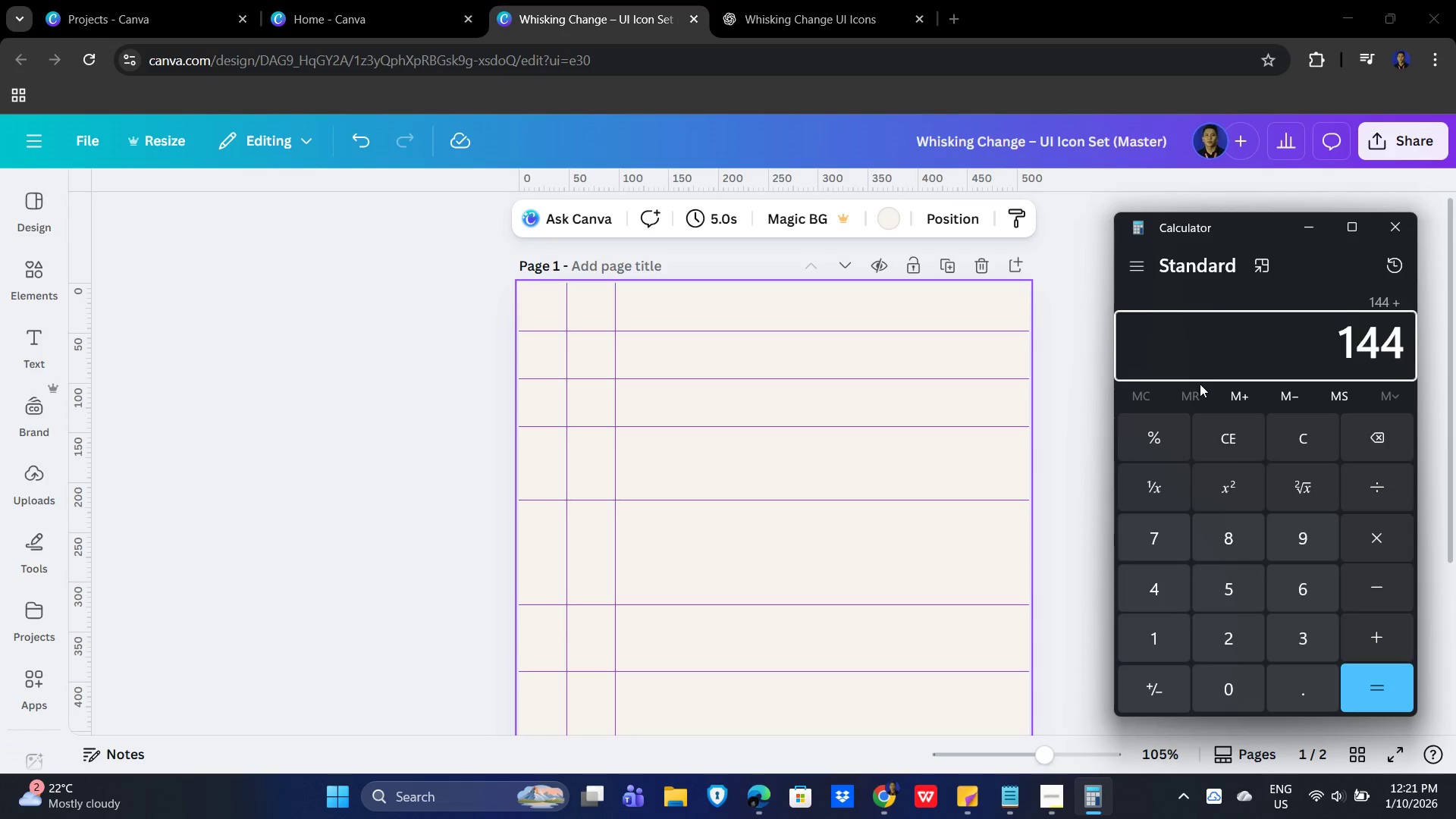 
key(Numpad4)
 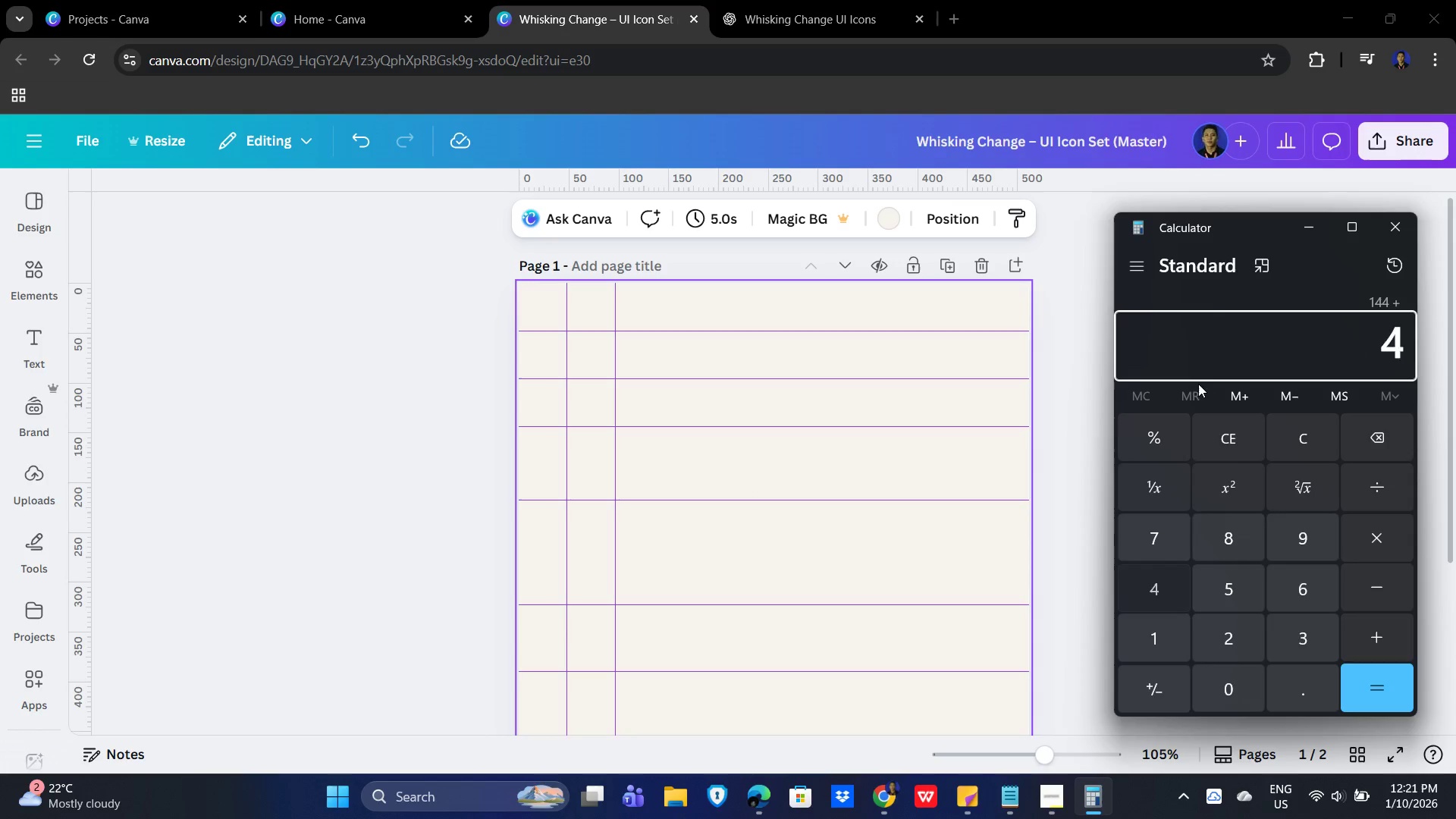 
key(Numpad8)
 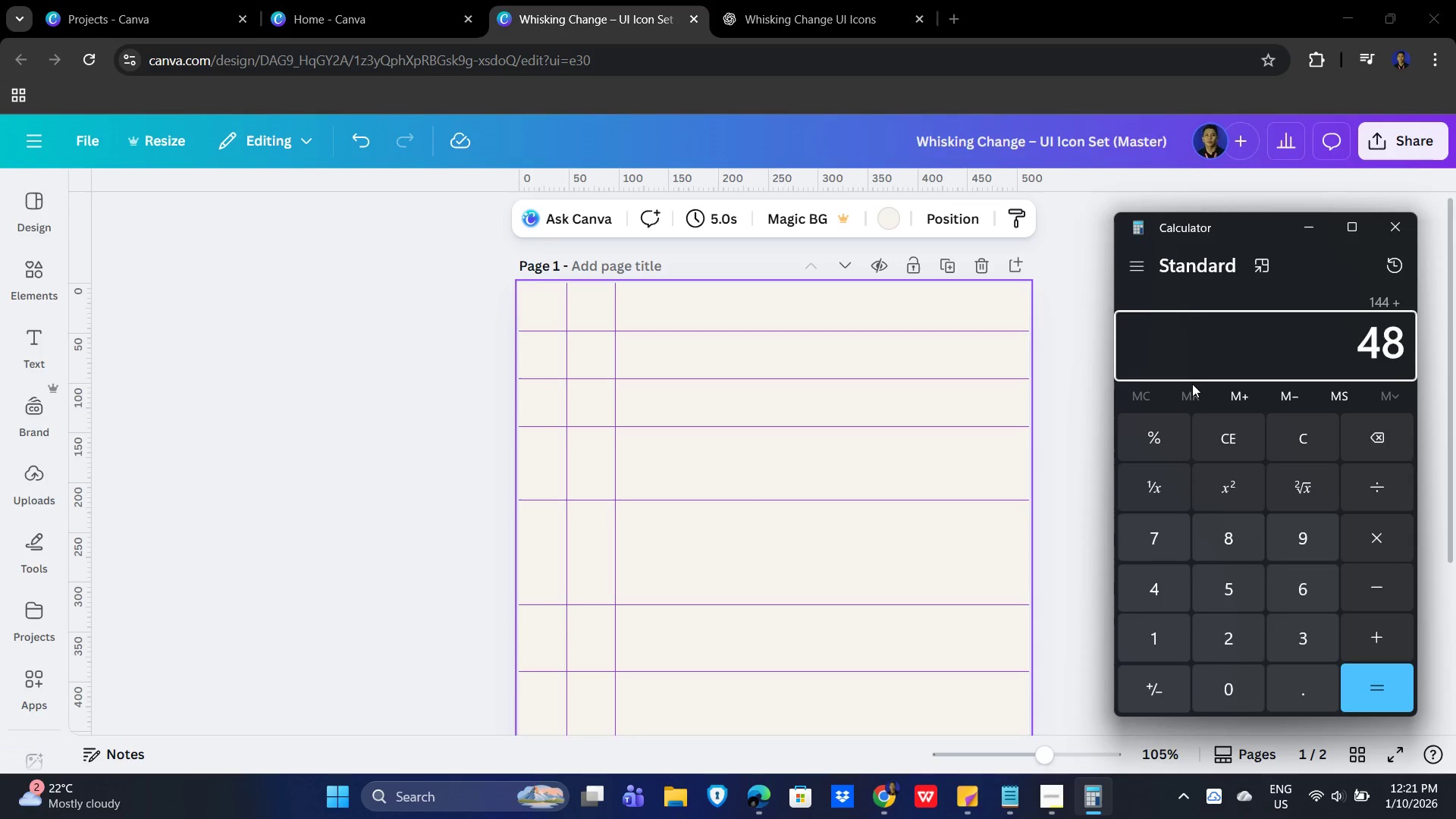 
key(NumpadEnter)
 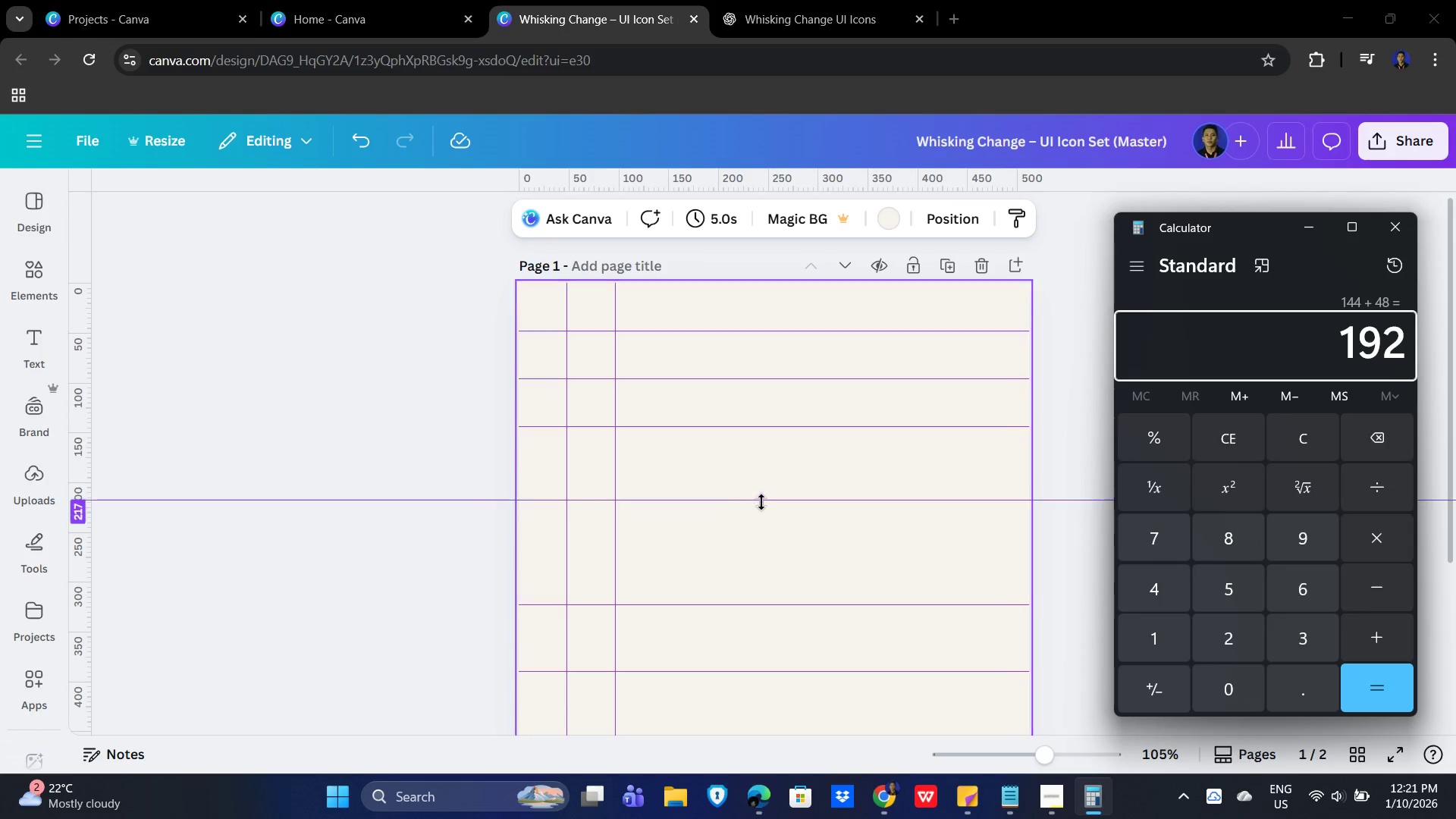 
left_click_drag(start_coordinate=[762, 502], to_coordinate=[778, 477])
 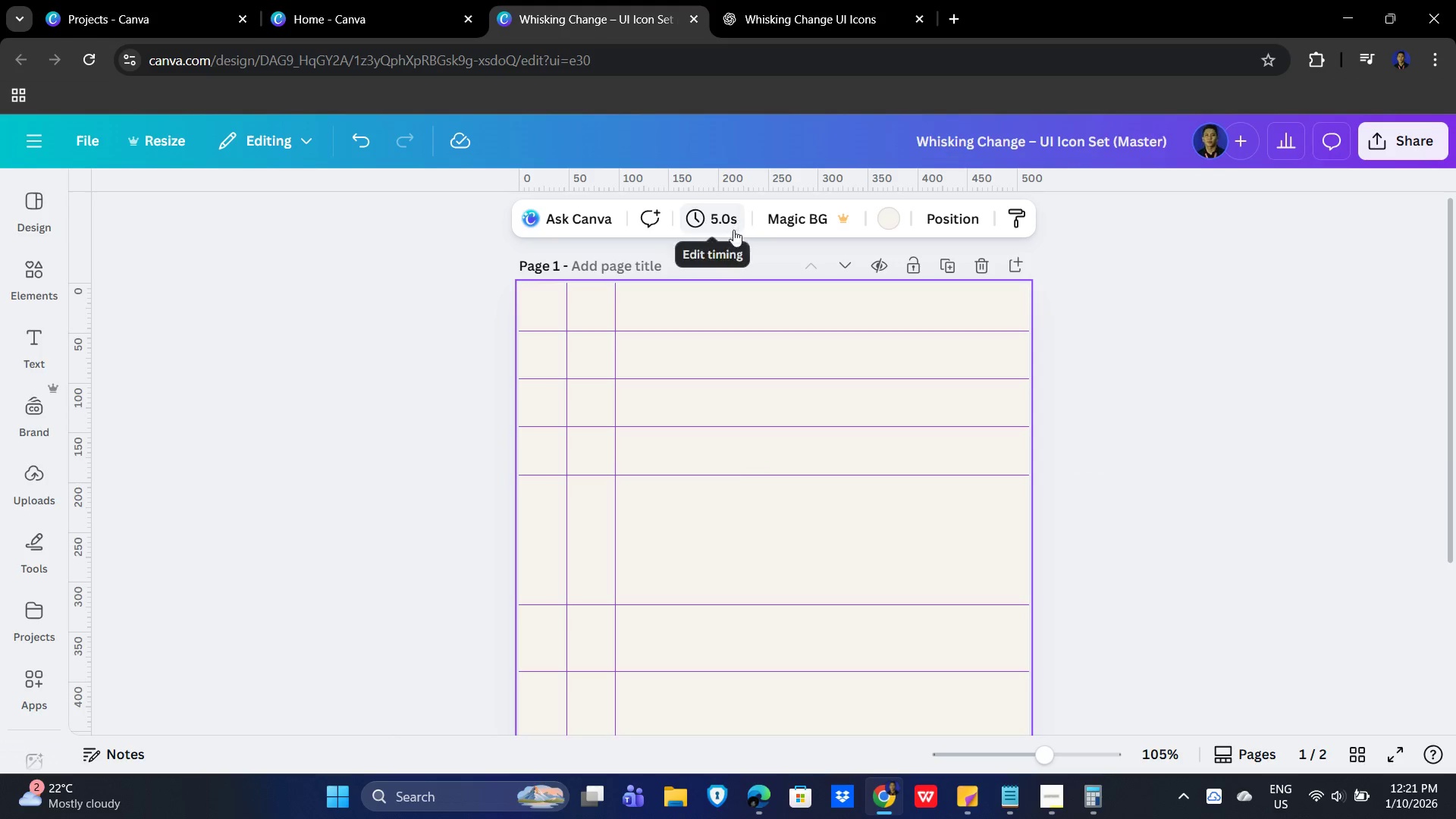 
wait(7.03)
 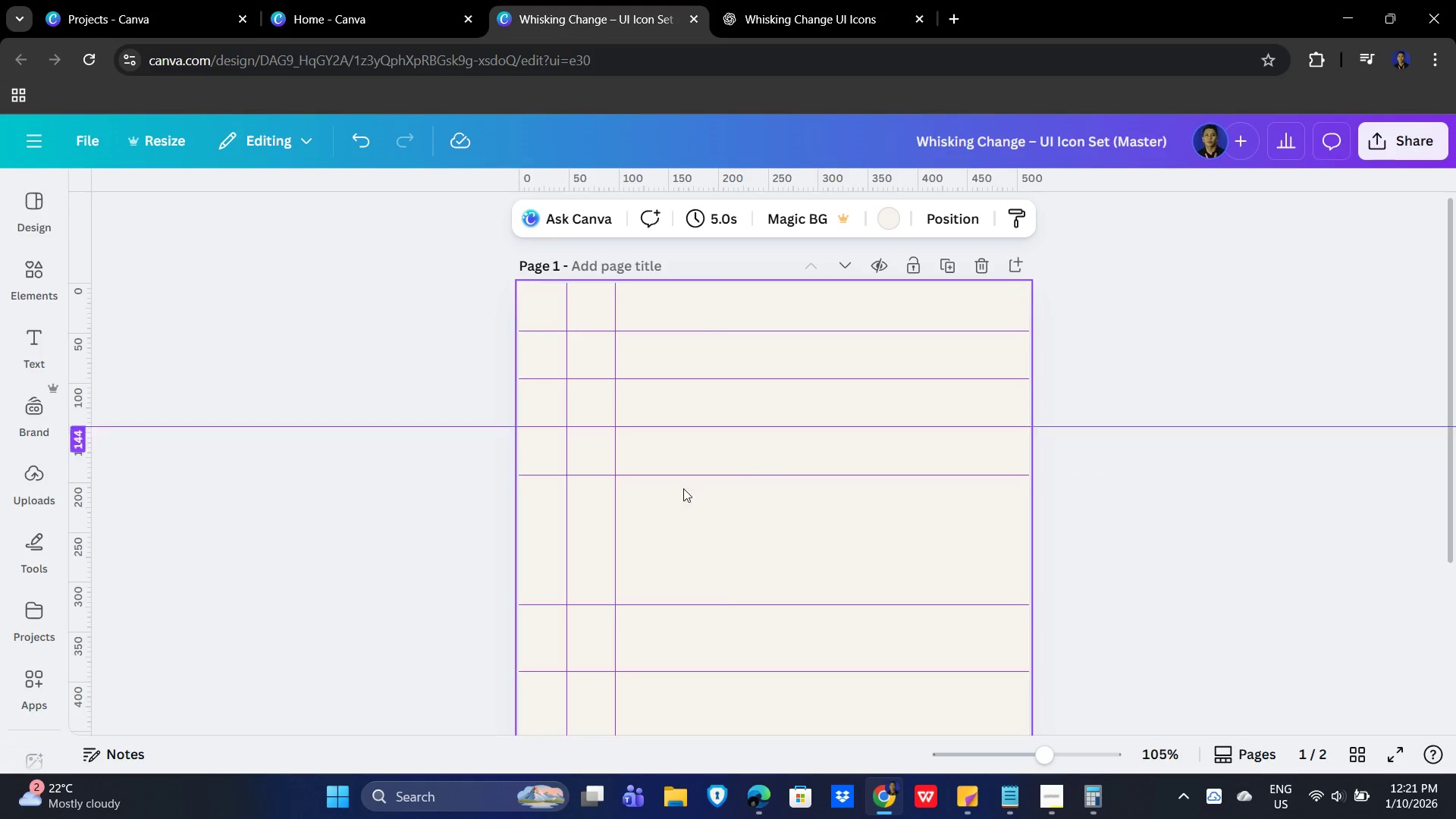 
right_click([743, 514])
 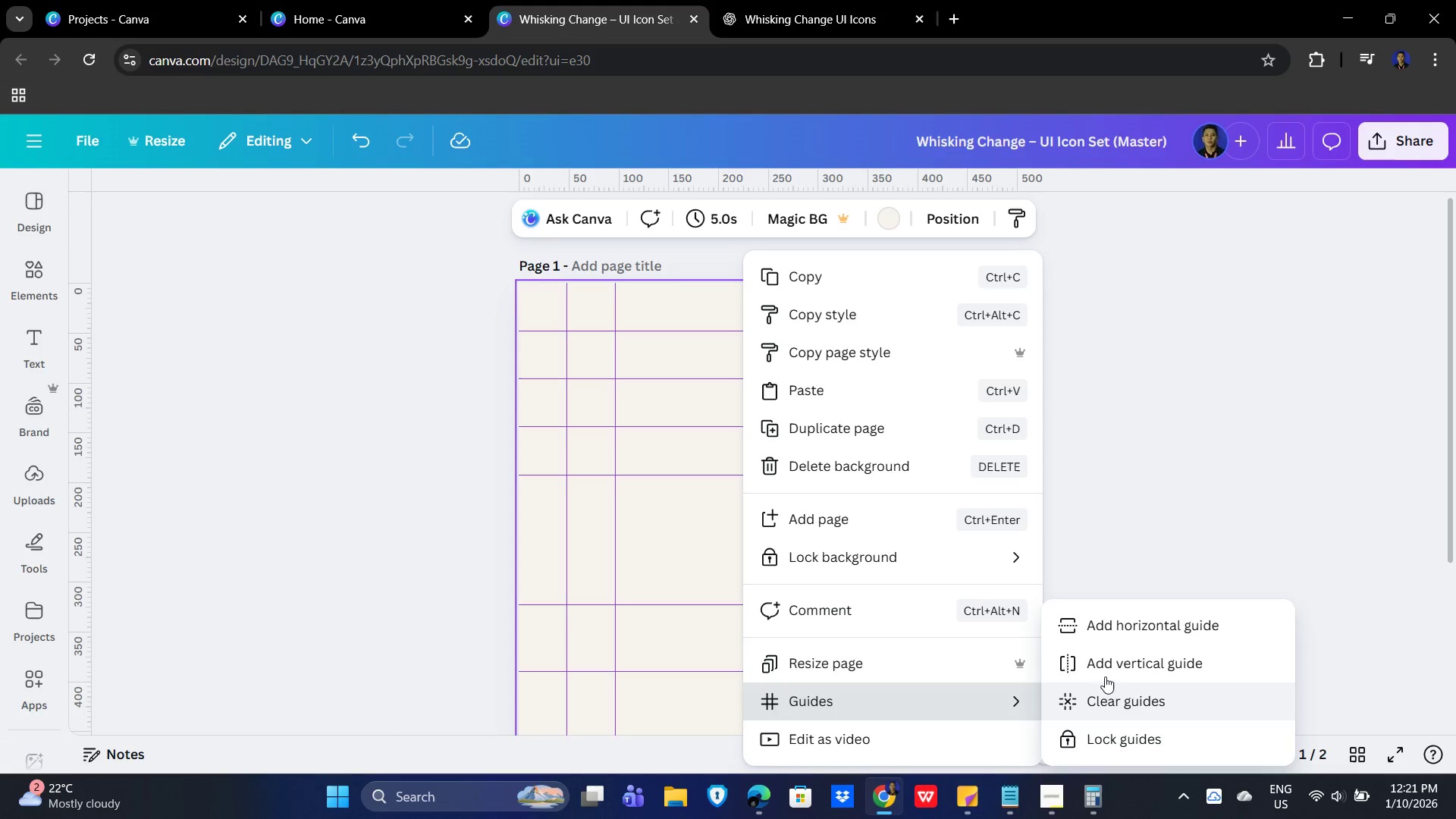 
left_click([1182, 670])
 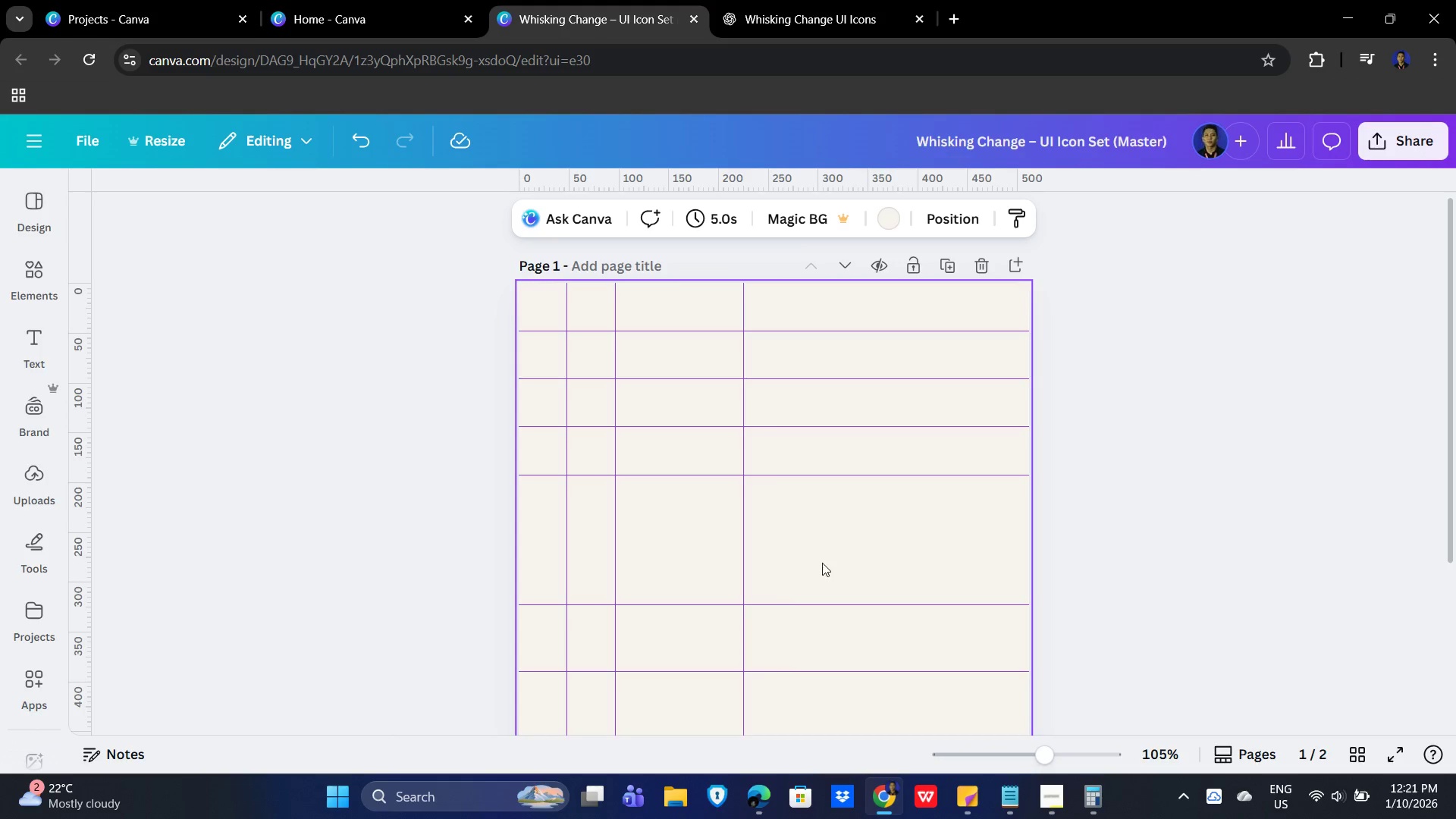 
right_click([822, 557])
 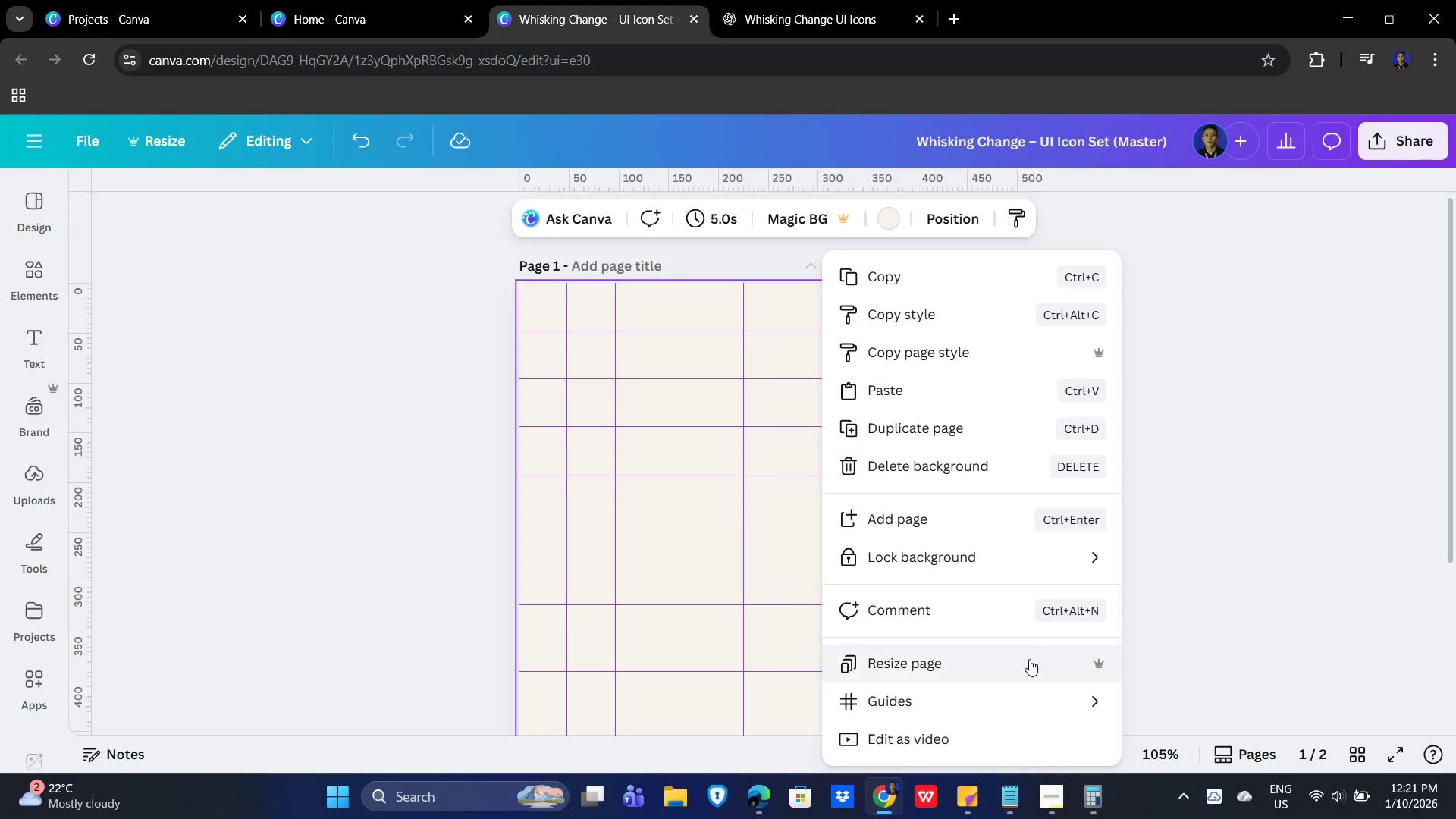 
left_click_drag(start_coordinate=[1039, 667], to_coordinate=[1043, 667])
 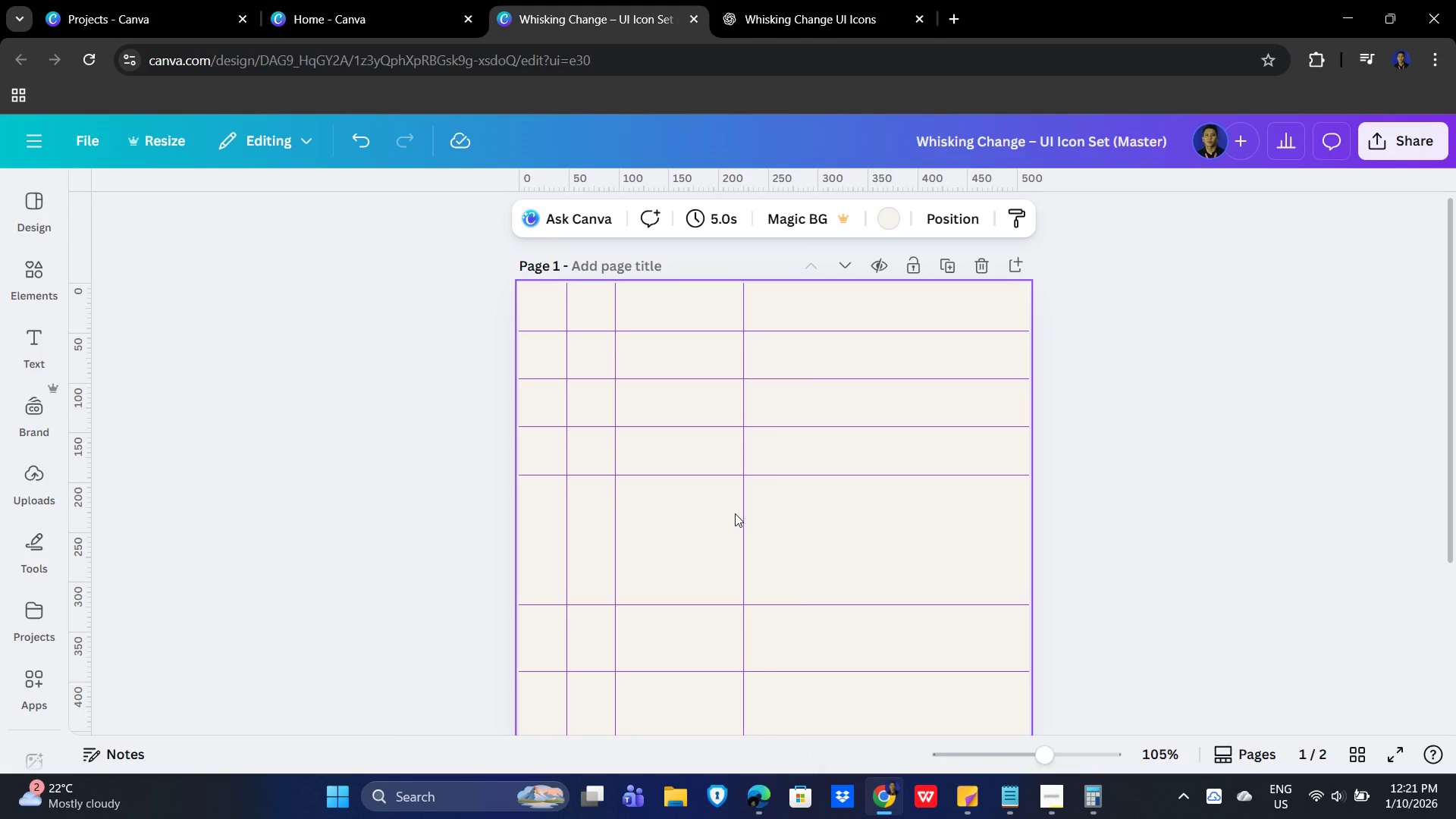 
right_click([735, 513])
 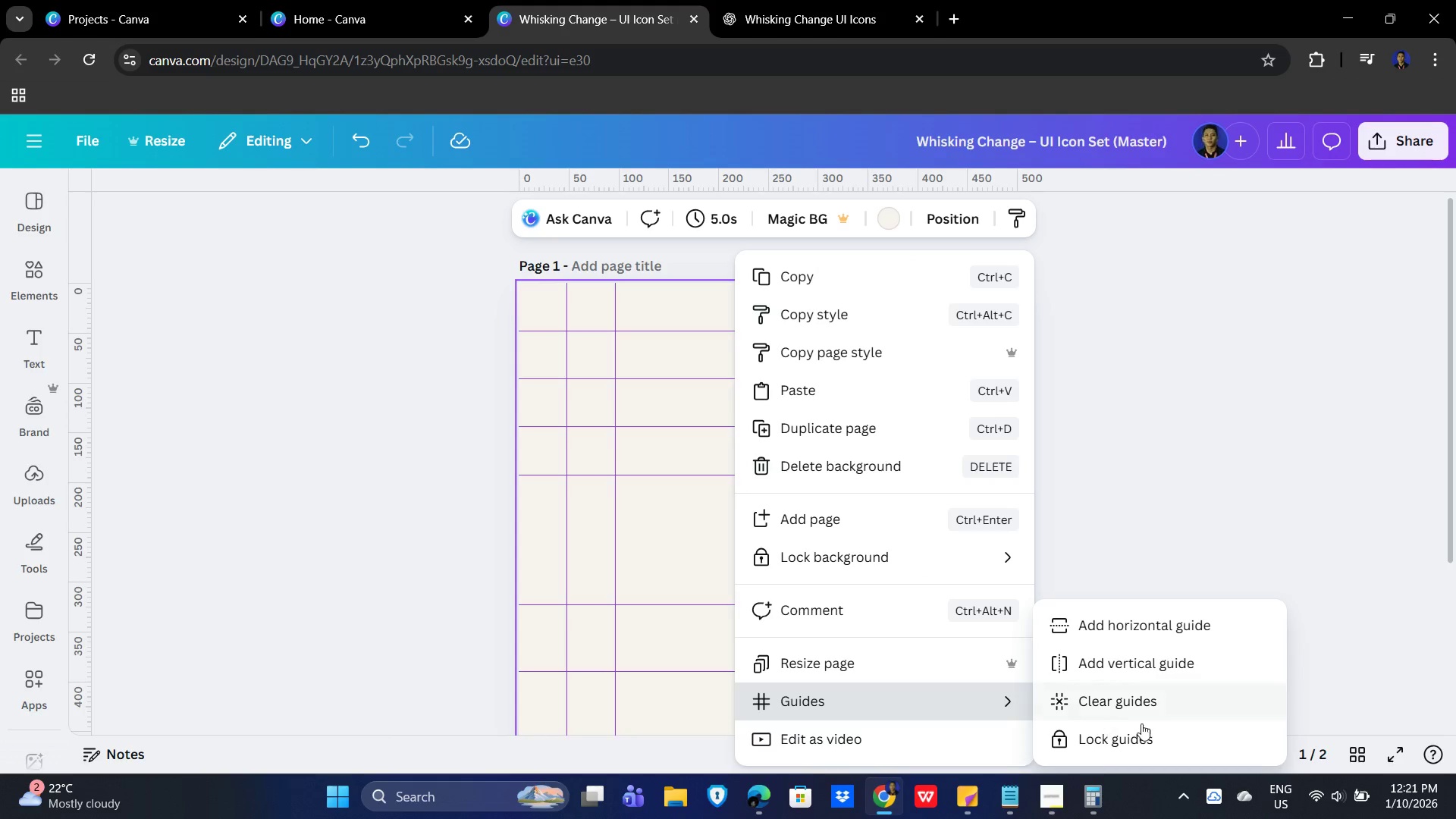 
left_click([1185, 670])
 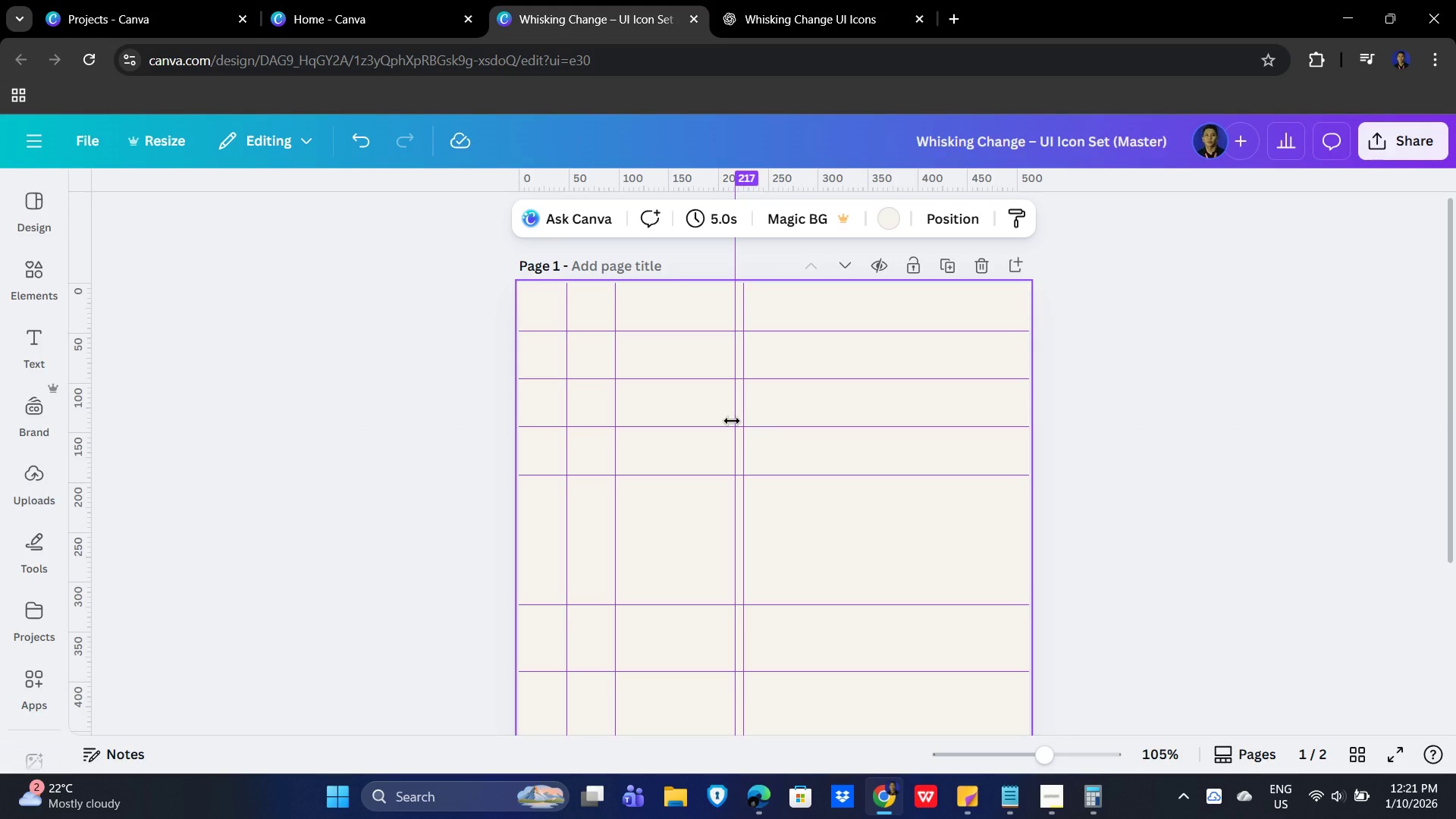 
left_click_drag(start_coordinate=[732, 421], to_coordinate=[660, 423])
 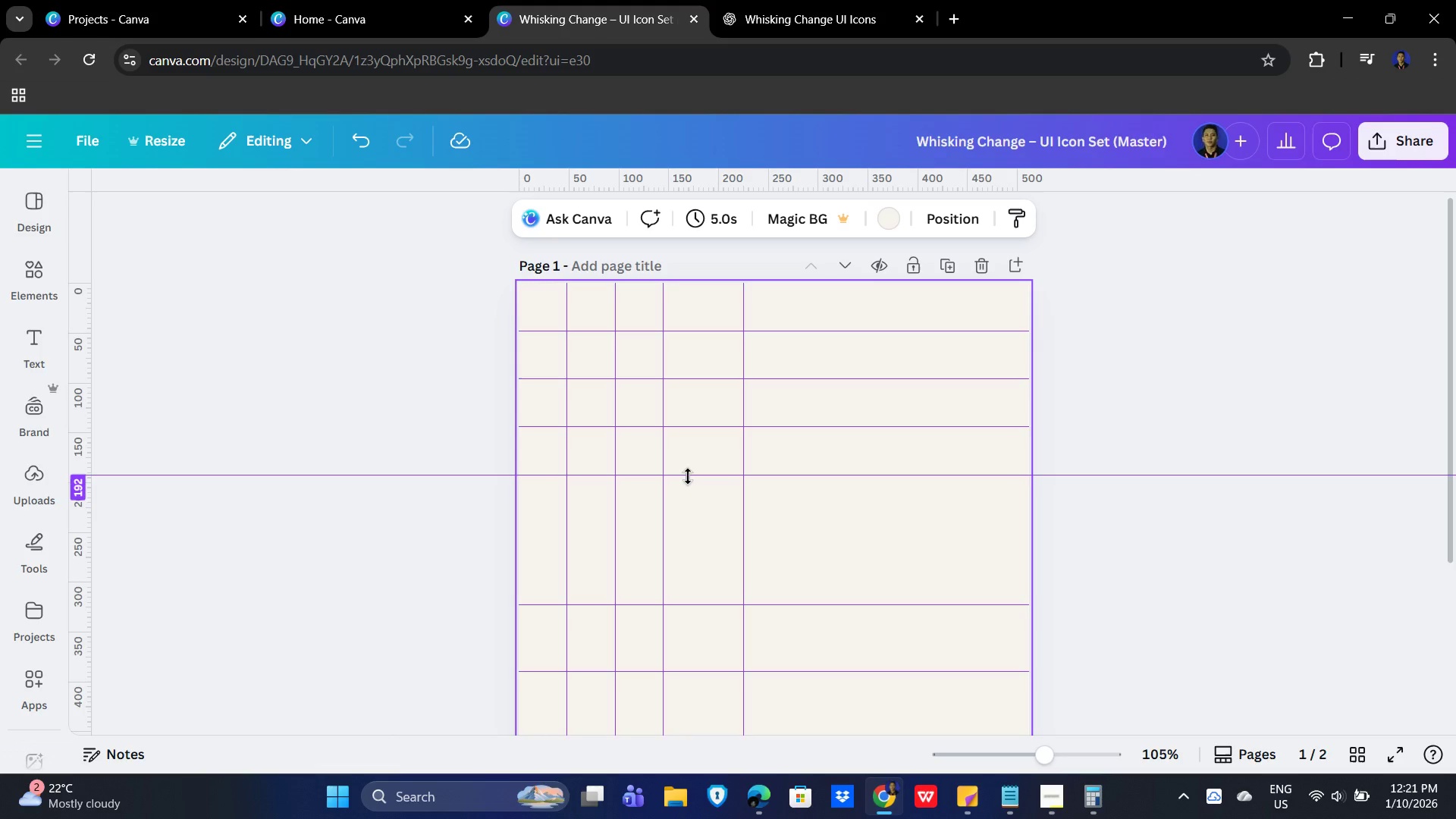 
wait(5.36)
 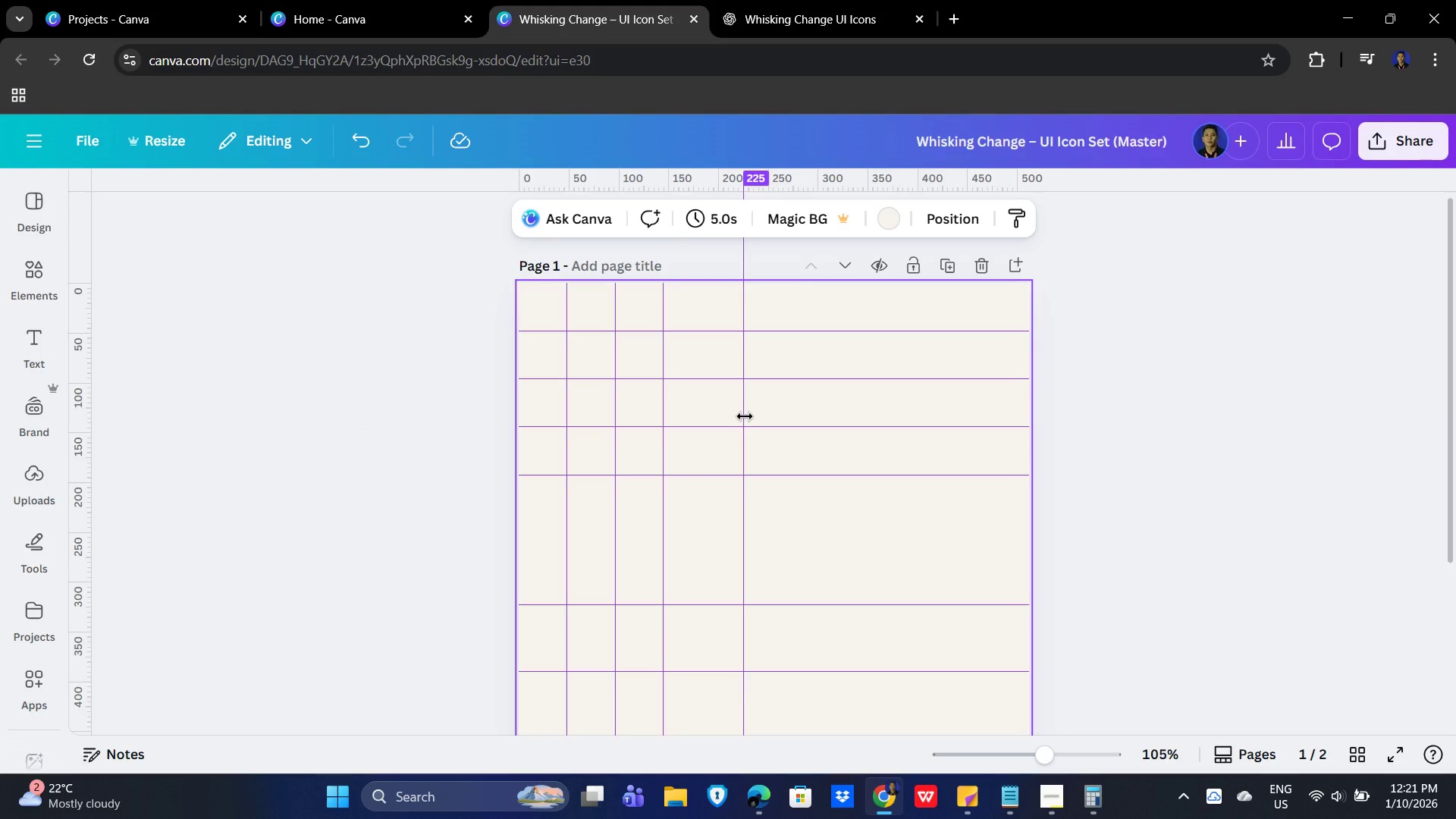 
left_click_drag(start_coordinate=[744, 444], to_coordinate=[711, 449])
 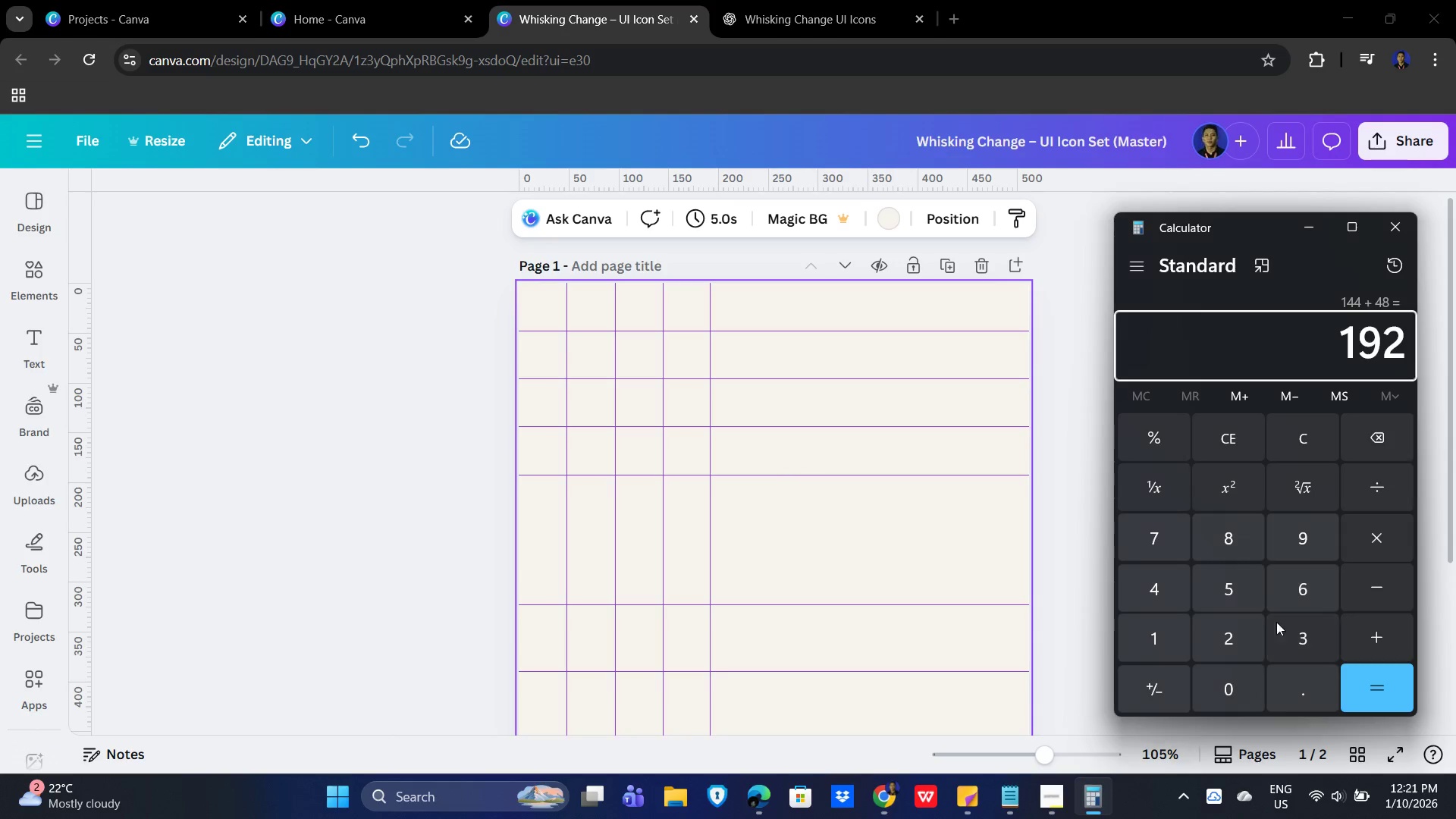 
key(NumpadAdd)
 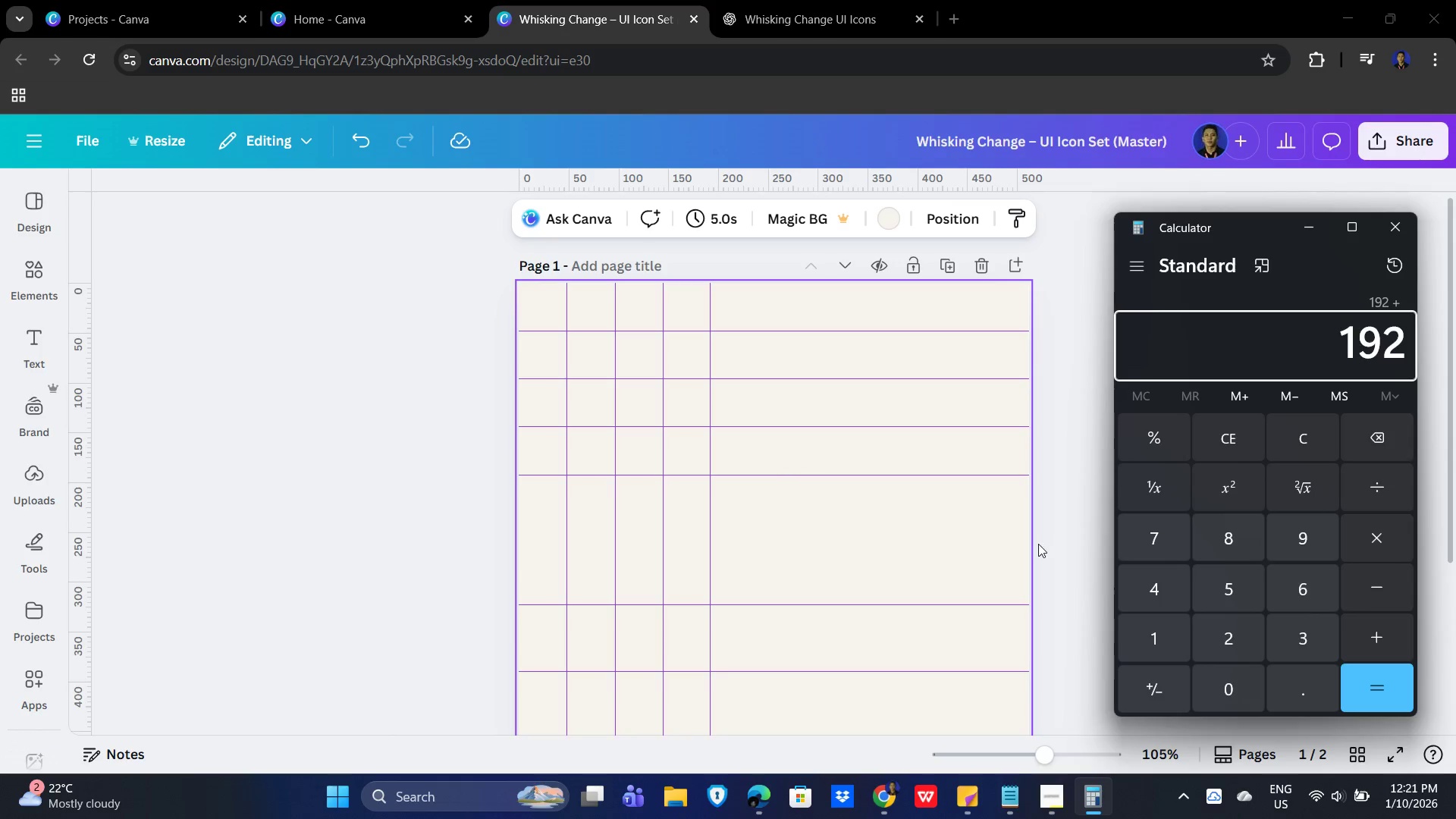 
key(Numpad4)
 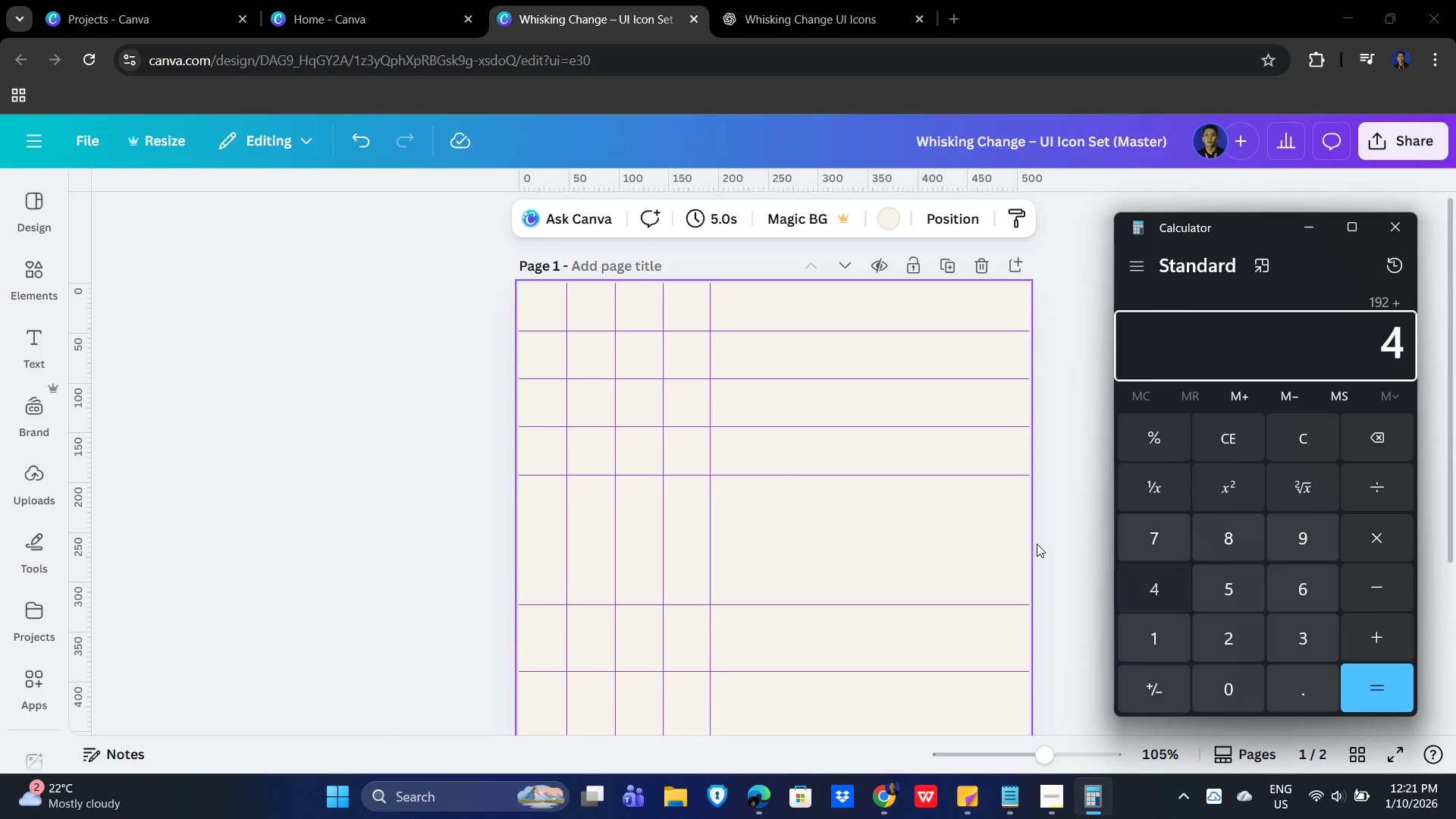 
key(Numpad8)
 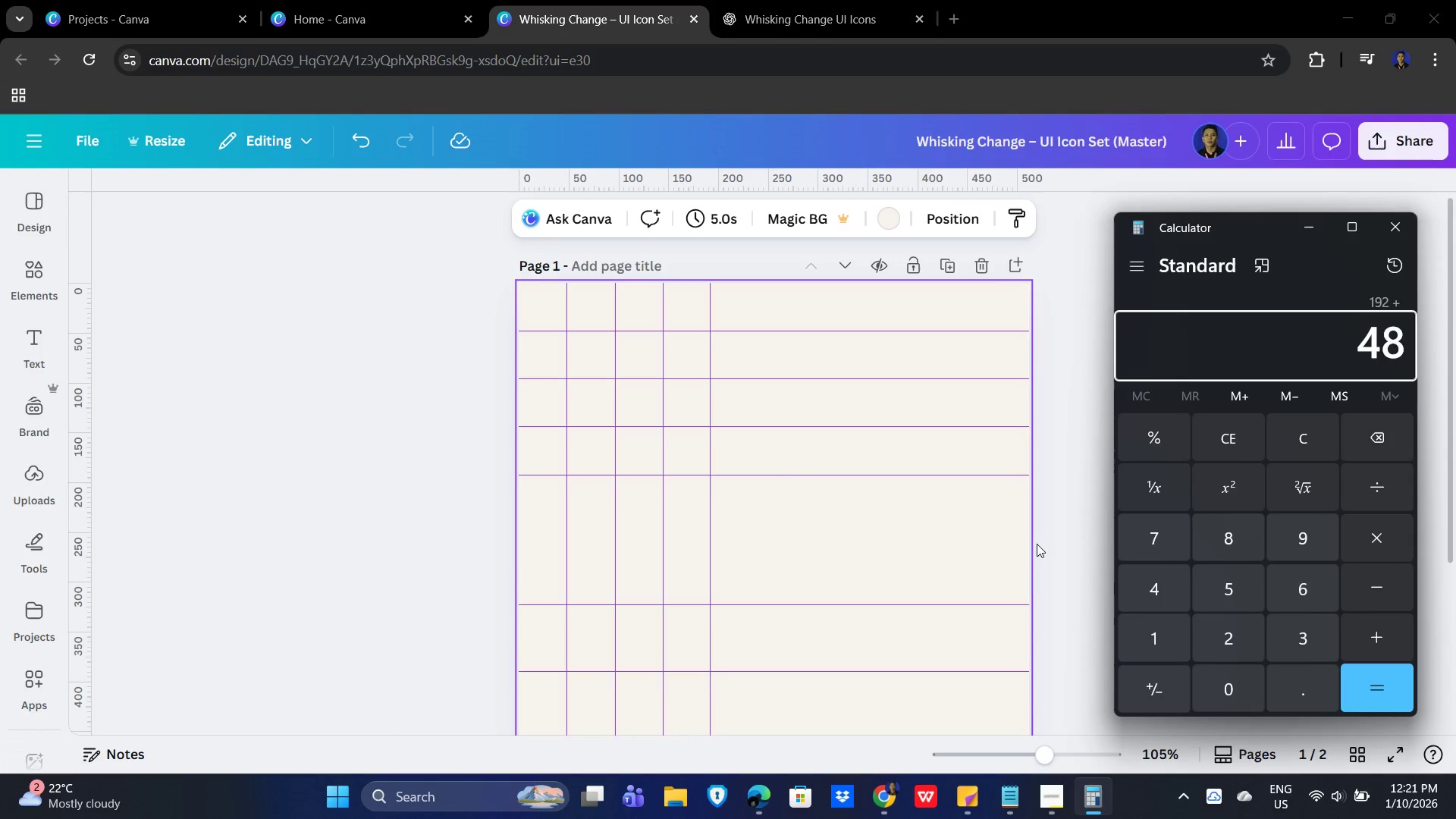 
key(NumpadEnter)
 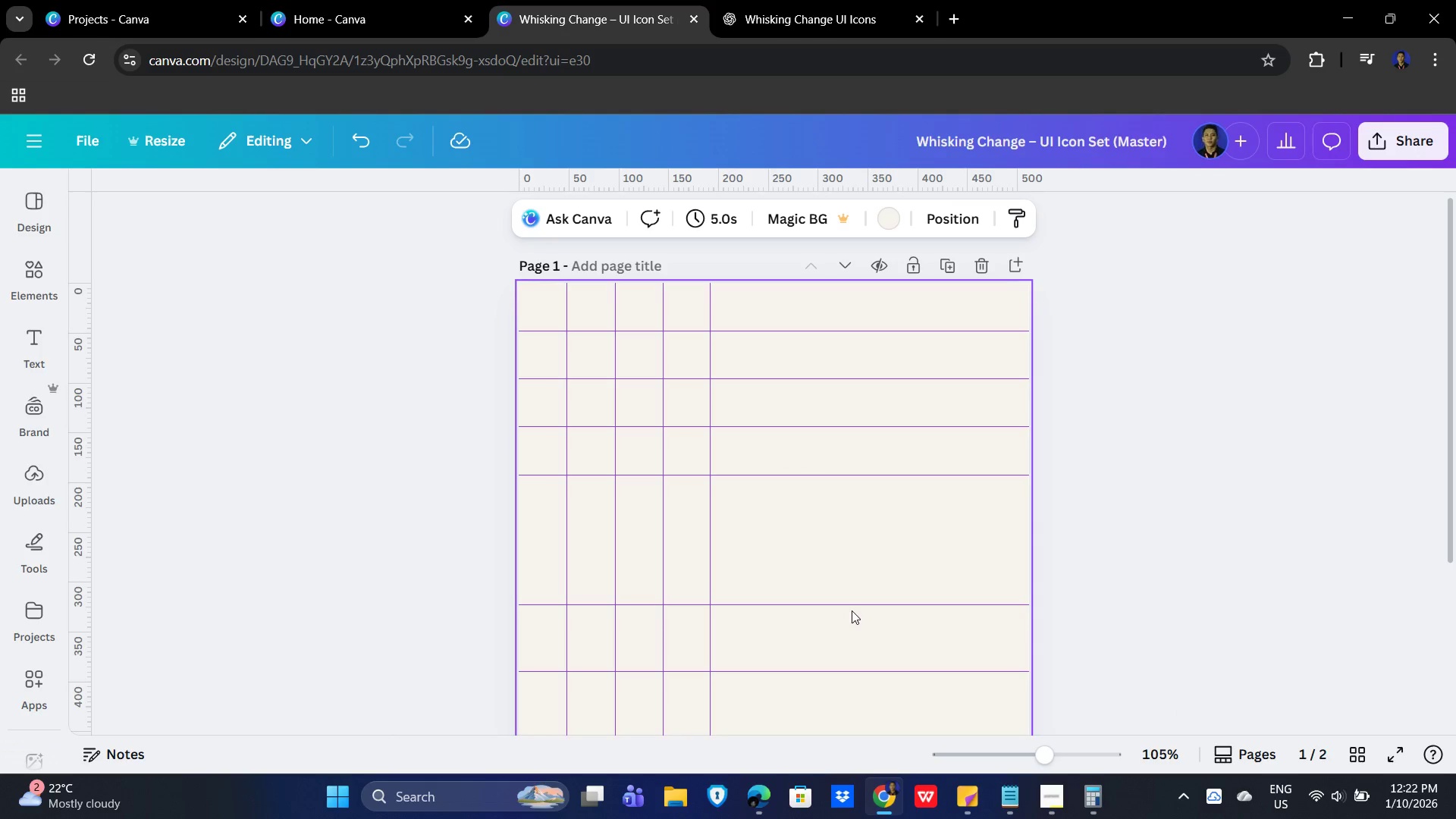 
left_click_drag(start_coordinate=[857, 602], to_coordinate=[861, 520])
 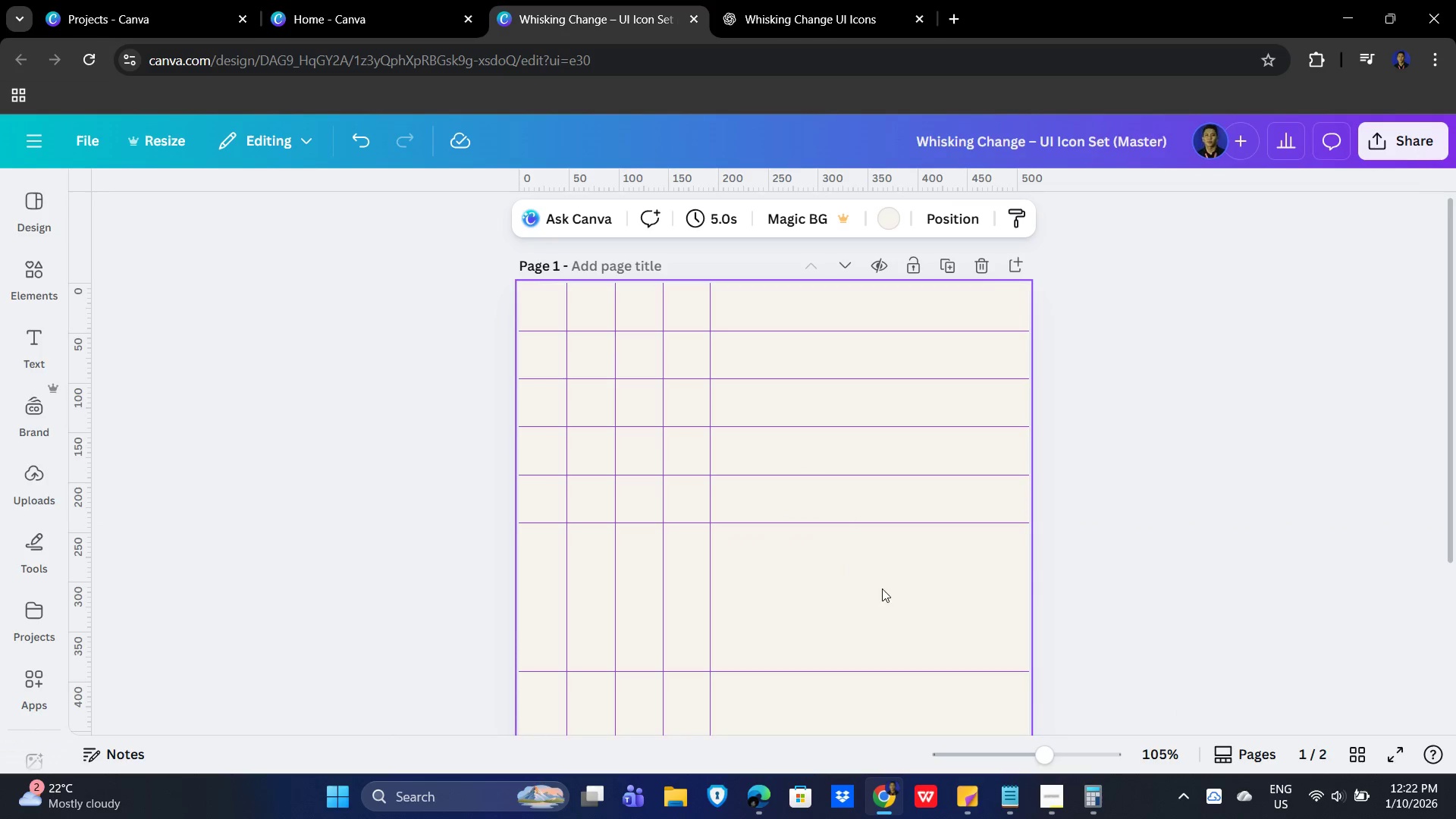 
left_click([882, 590])
 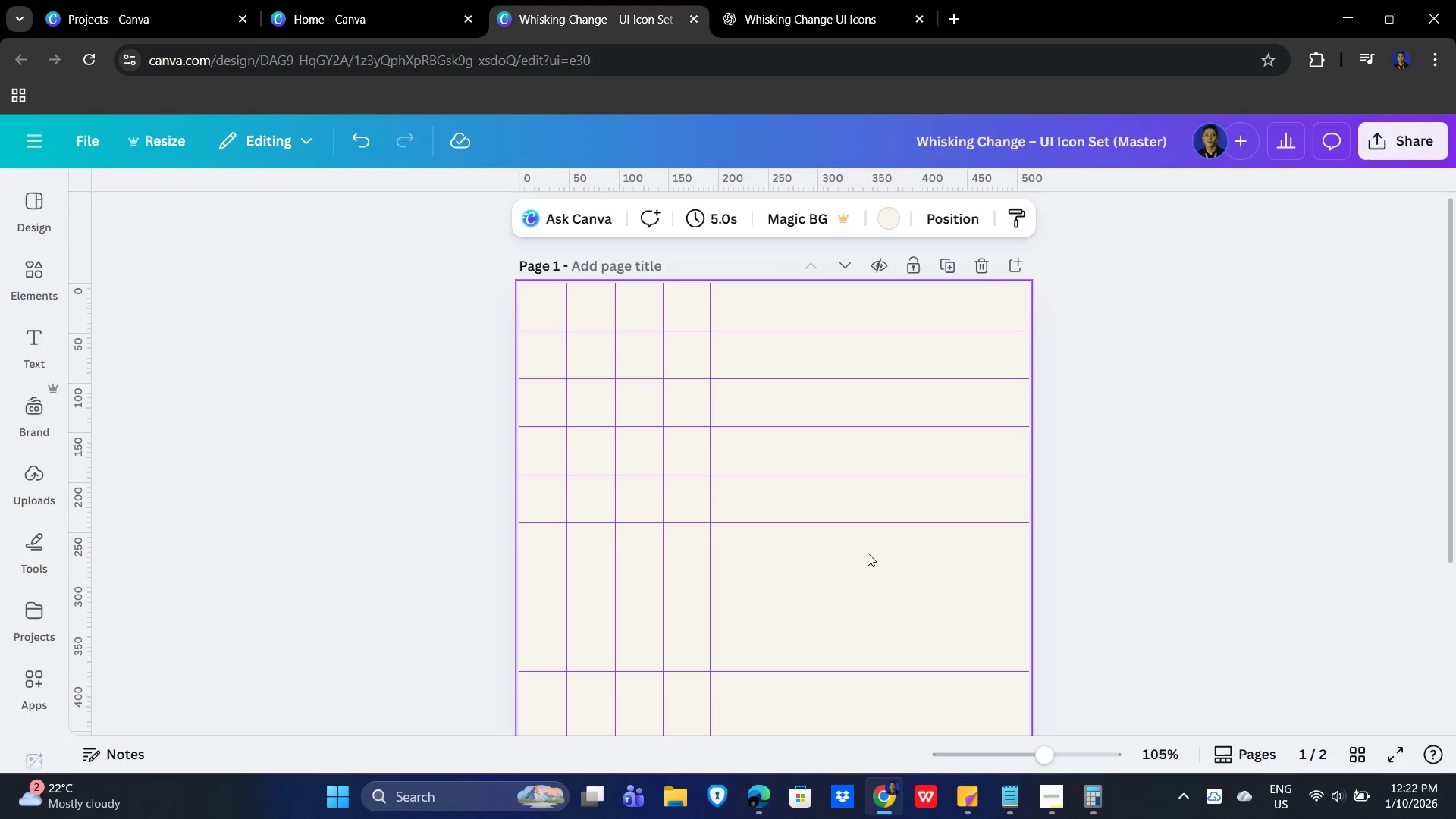 
right_click([868, 553])
 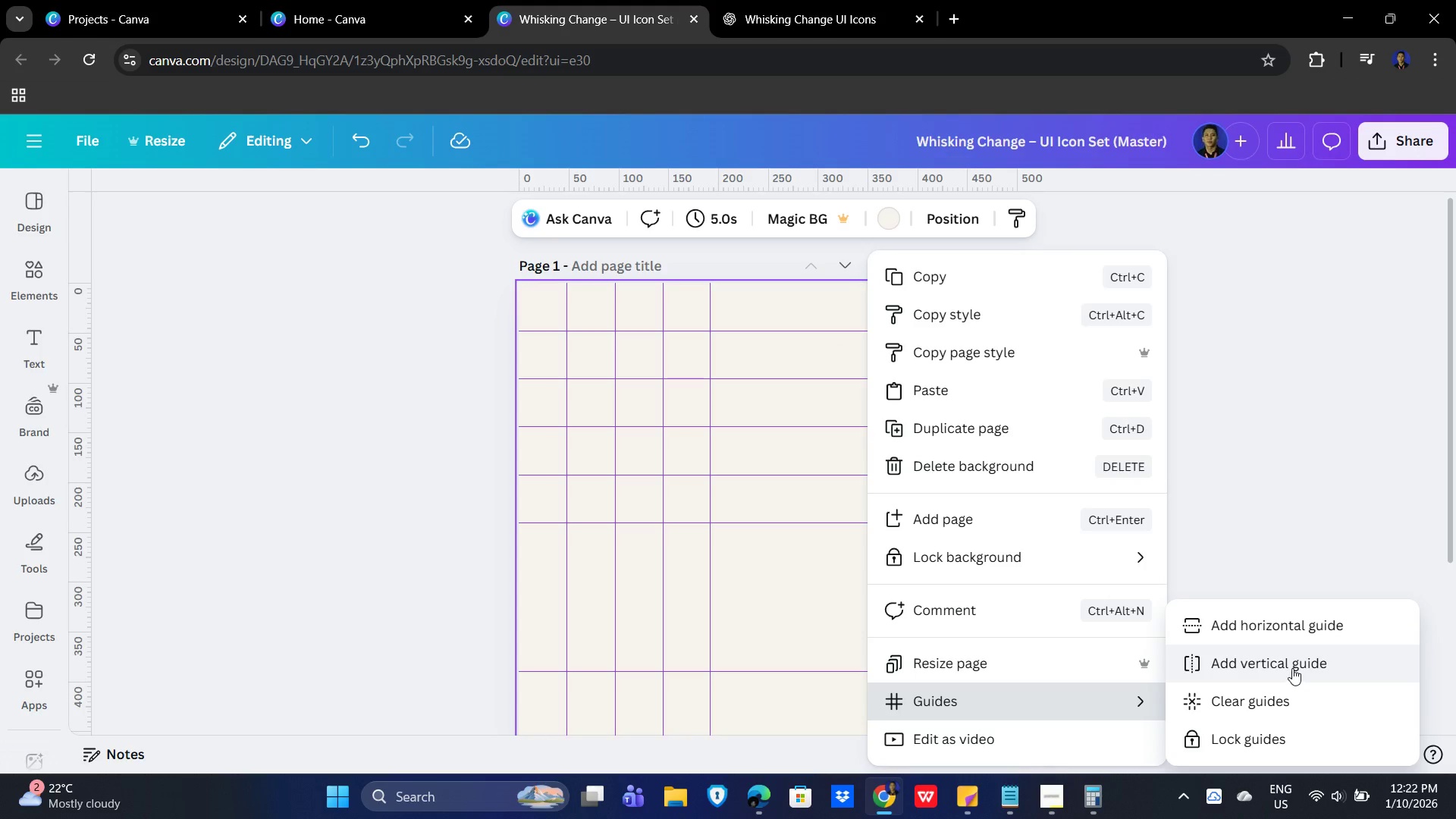 
left_click([1294, 668])
 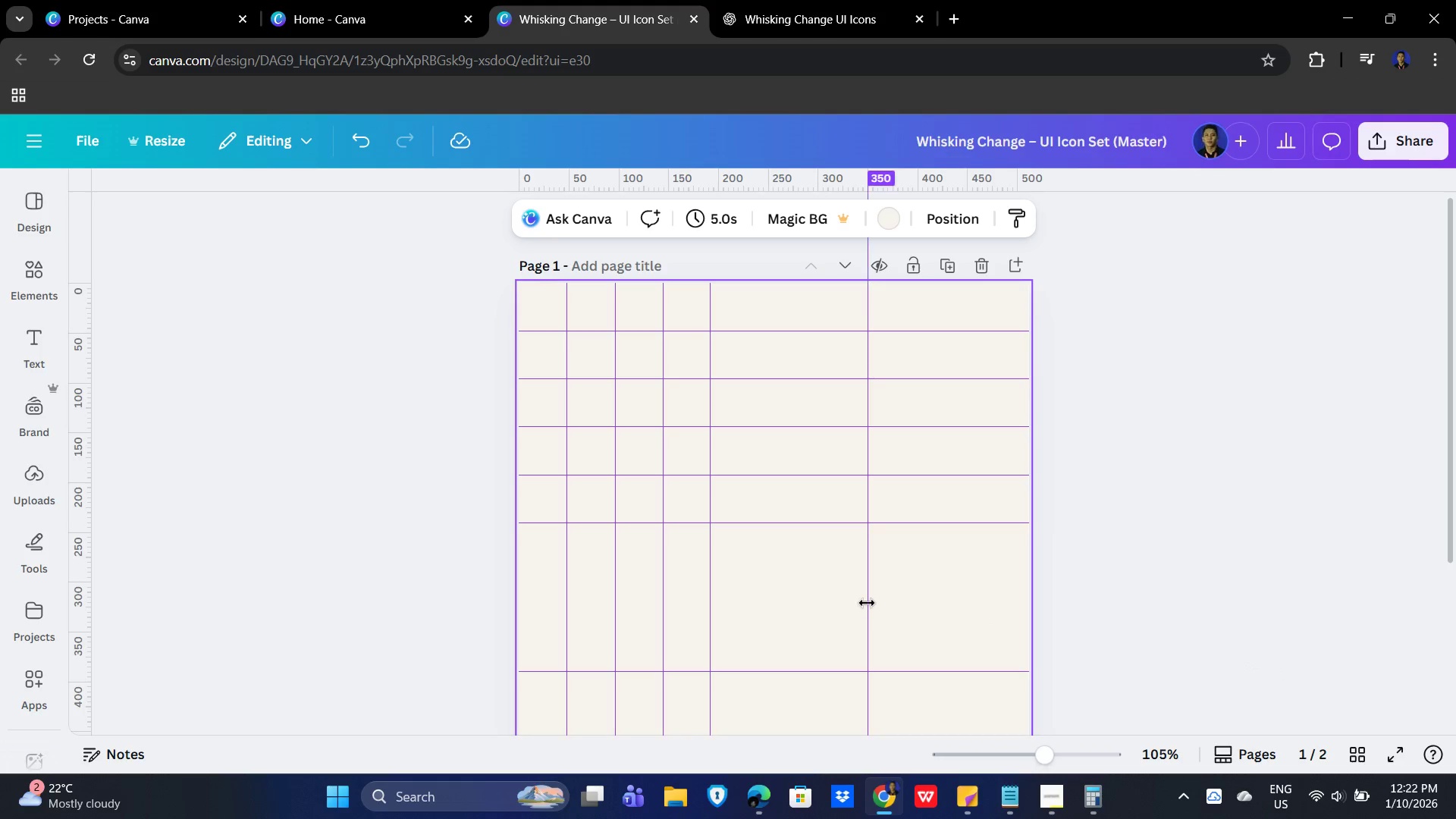 
left_click_drag(start_coordinate=[867, 603], to_coordinate=[758, 592])
 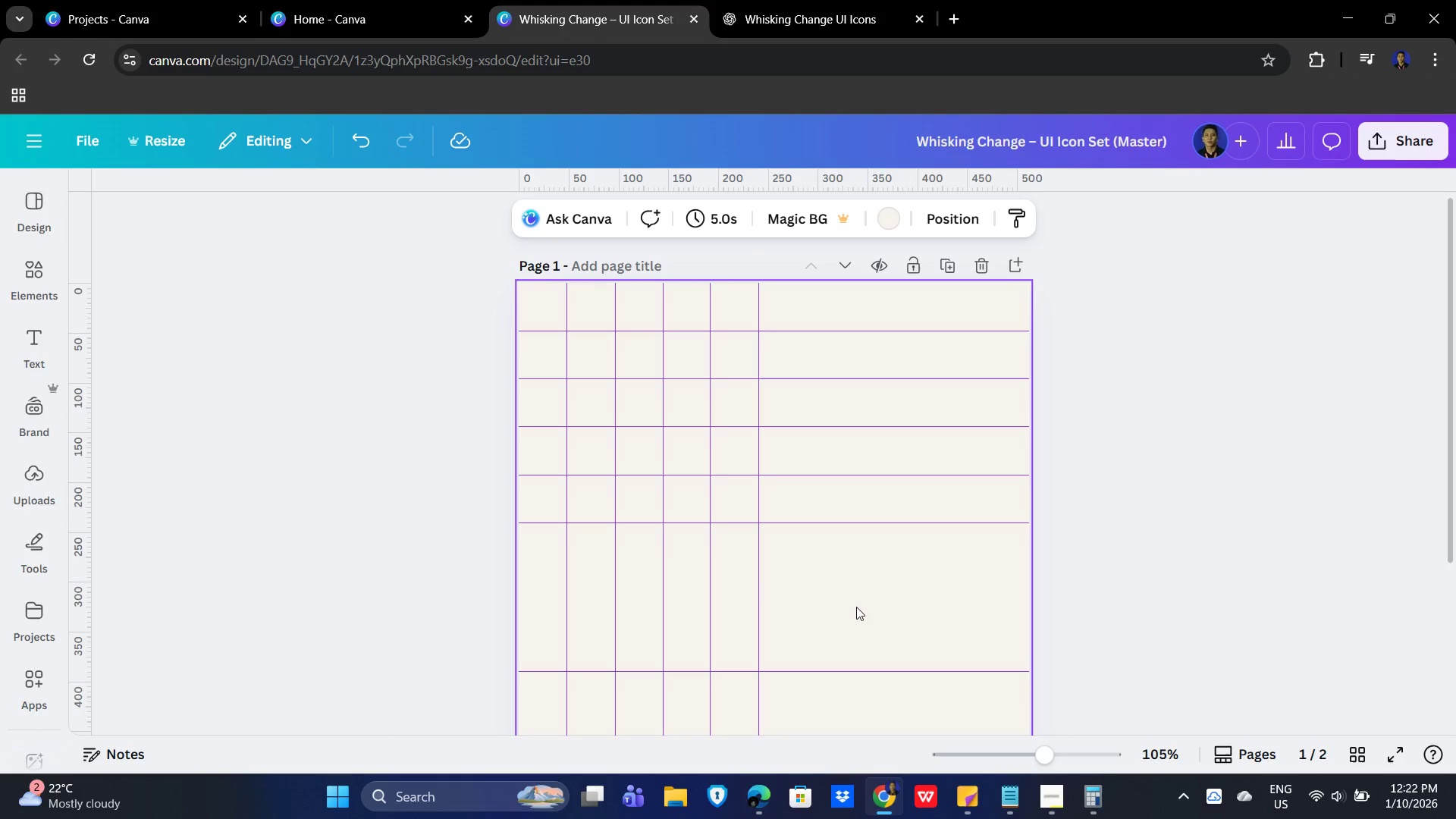 
left_click([856, 607])
 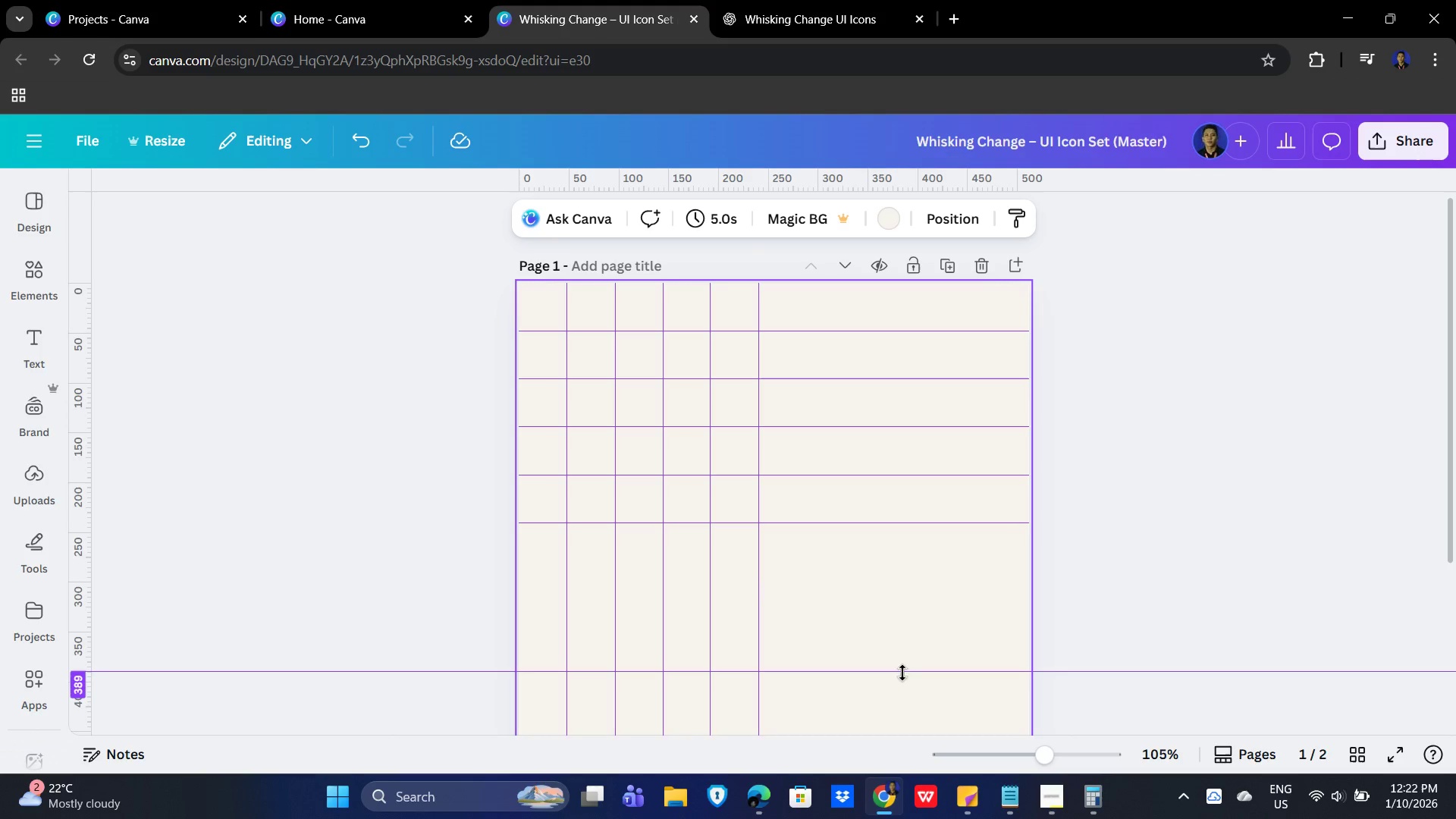 
left_click_drag(start_coordinate=[902, 674], to_coordinate=[915, 573])
 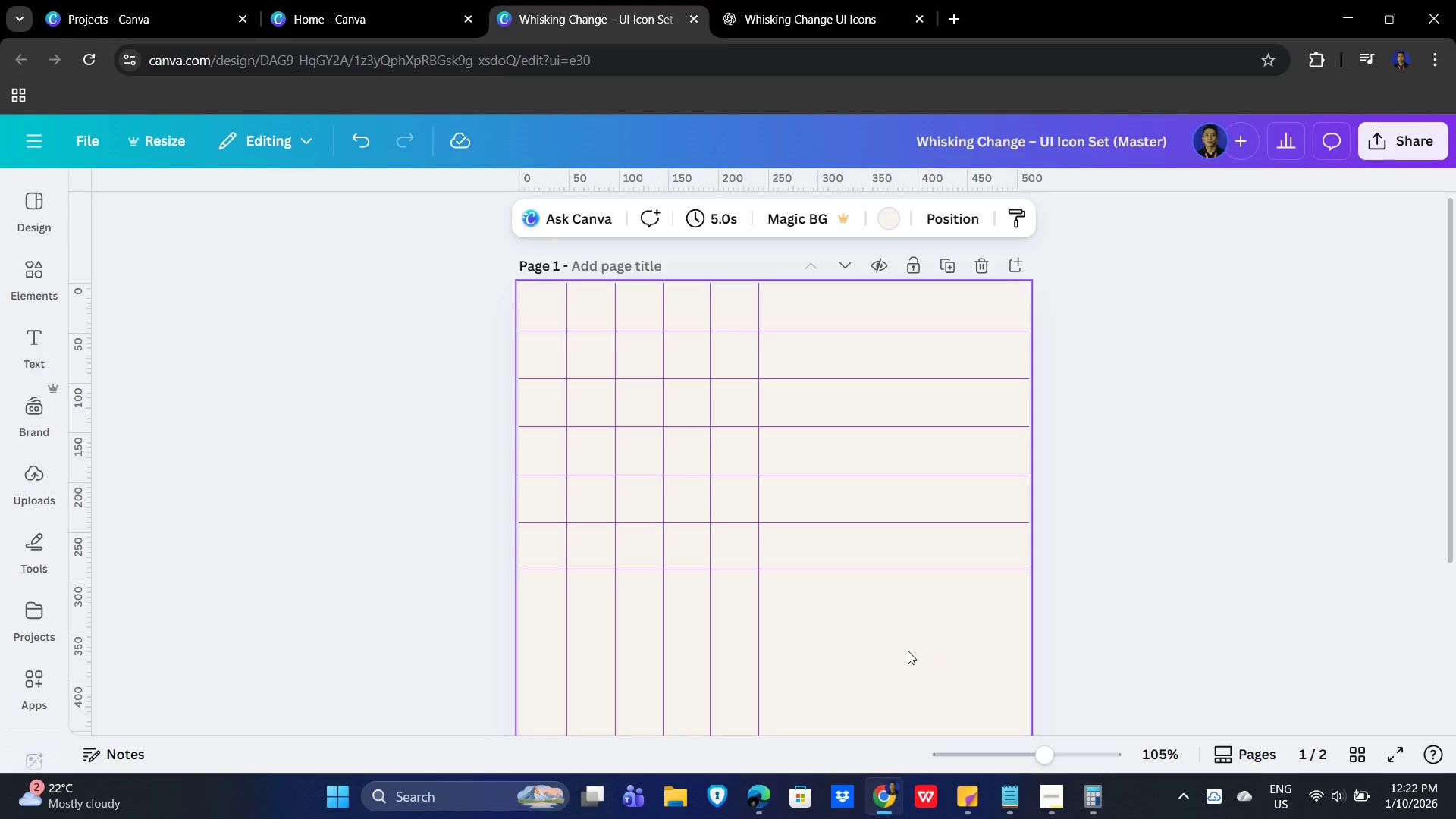 
right_click([864, 641])
 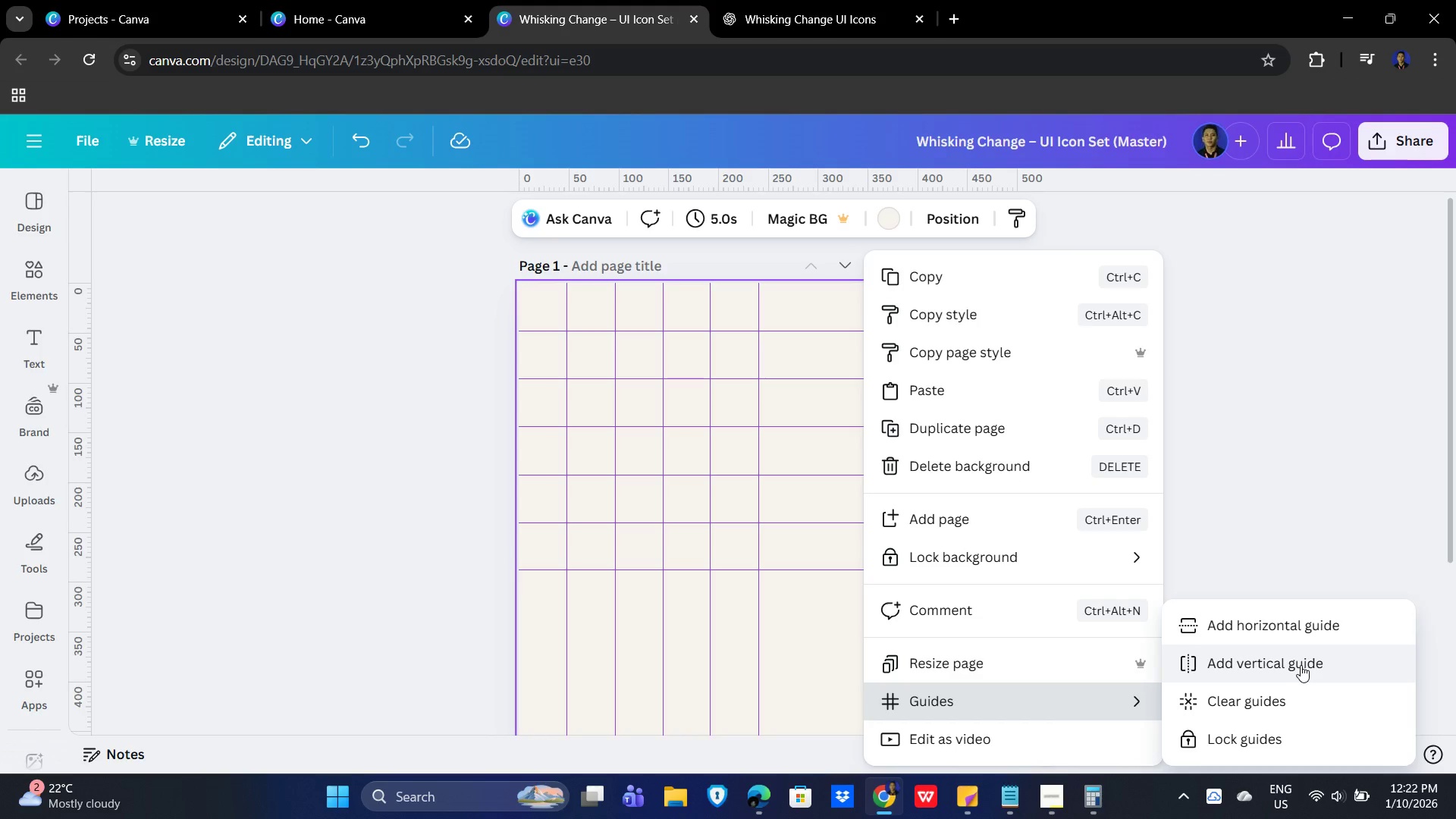 
left_click([1298, 664])
 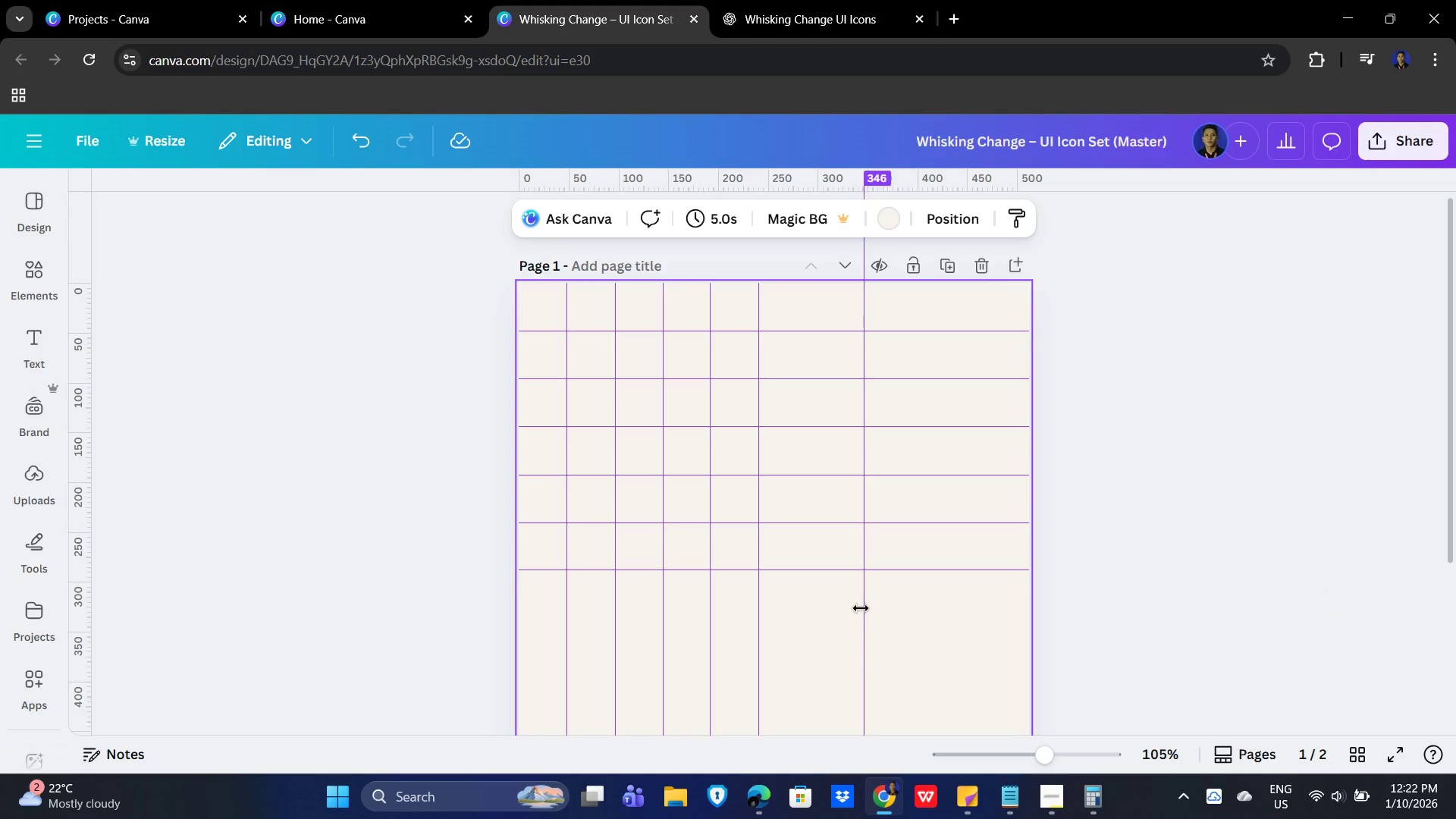 
left_click_drag(start_coordinate=[861, 608], to_coordinate=[803, 594])
 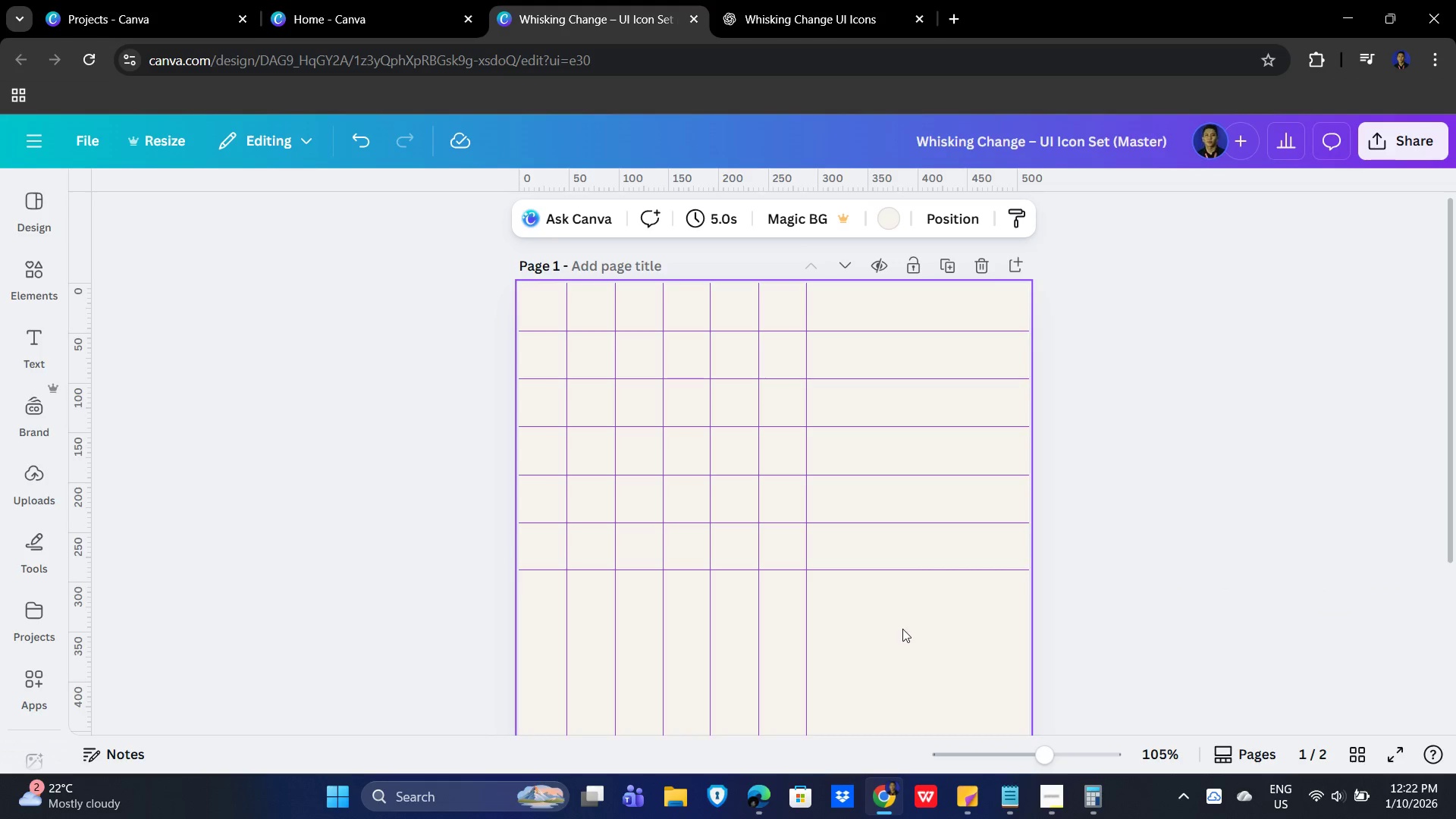 
left_click([905, 629])
 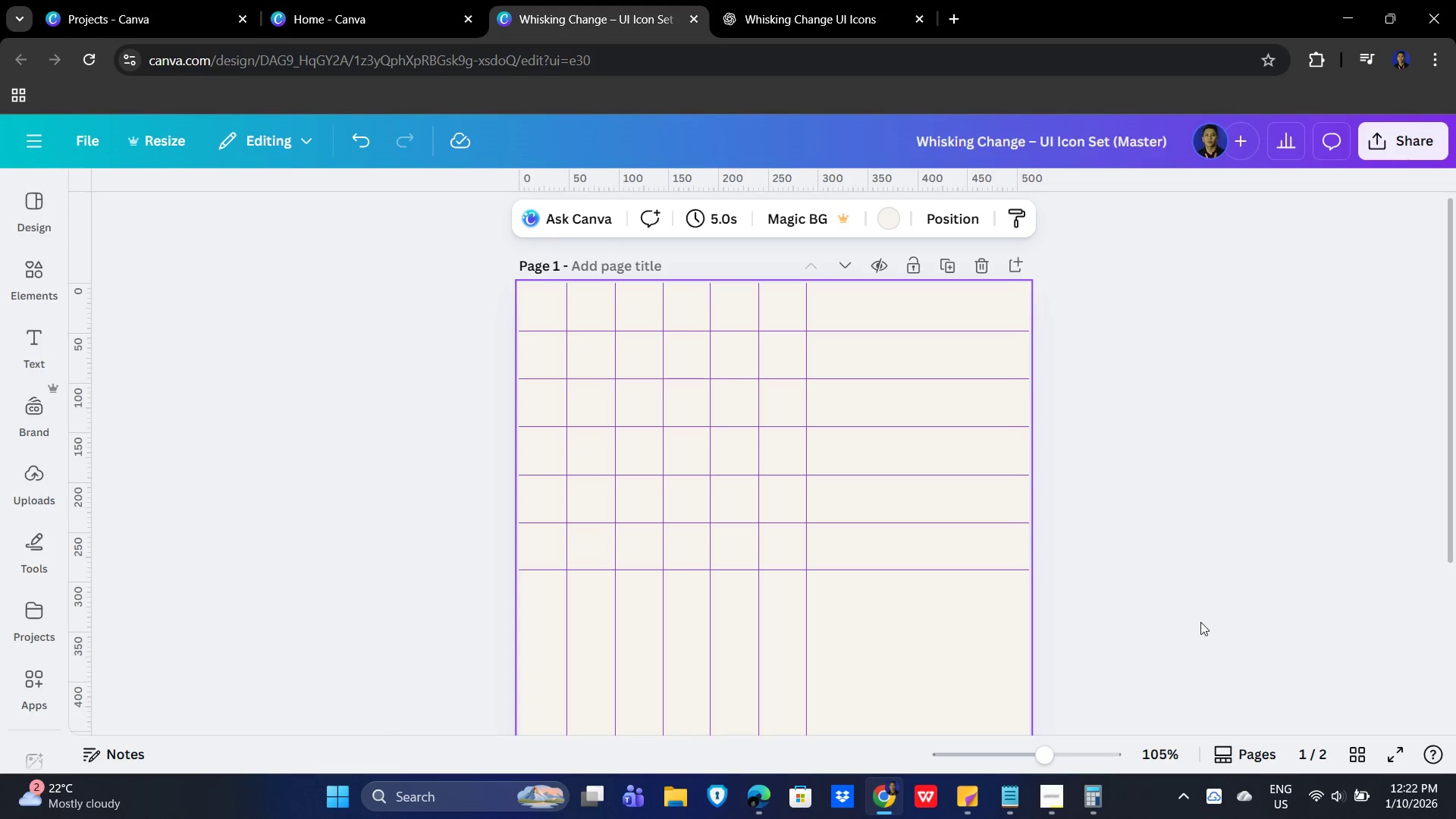 
scroll: coordinate [1228, 610], scroll_direction: down, amount: 2.0
 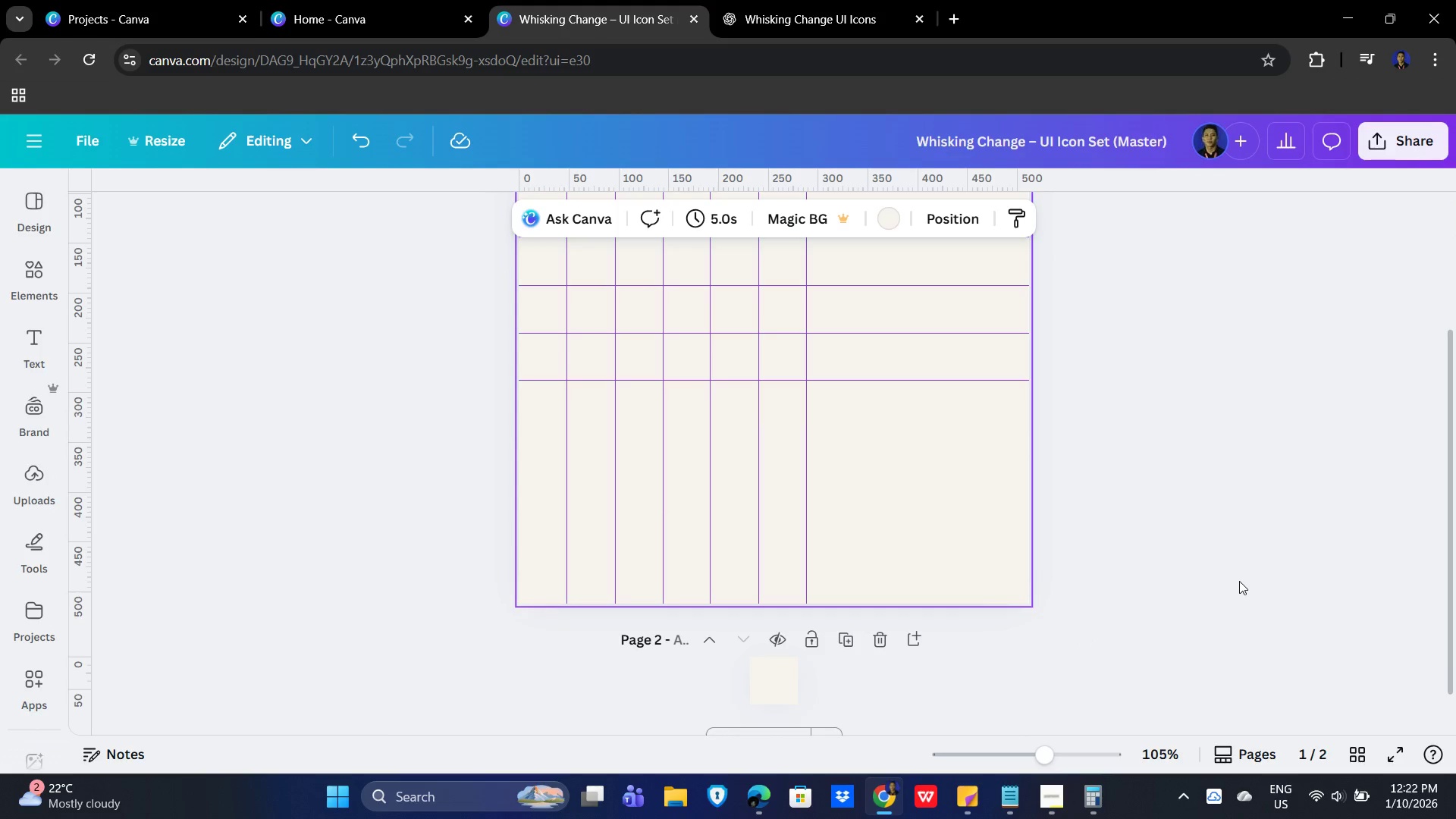 
scroll: coordinate [1239, 579], scroll_direction: up, amount: 2.0
 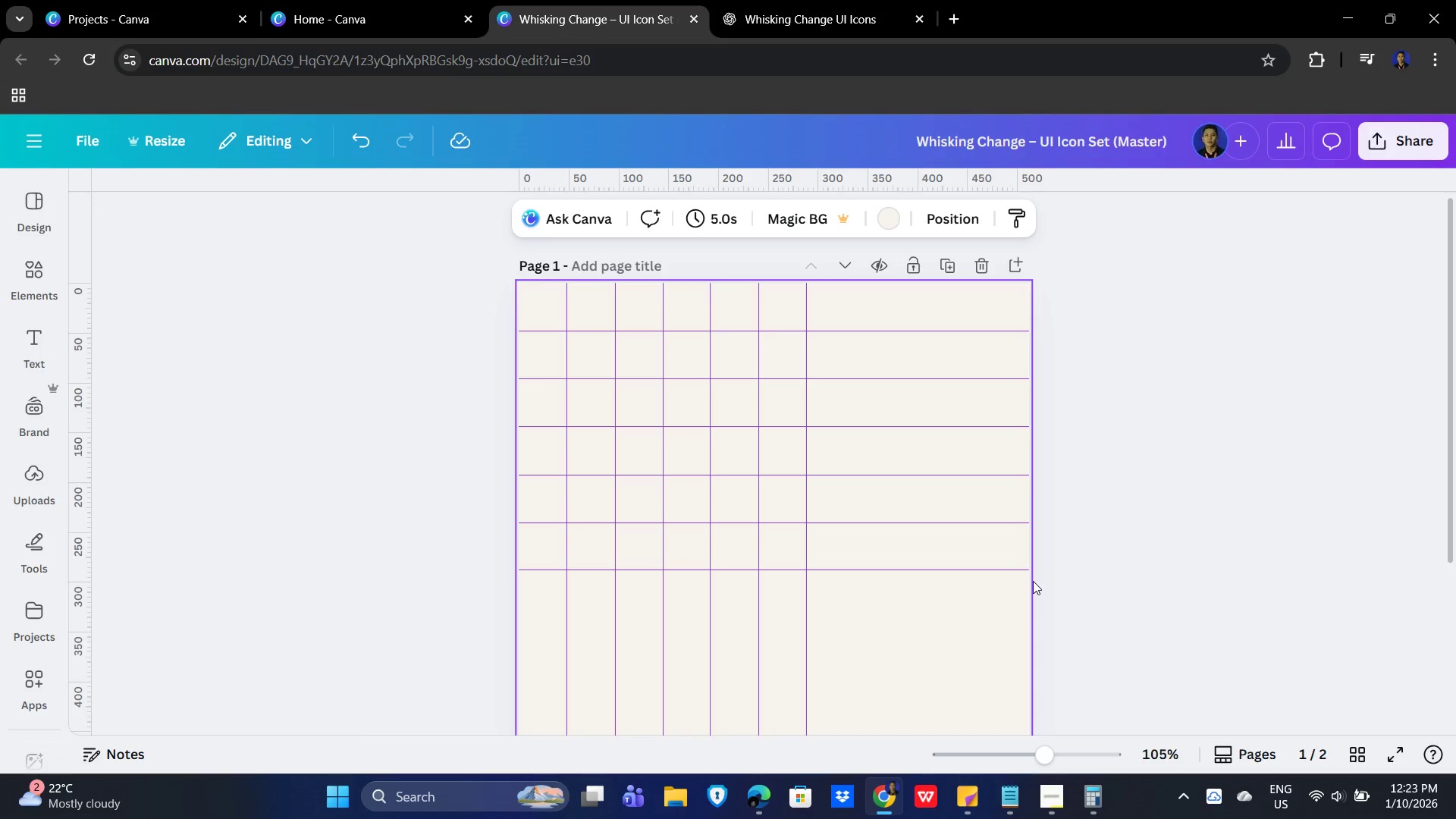 
wait(24.92)
 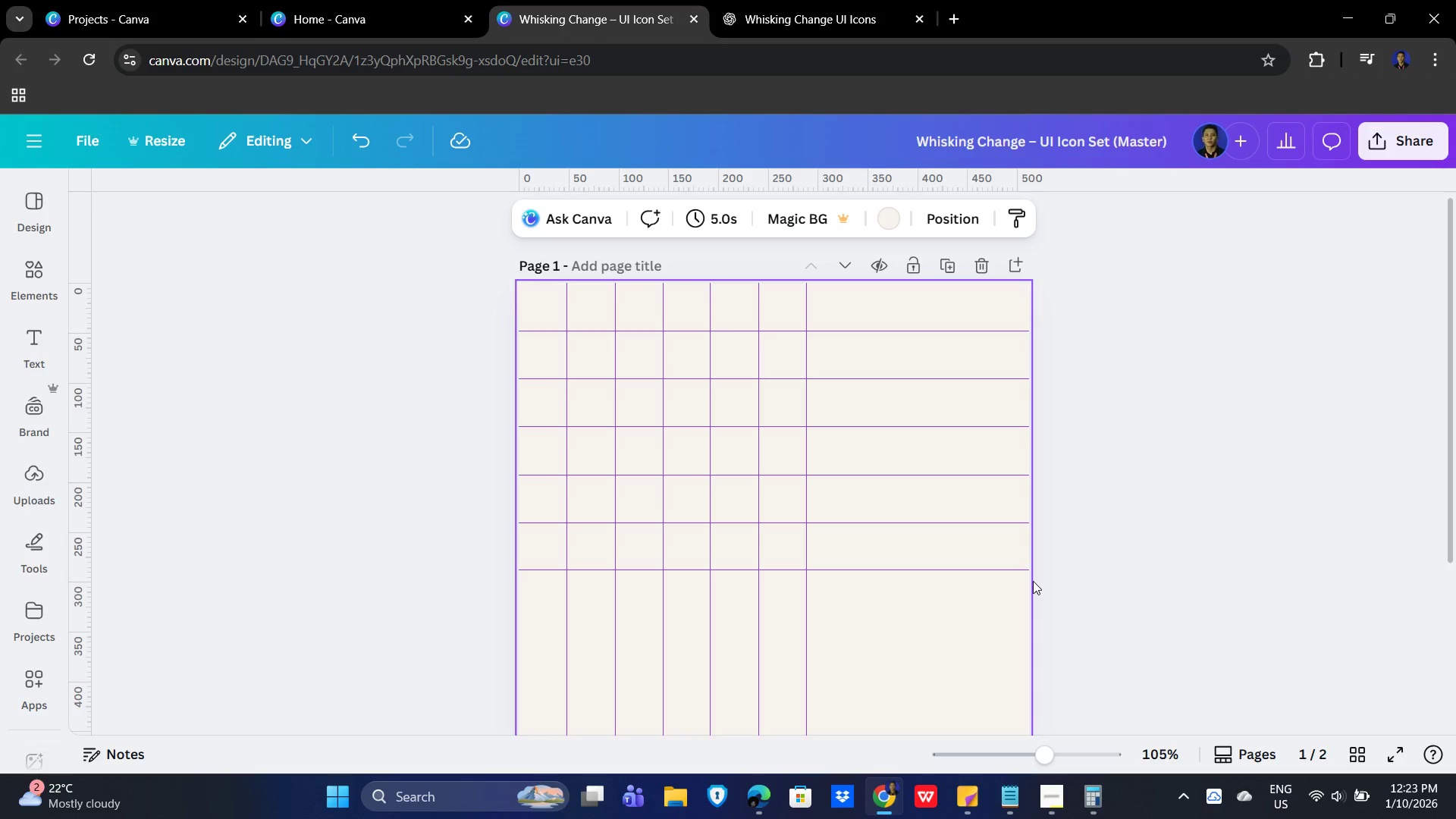 
left_click([1210, 529])
 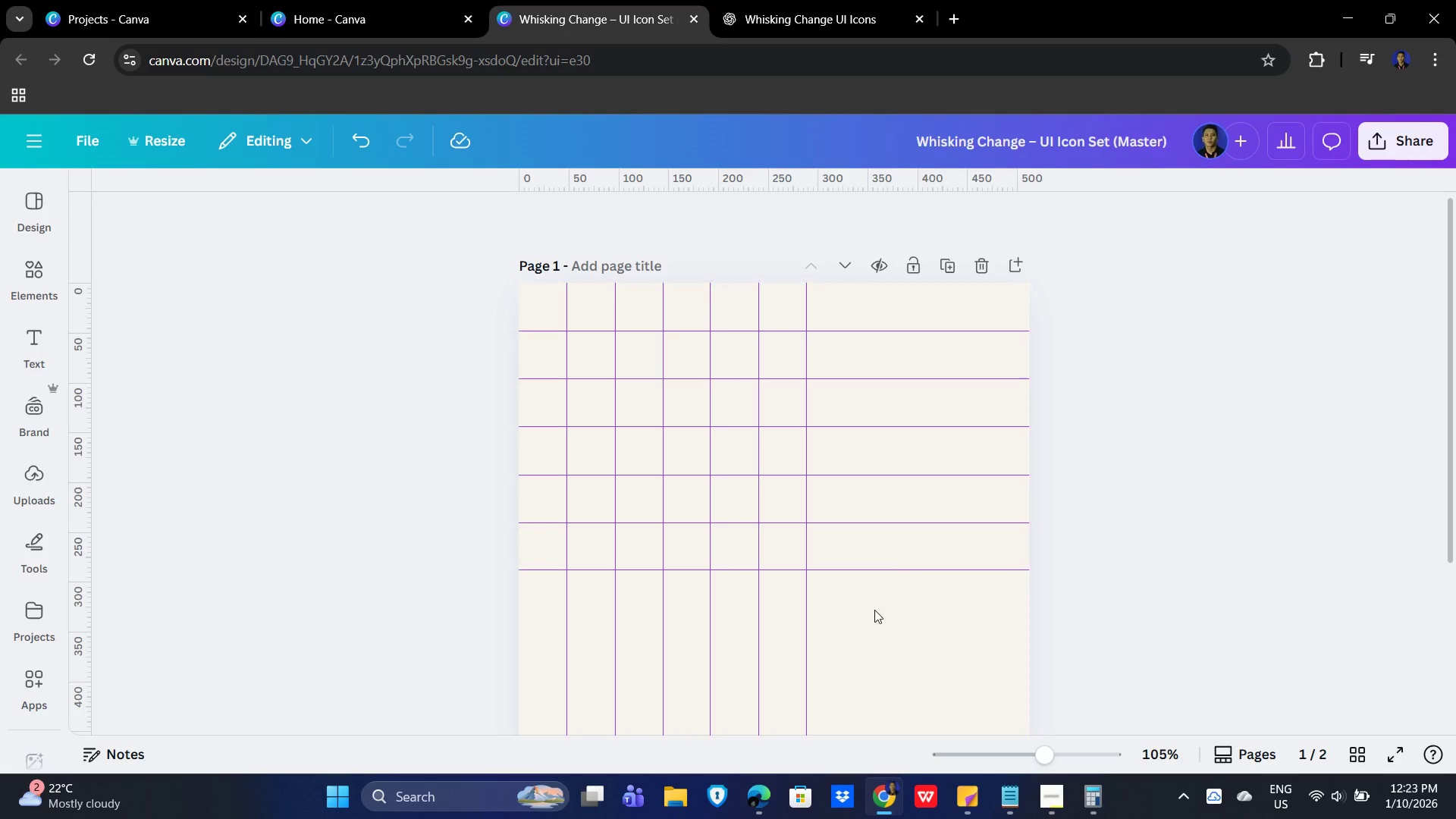 
left_click([864, 643])
 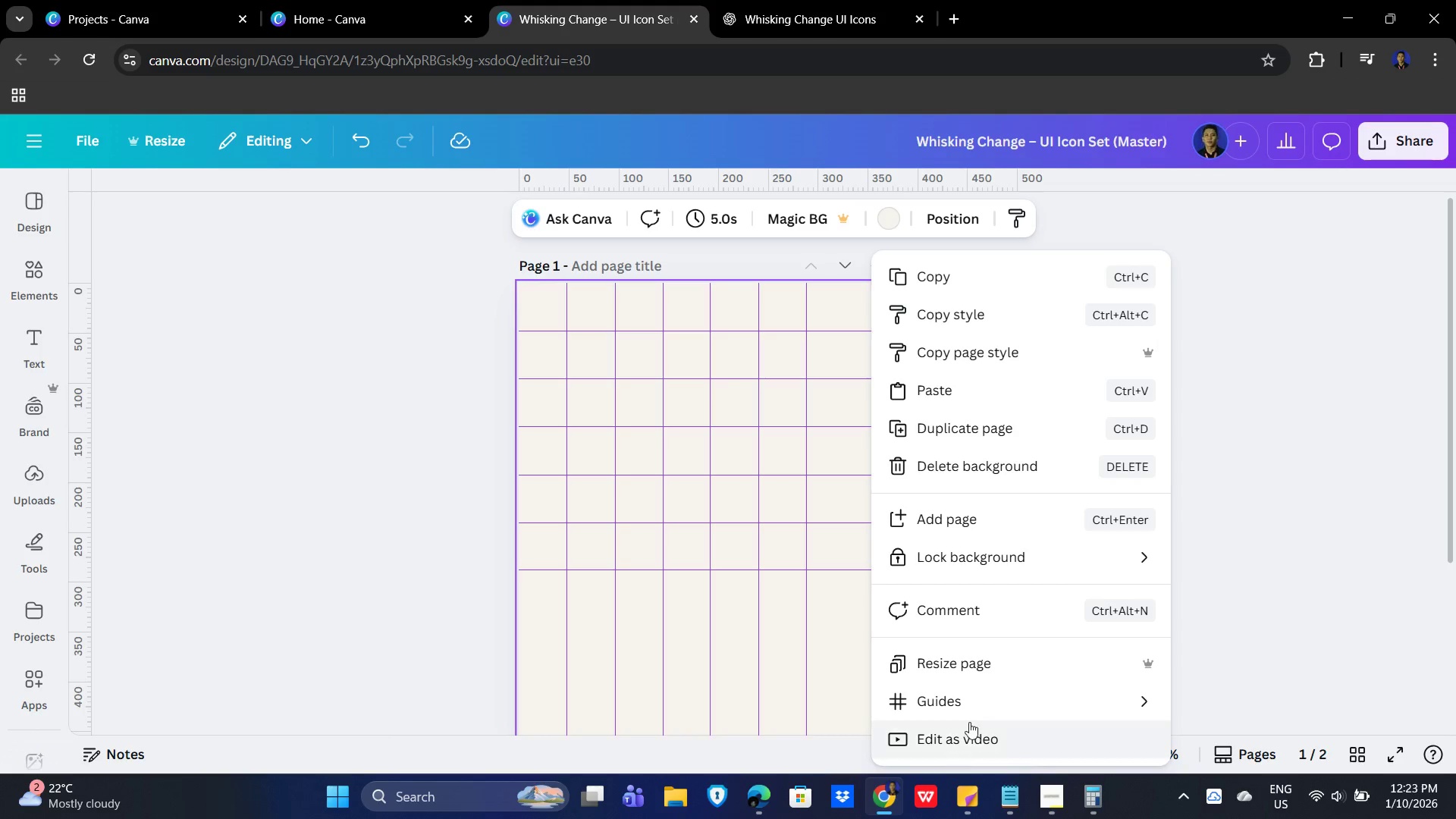 
left_click_drag(start_coordinate=[1029, 704], to_coordinate=[1034, 704])
 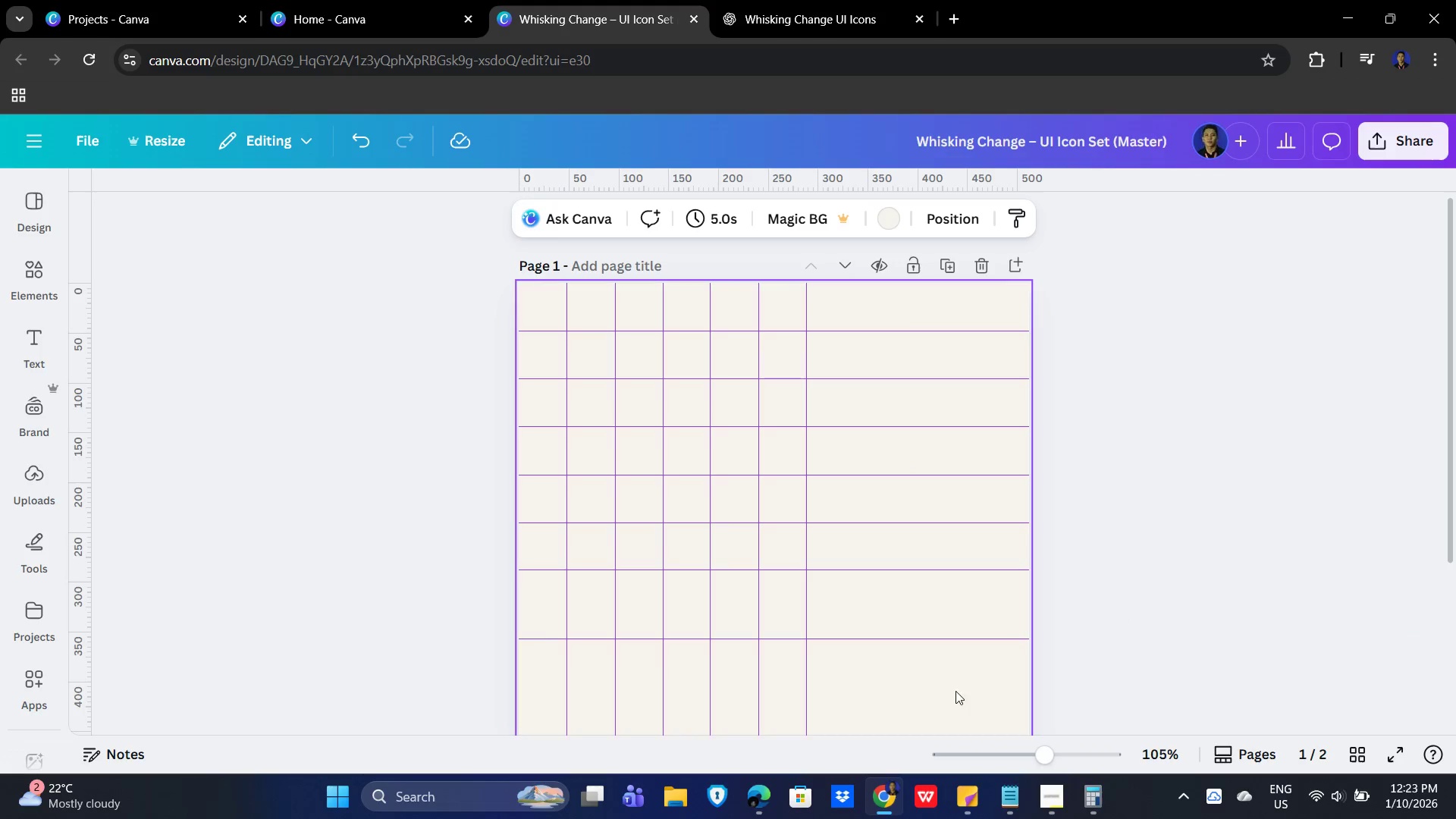 
left_click([1100, 807])
 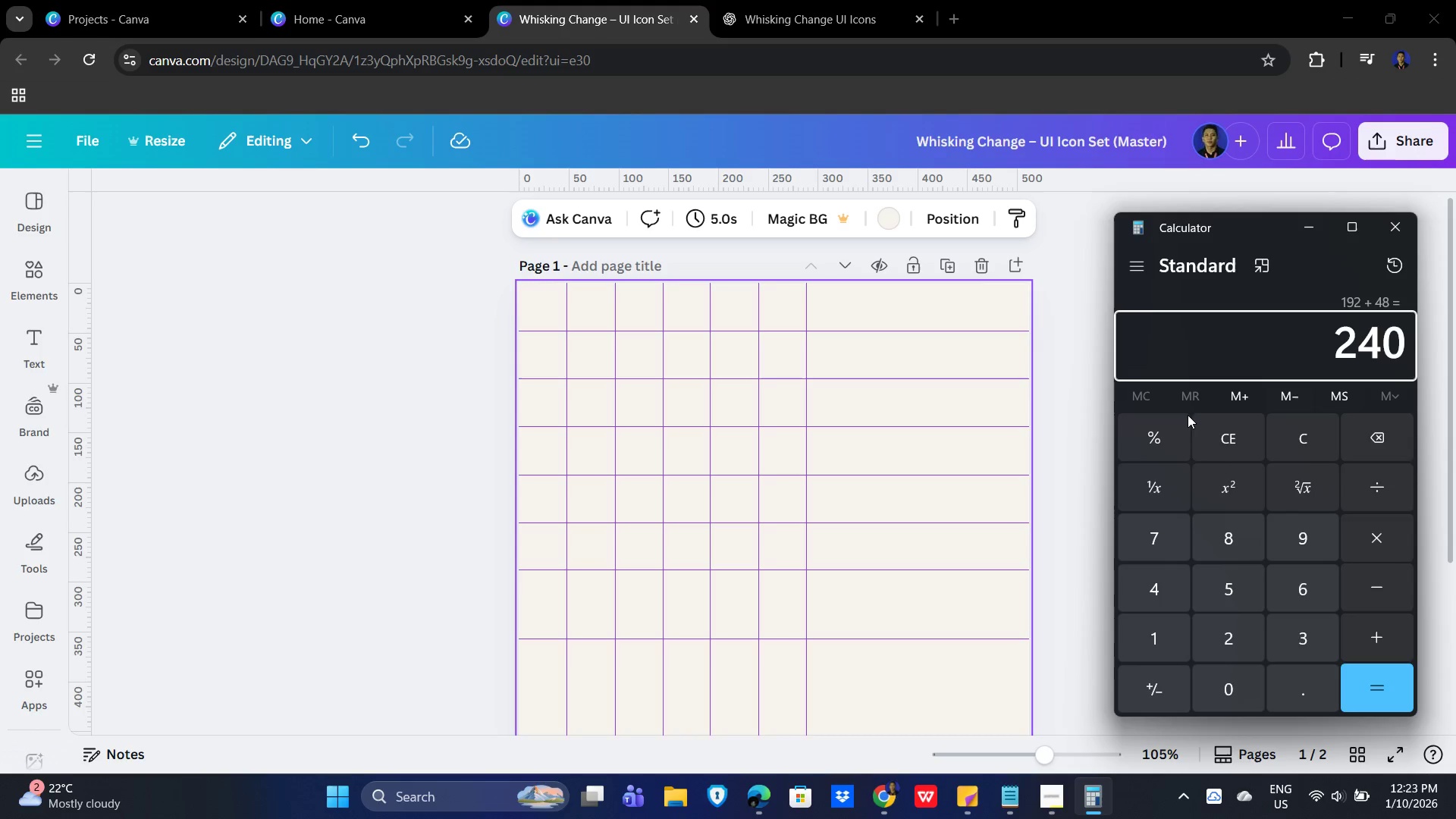 
key(NumpadAdd)
 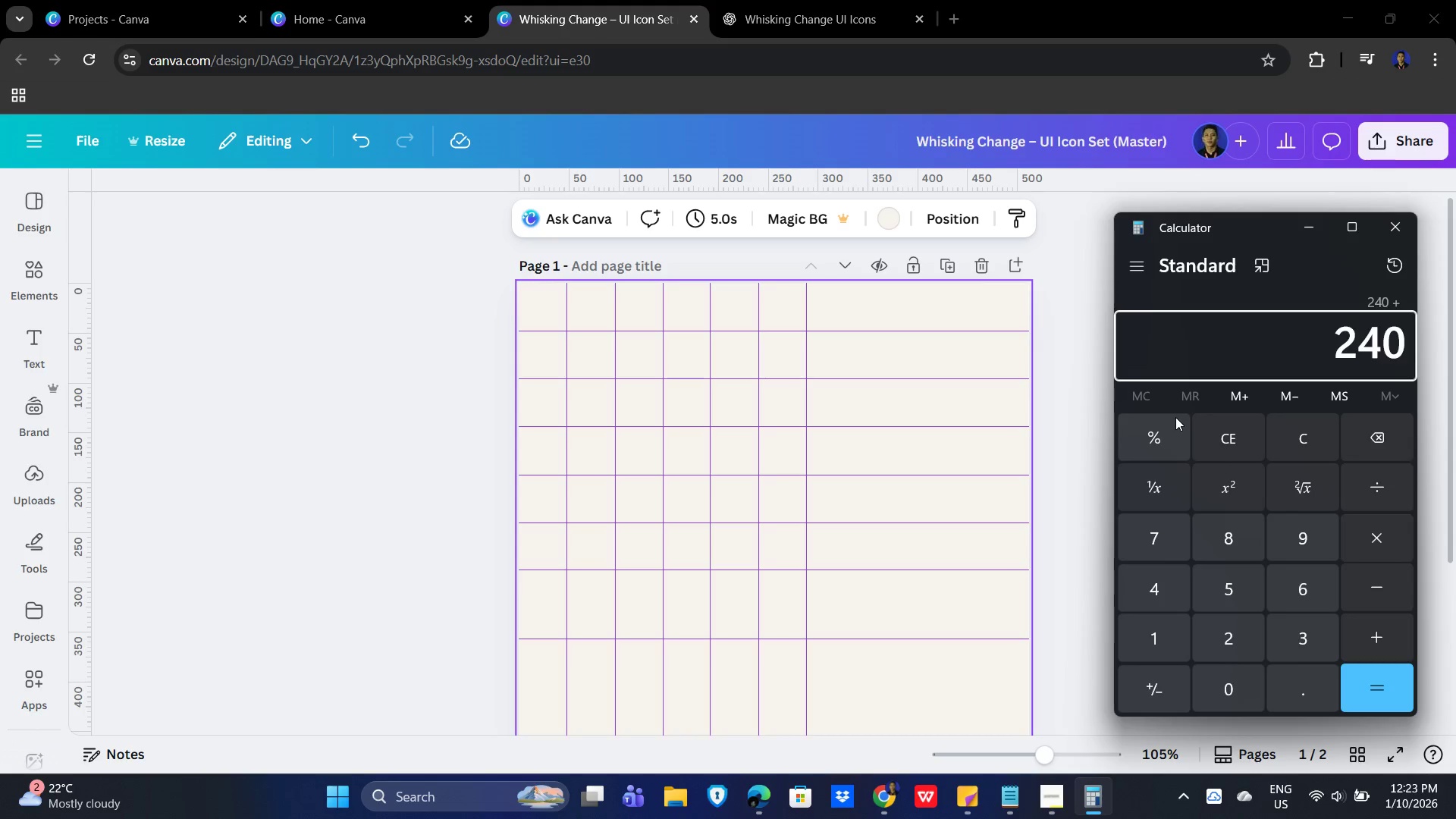 
key(Numpad4)
 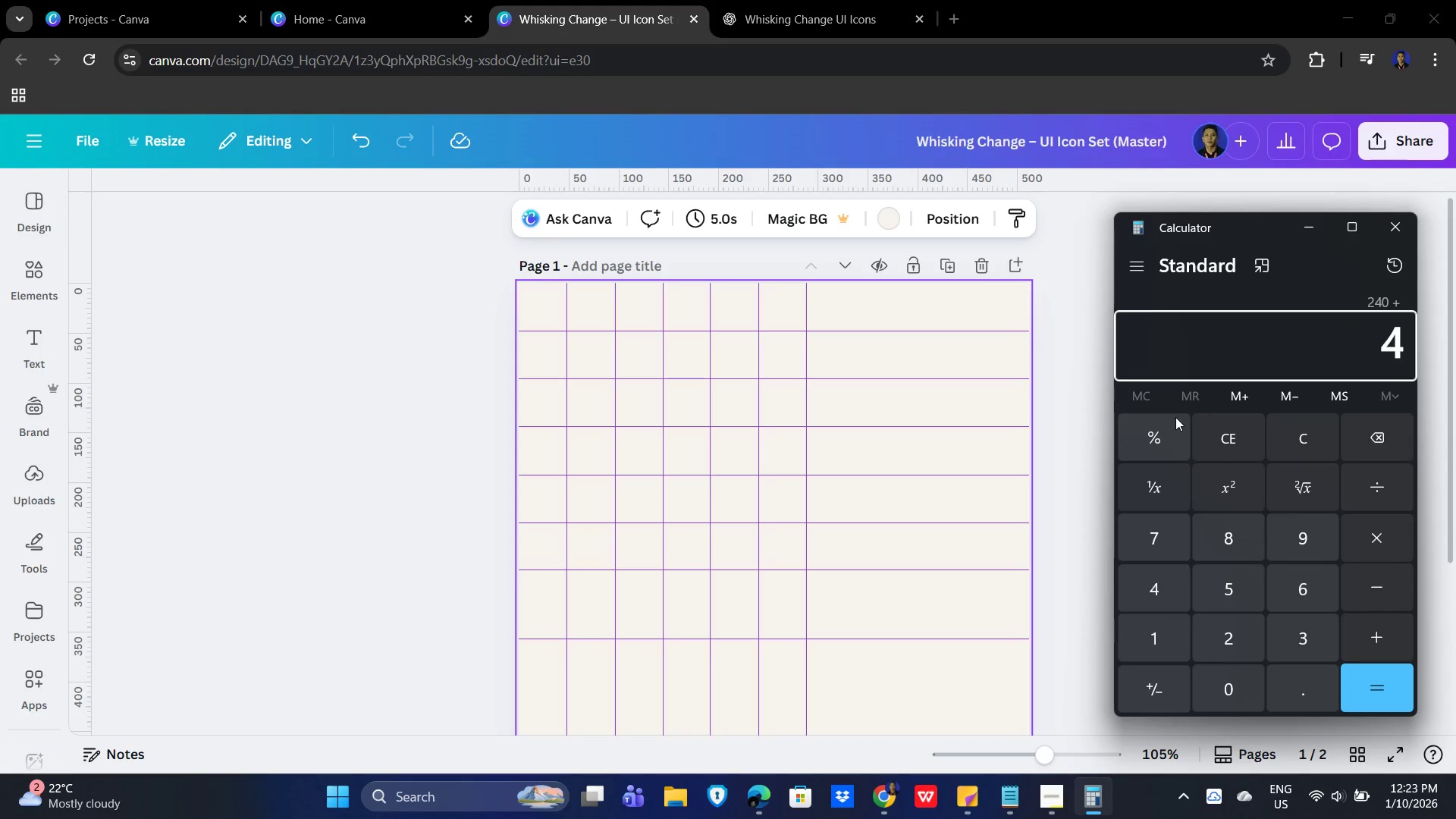 
key(Numpad8)
 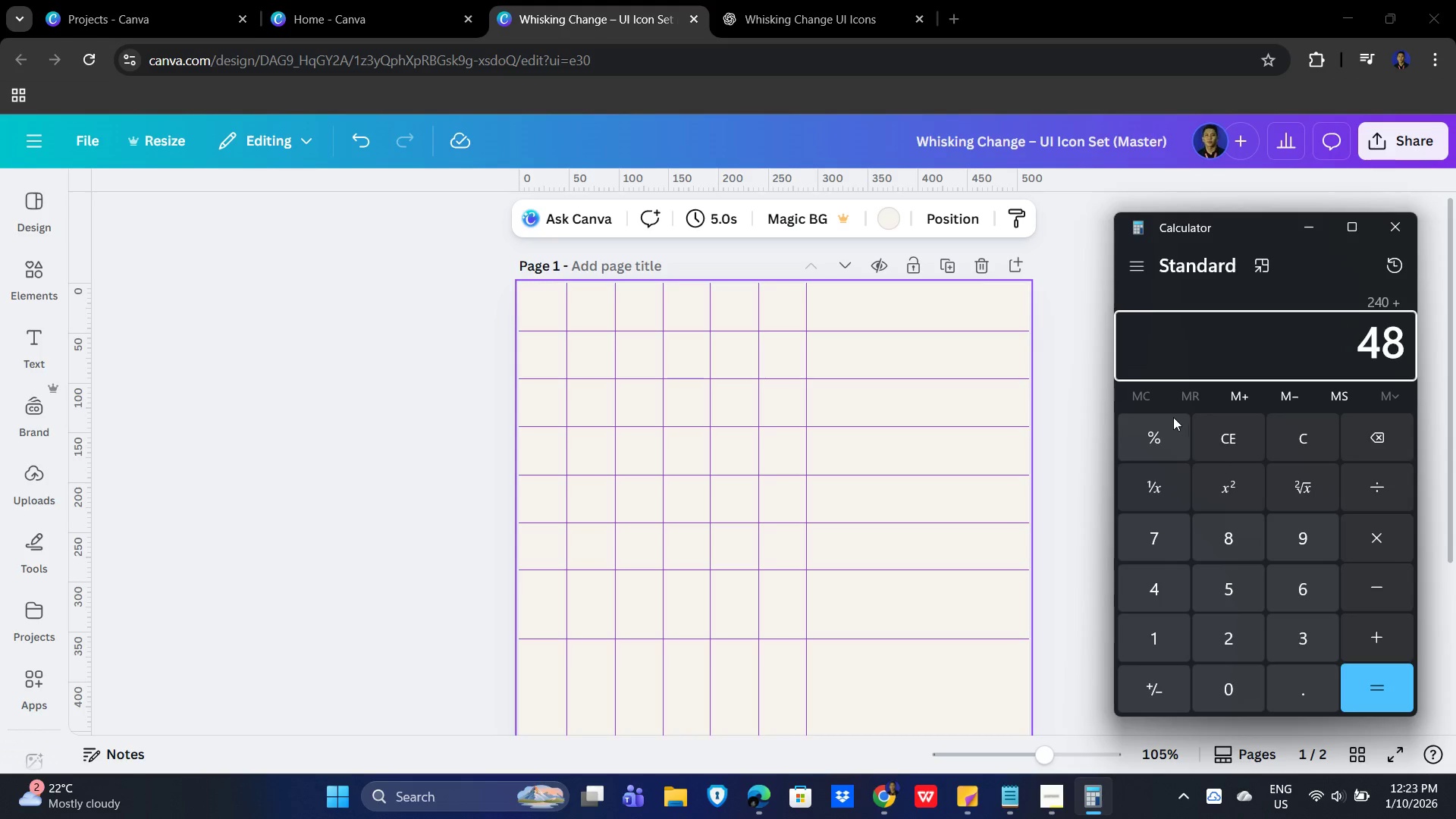 
key(NumpadEnter)
 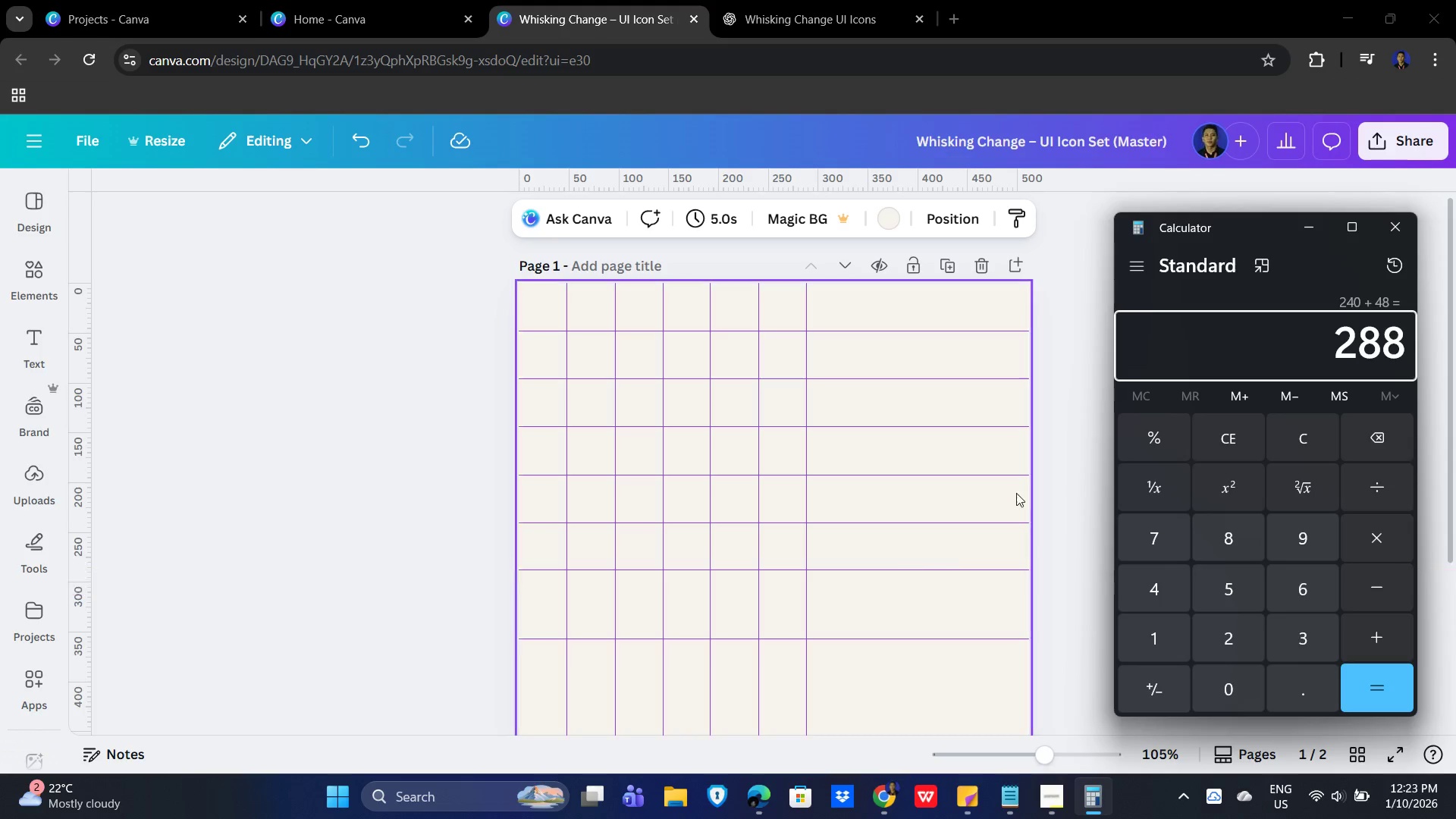 
key(NumpadAdd)
 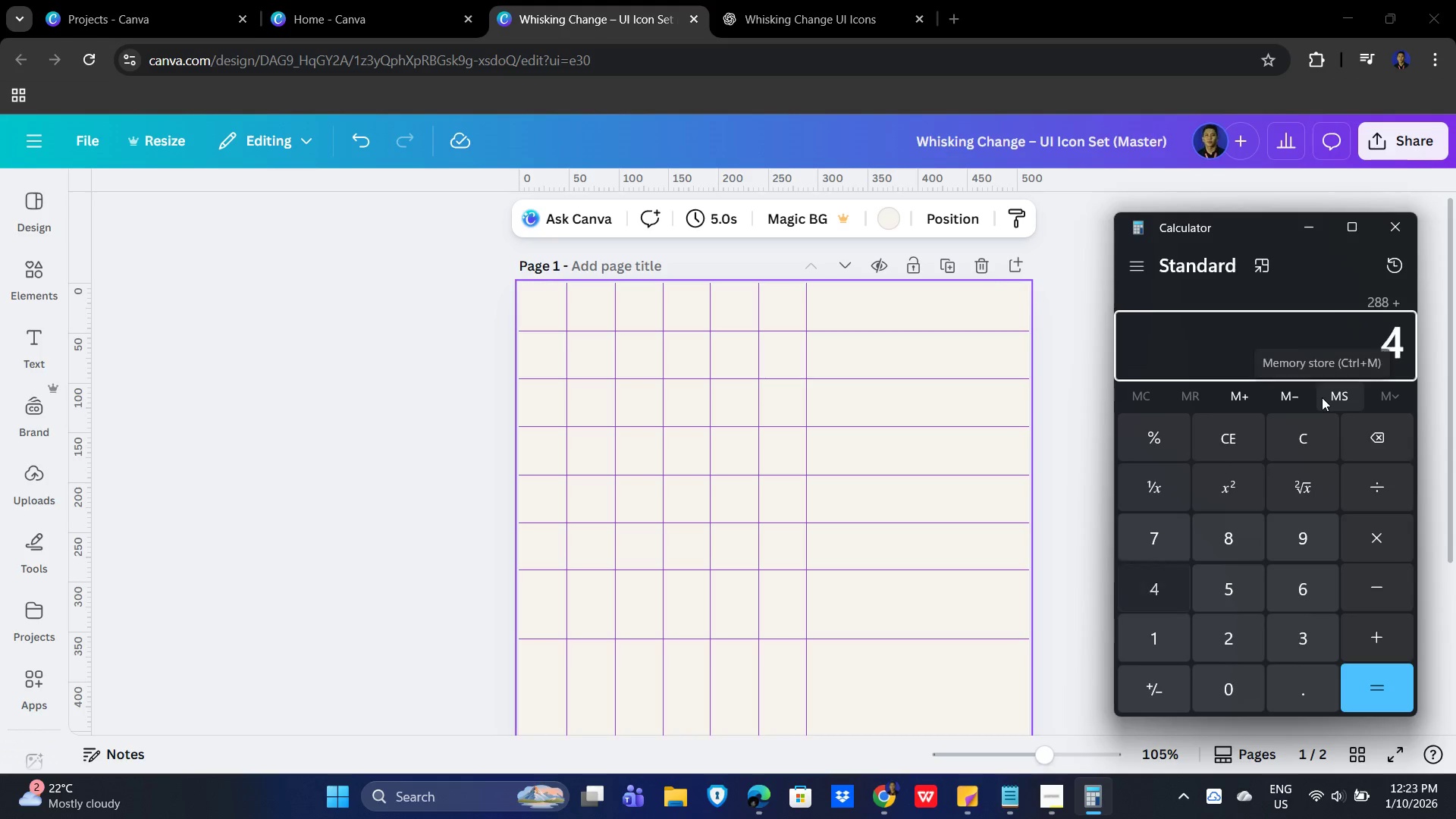 
key(Numpad4)
 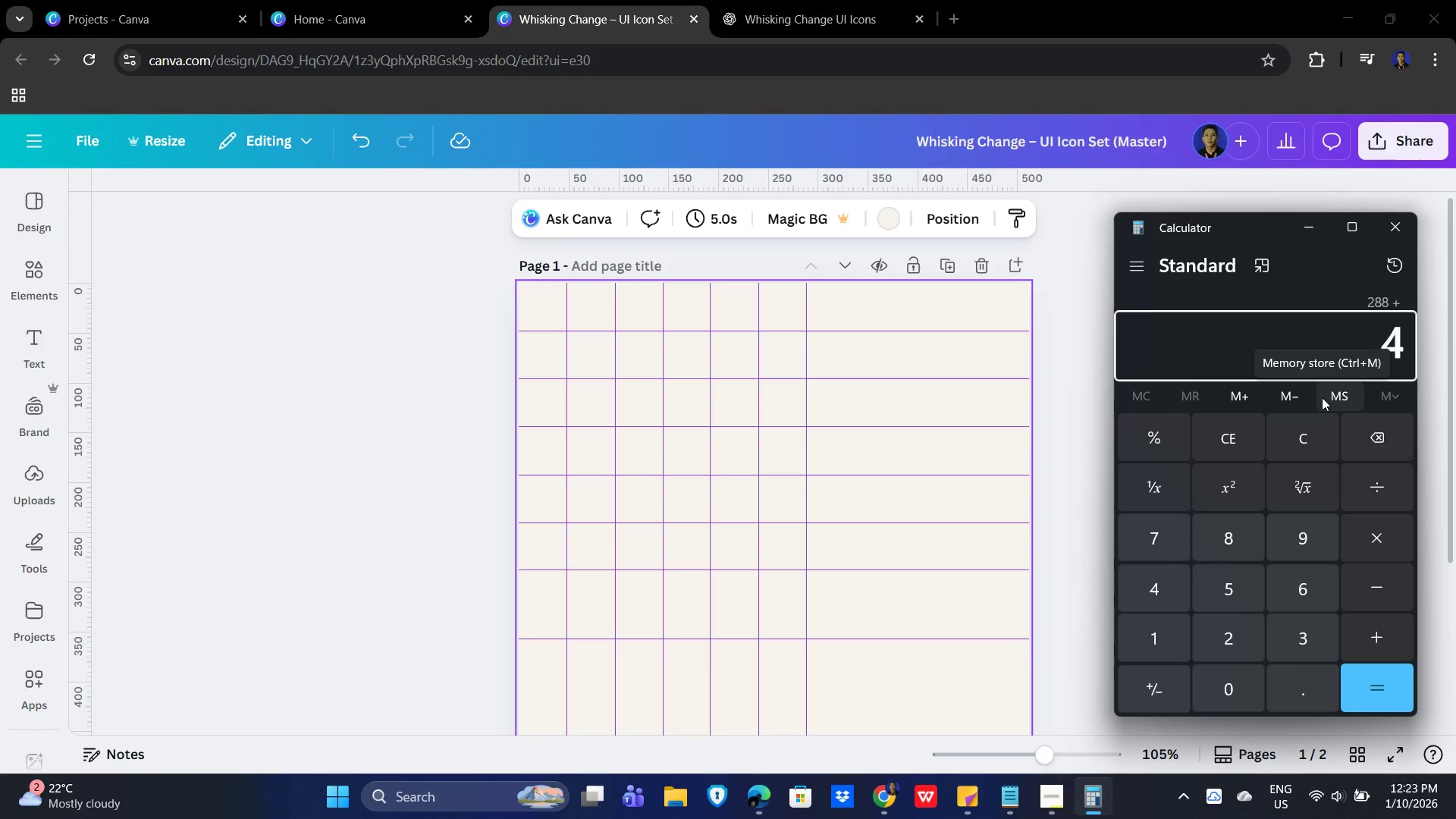 
key(Numpad8)
 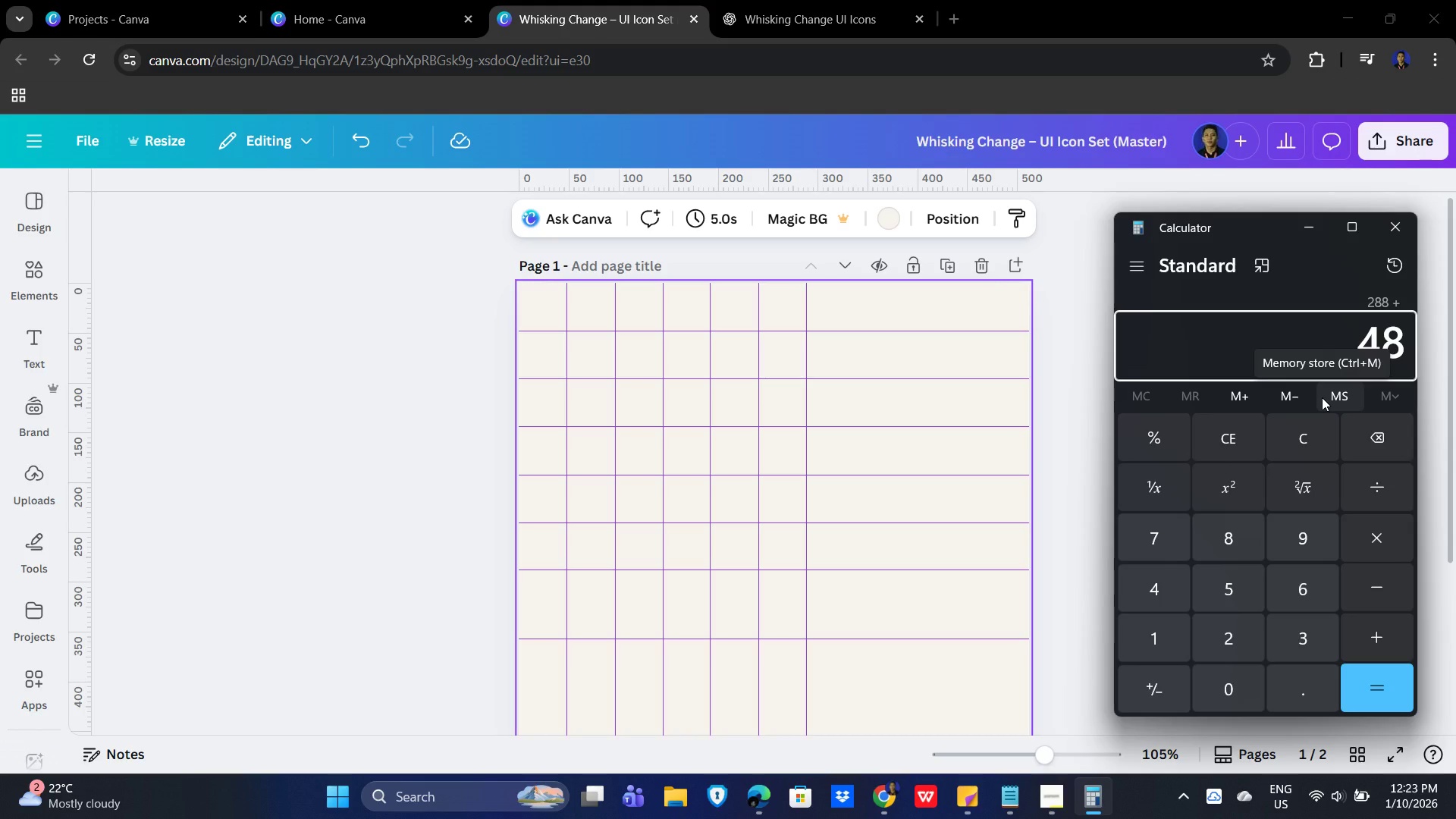 
key(NumpadEnter)
 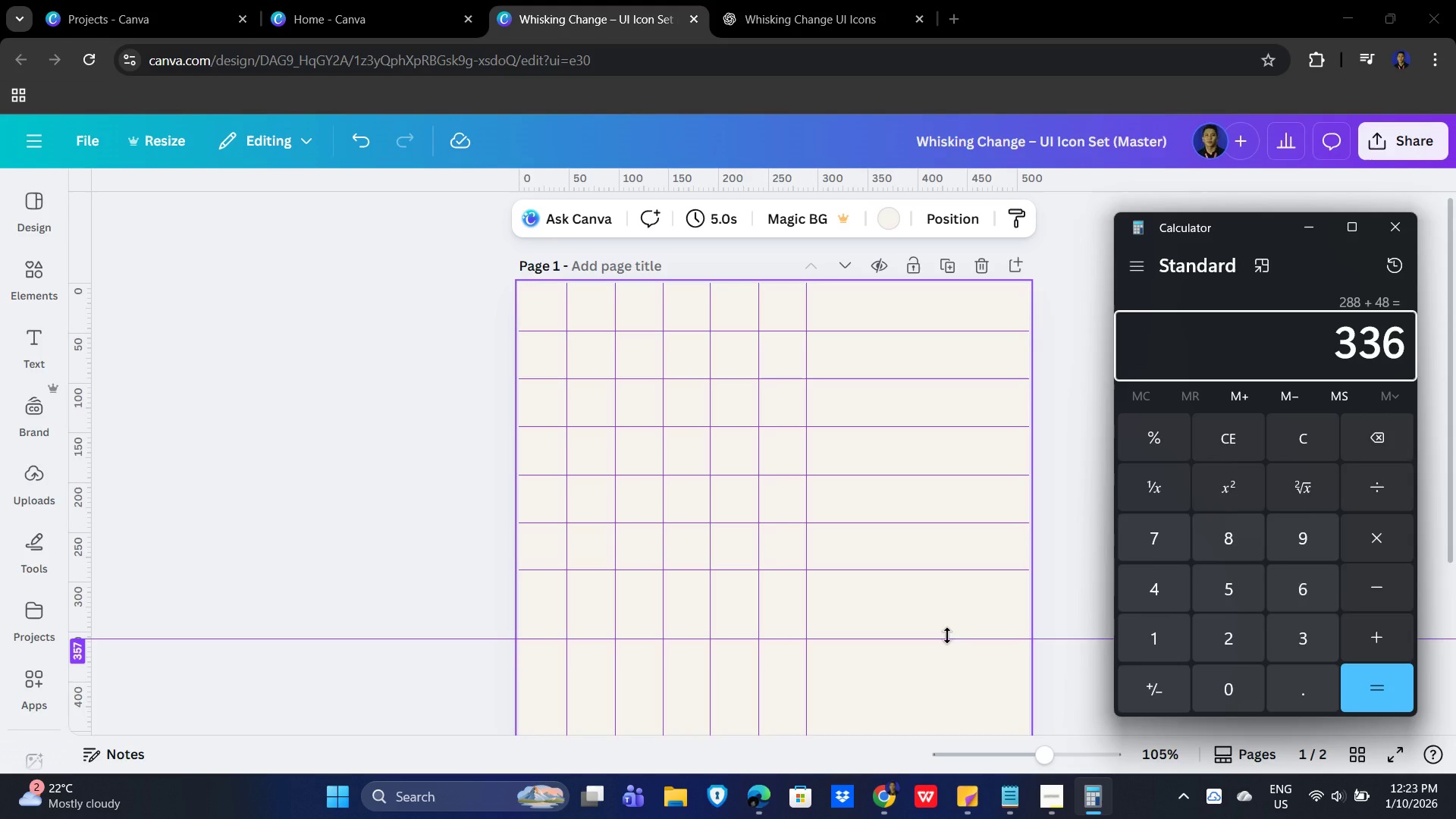 
left_click_drag(start_coordinate=[947, 635], to_coordinate=[950, 614])
 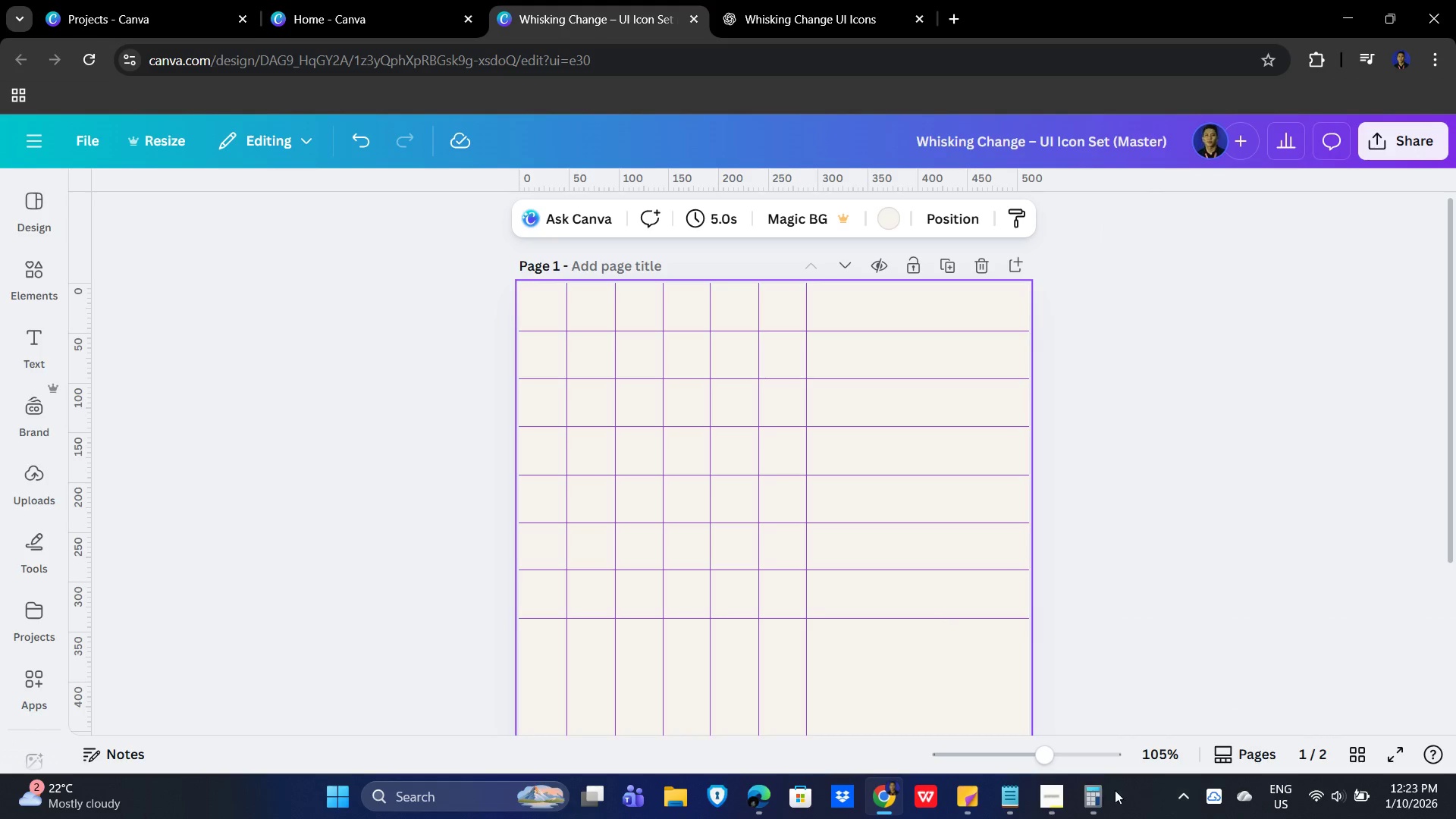 
left_click([1088, 800])
 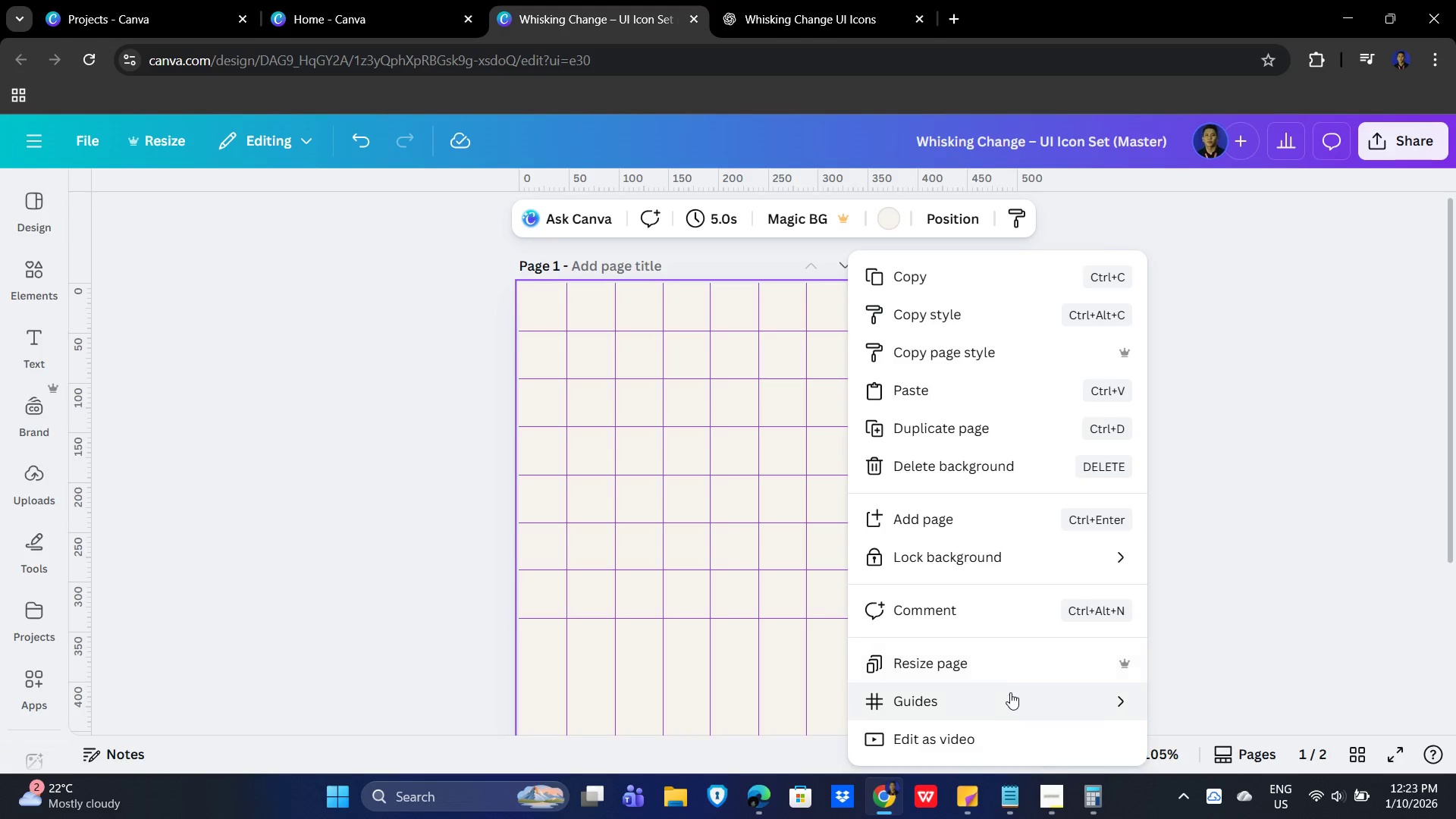 
wait(5.16)
 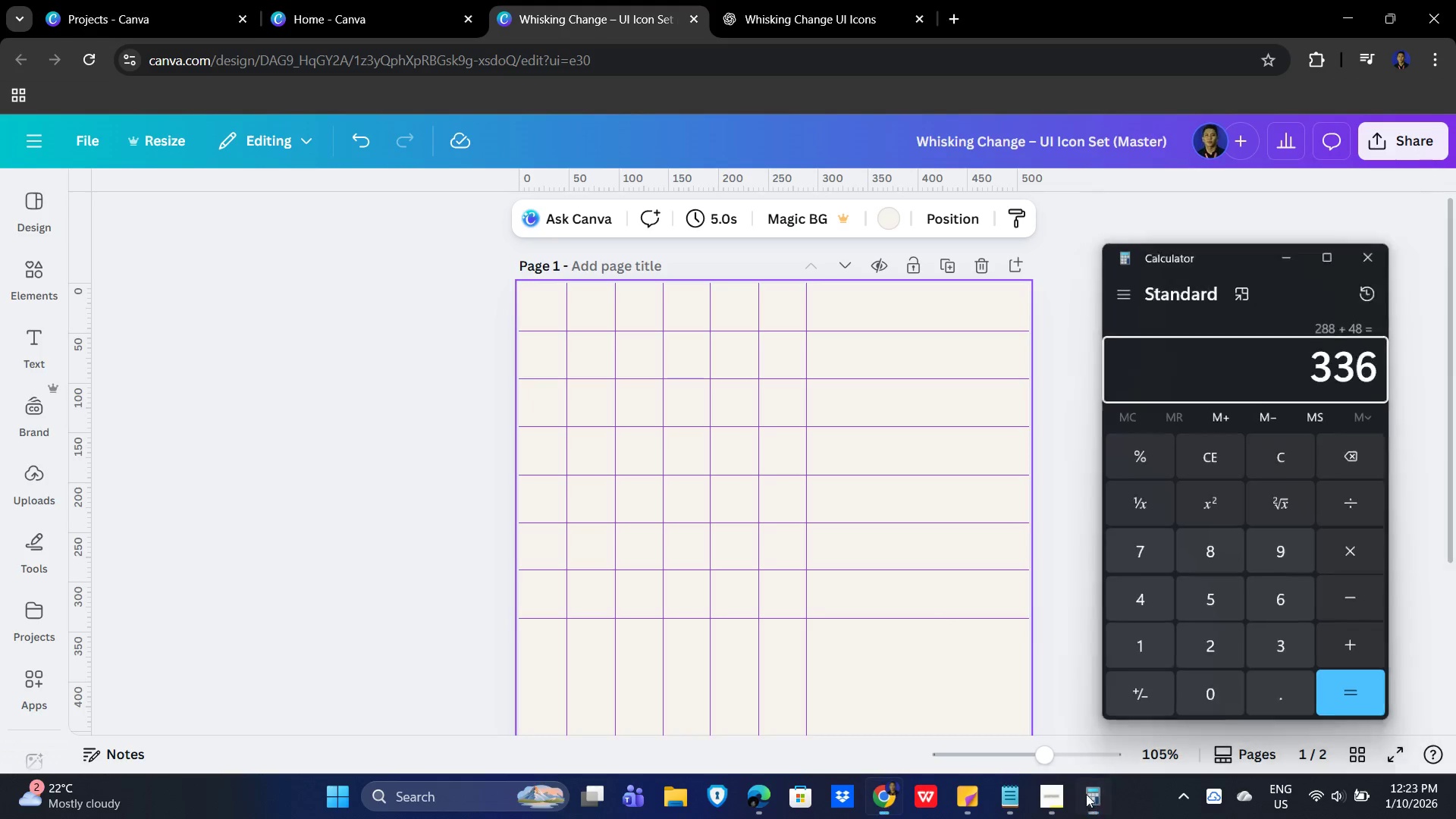 
left_click([1254, 666])
 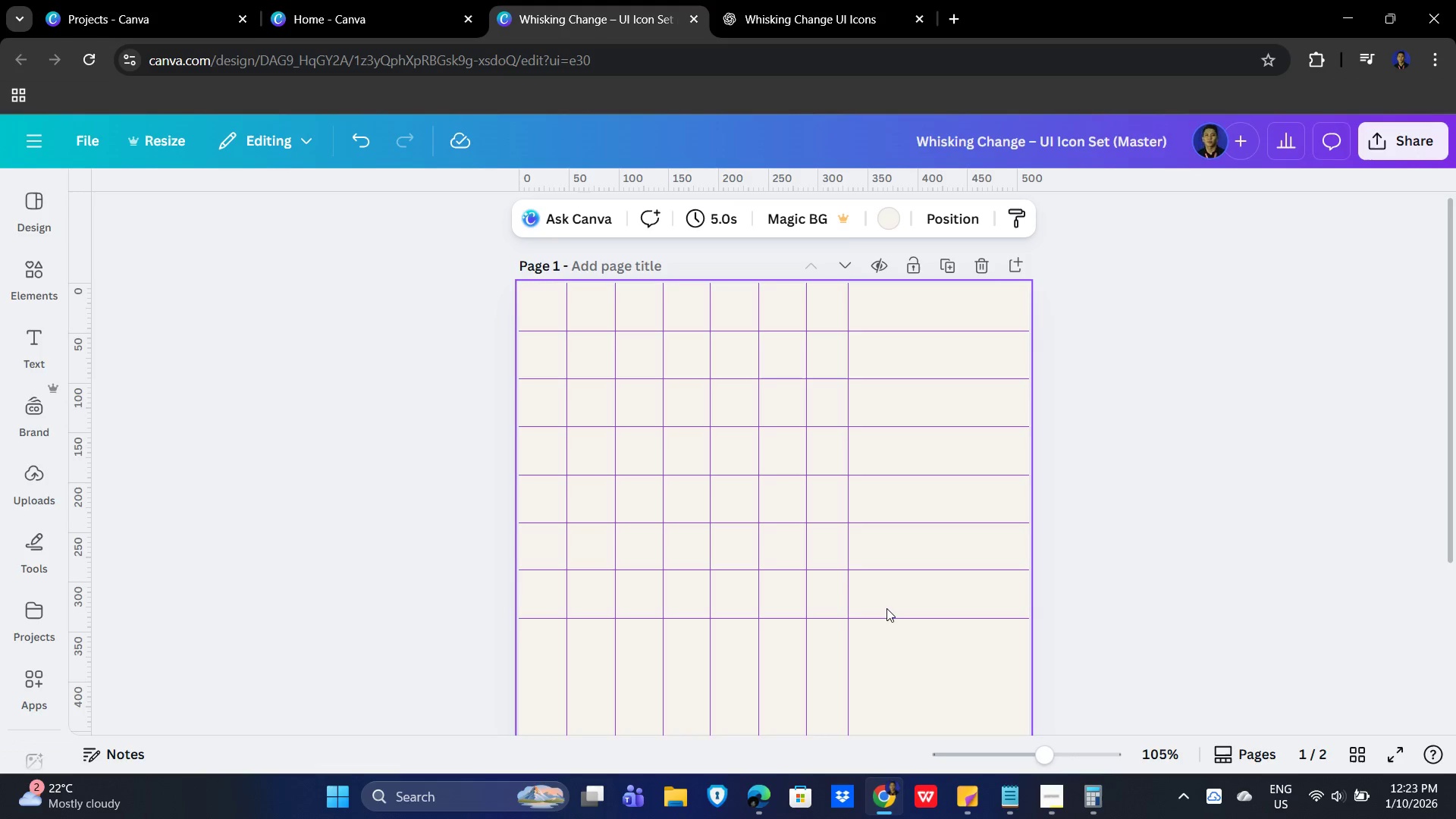 
left_click_drag(start_coordinate=[849, 579], to_coordinate=[855, 579])
 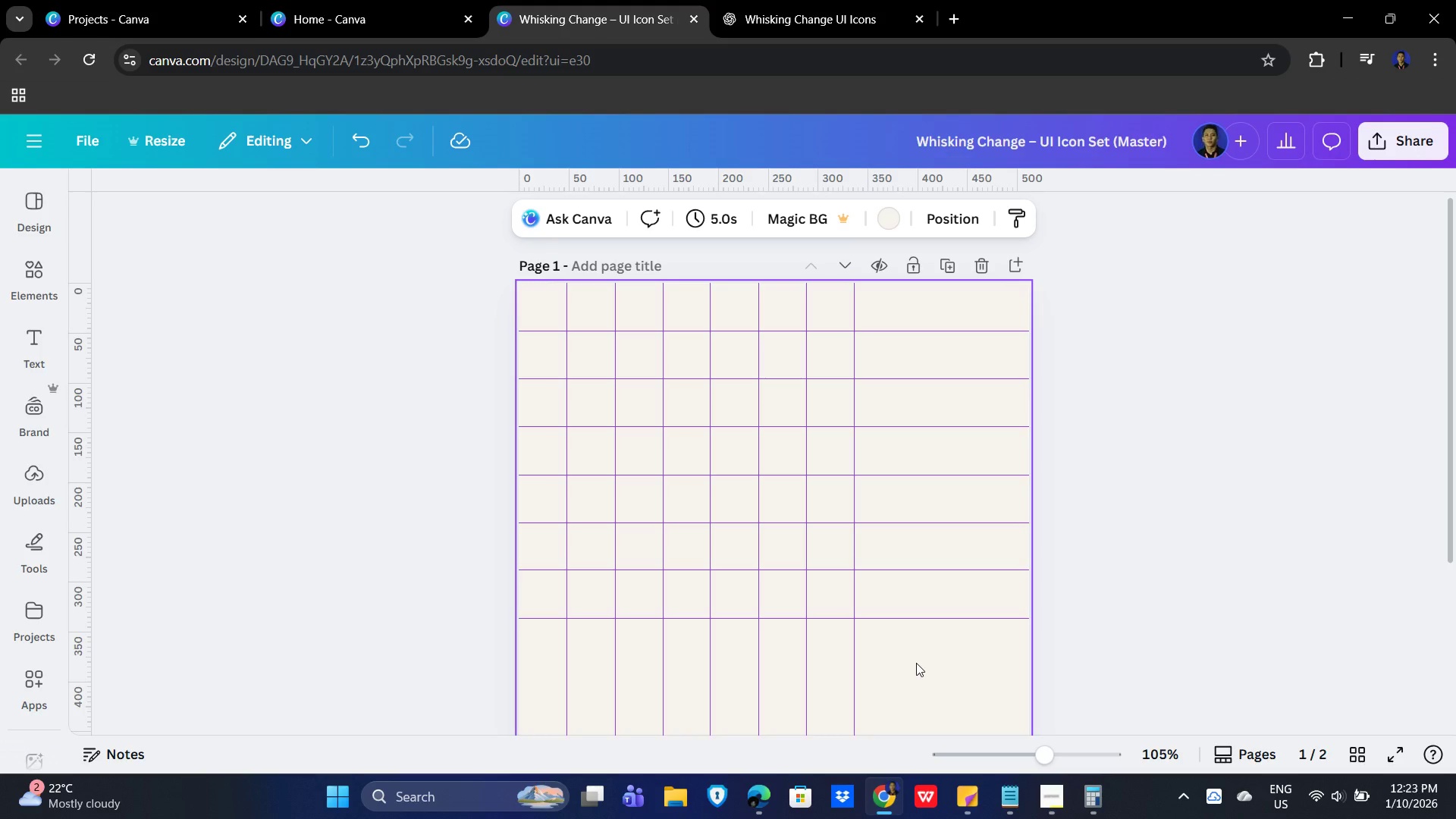 
scroll: coordinate [917, 651], scroll_direction: down, amount: 3.0
 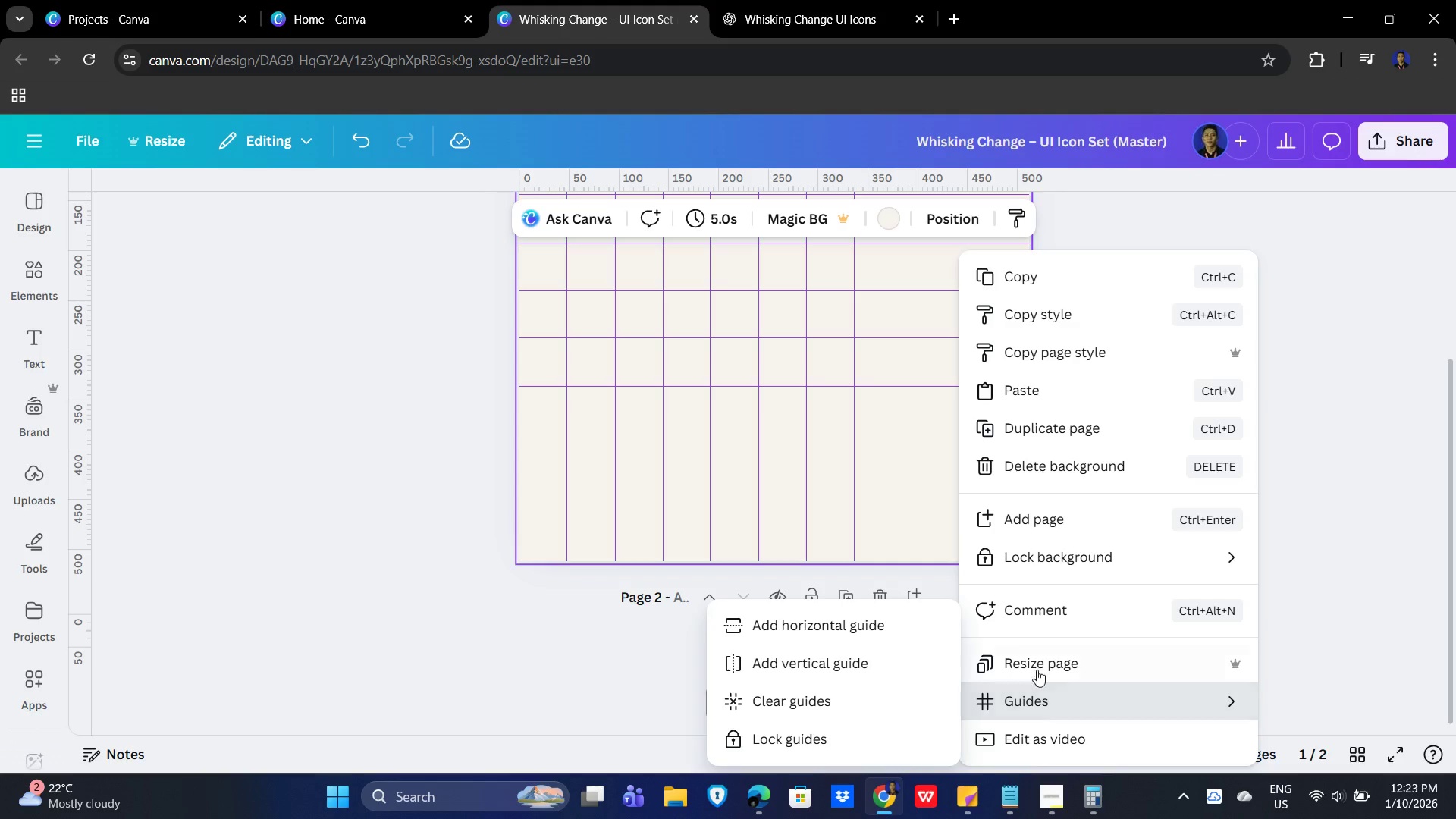 
left_click([1051, 693])
 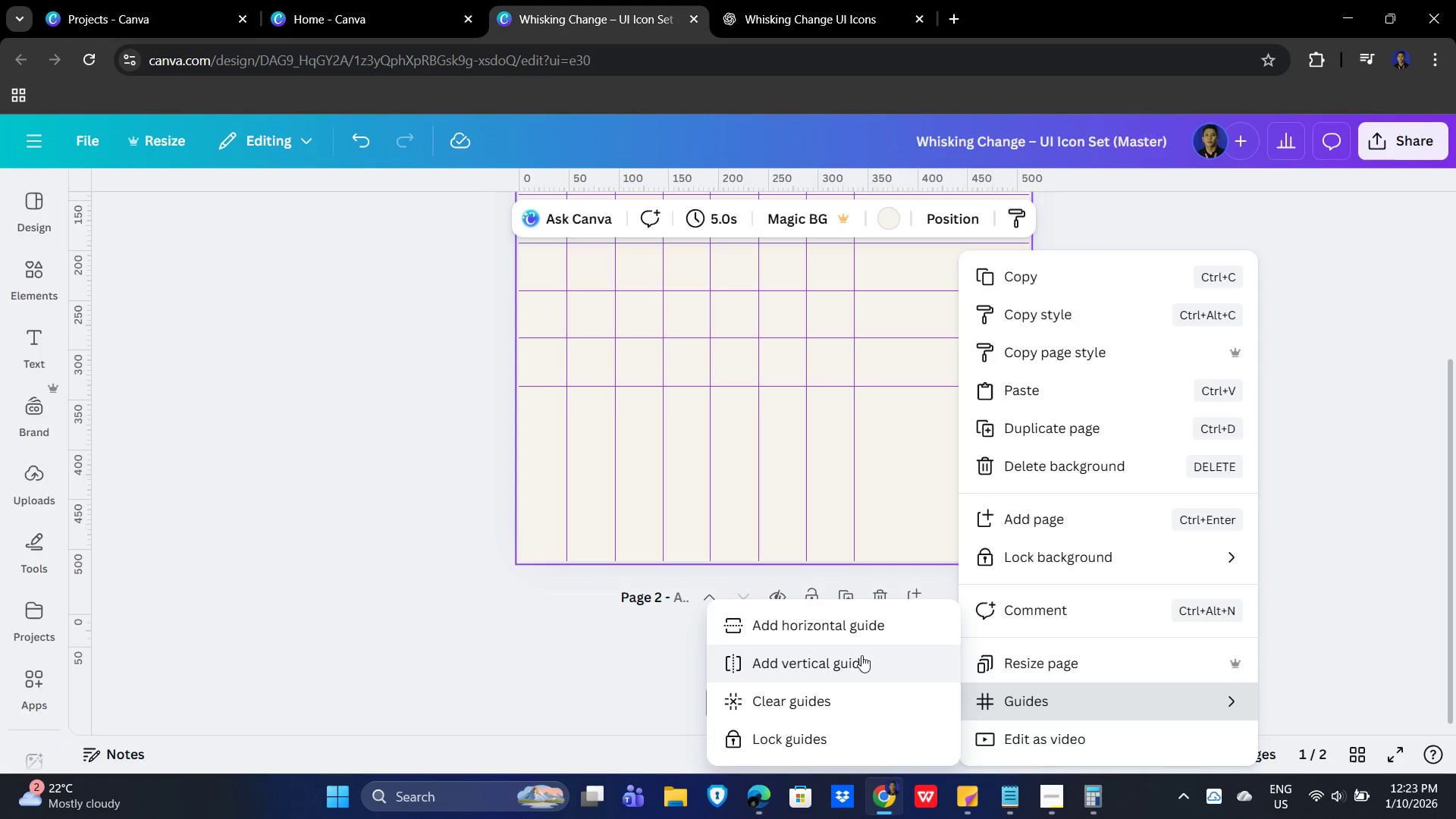 
left_click([861, 655])
 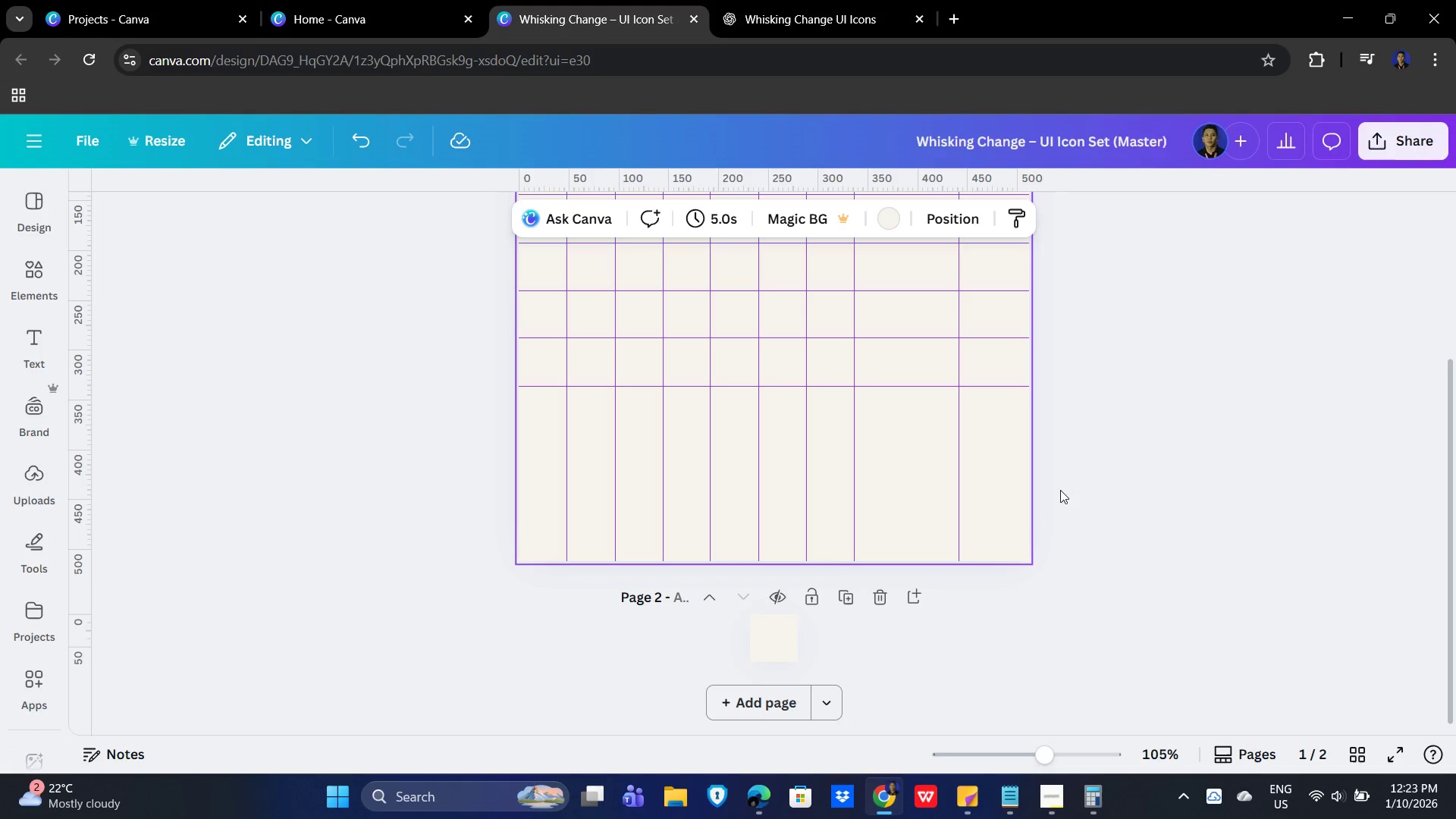 
scroll: coordinate [1056, 499], scroll_direction: up, amount: 1.0
 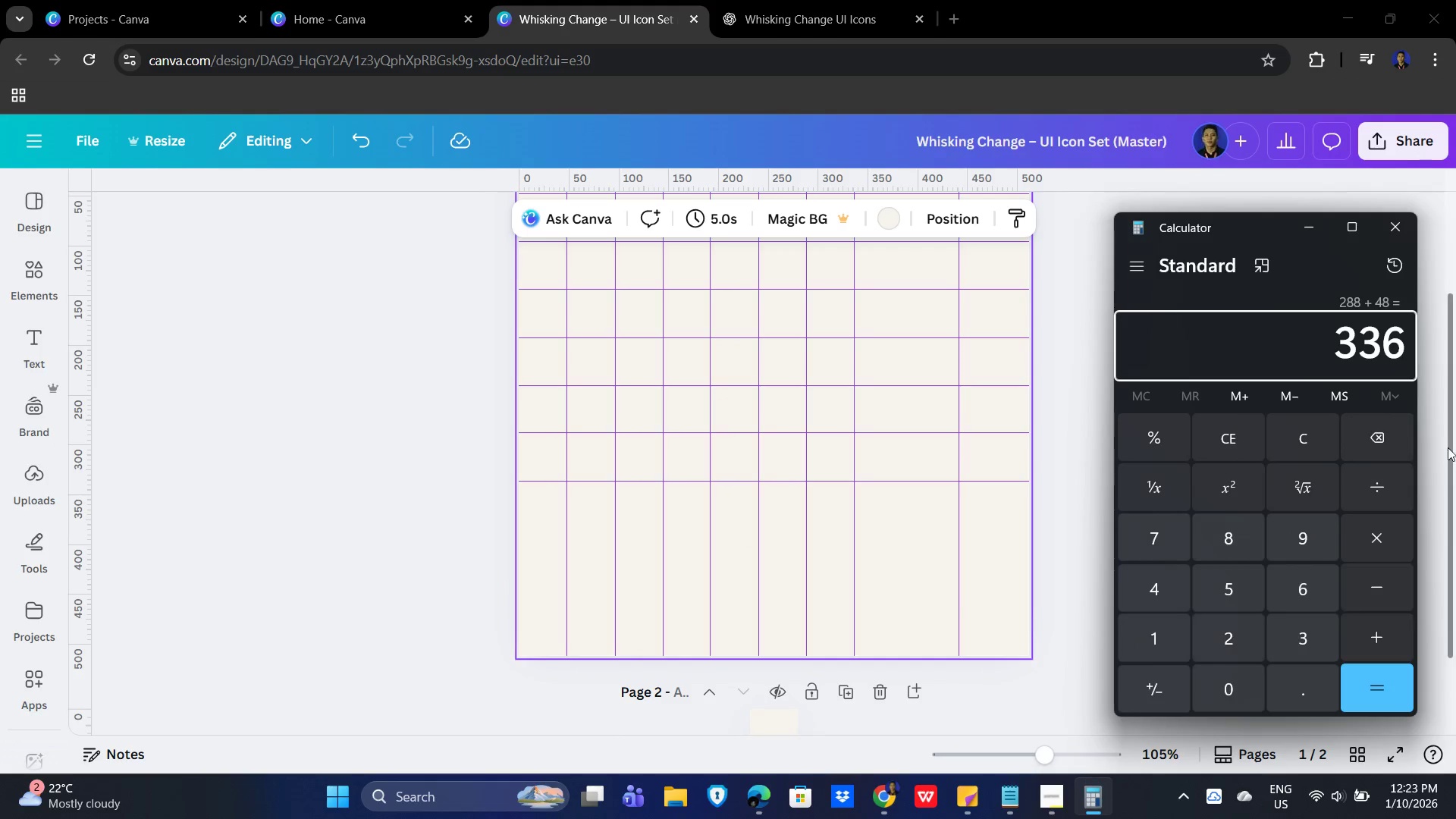 
key(Numpad4)
 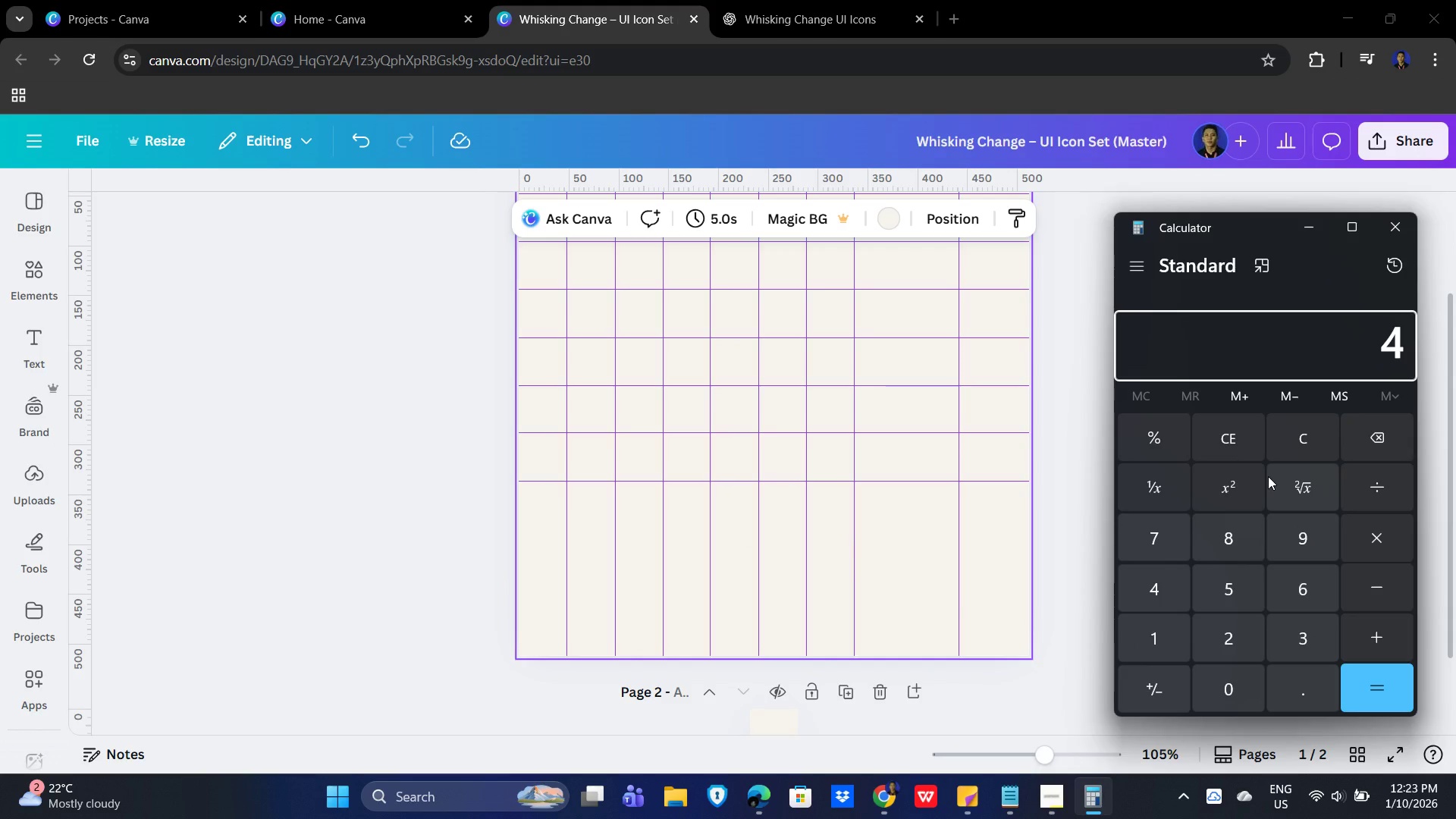 
key(Backspace)
 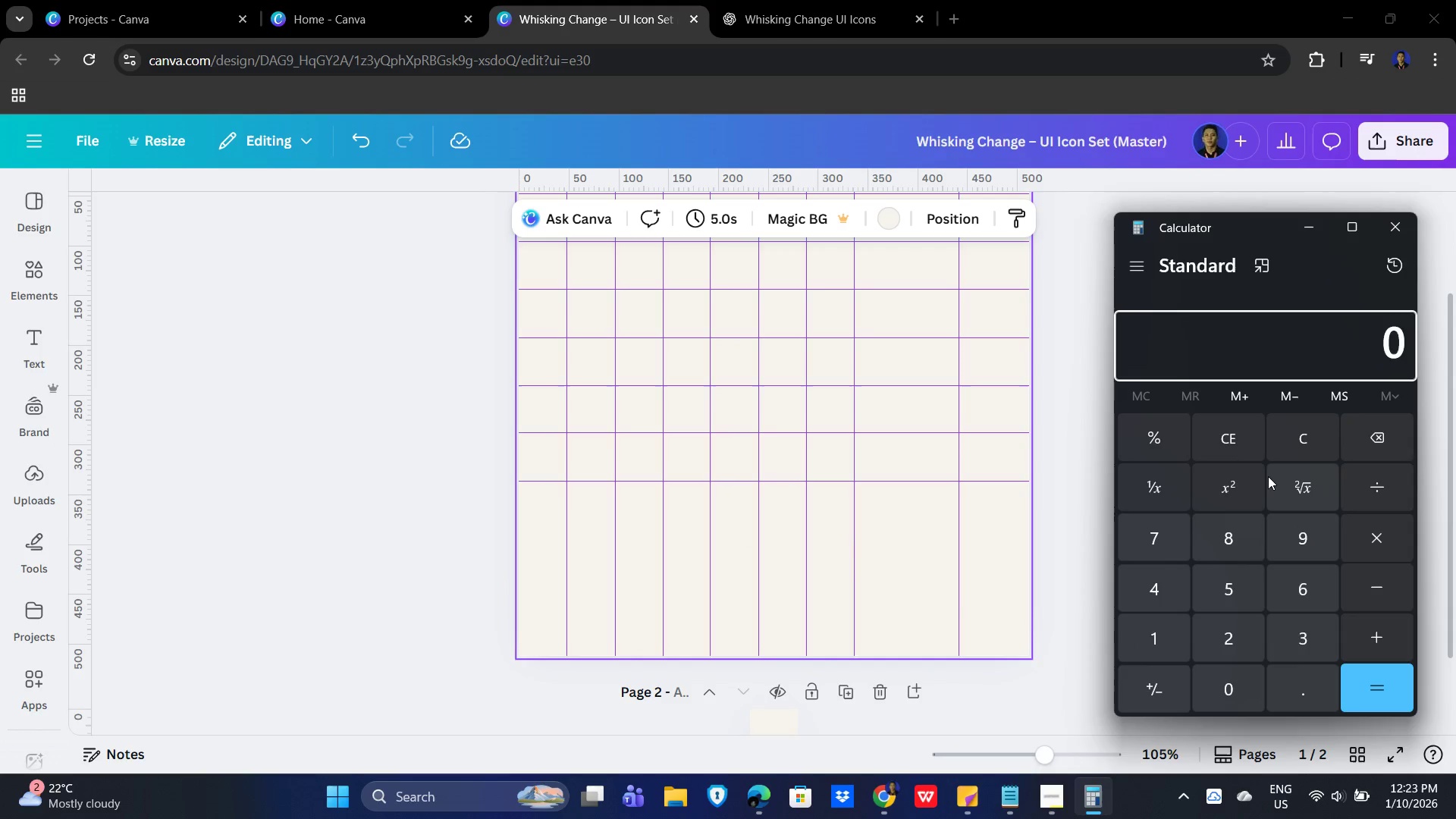 
key(Numpad3)
 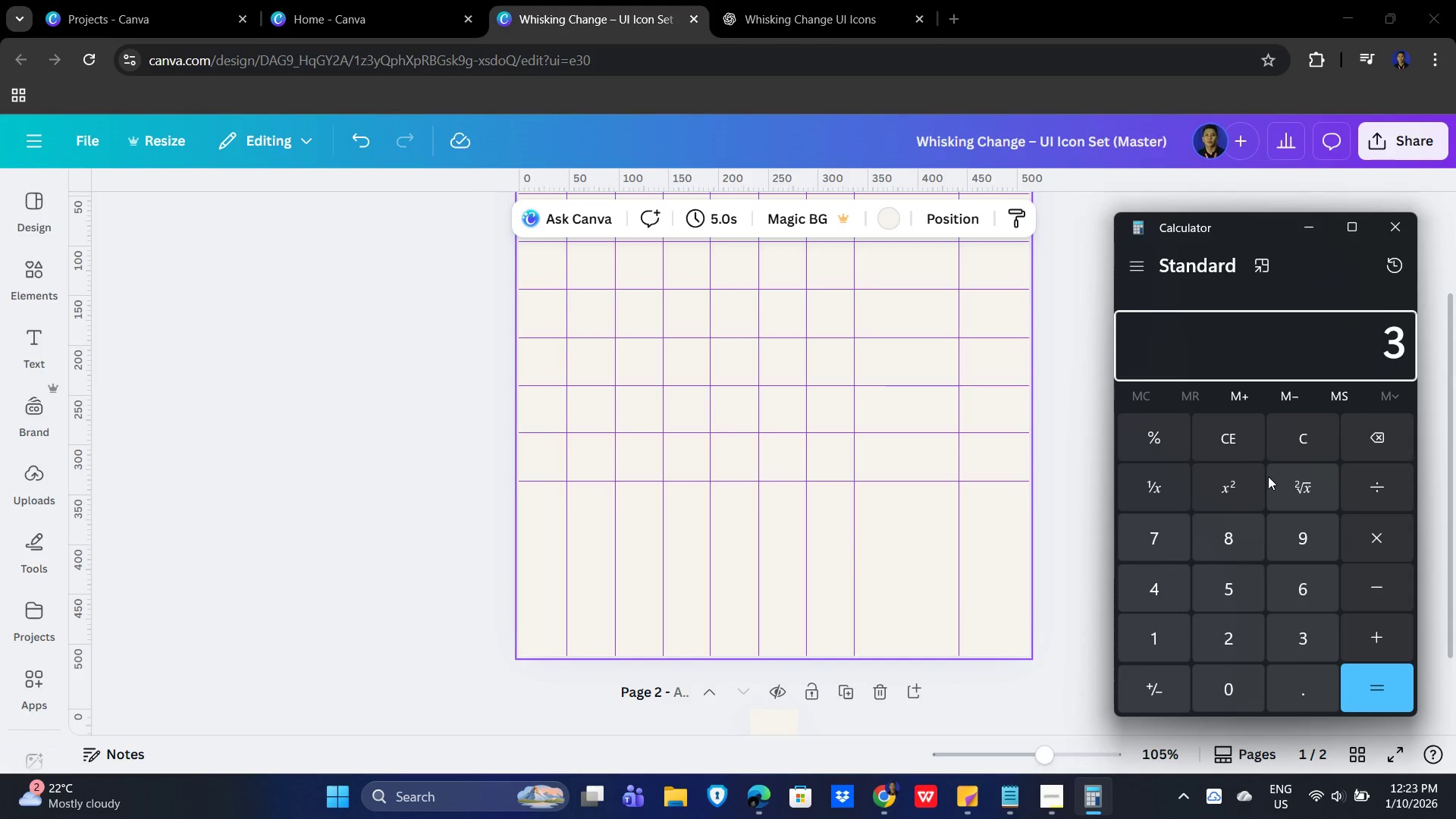 
key(Numpad3)
 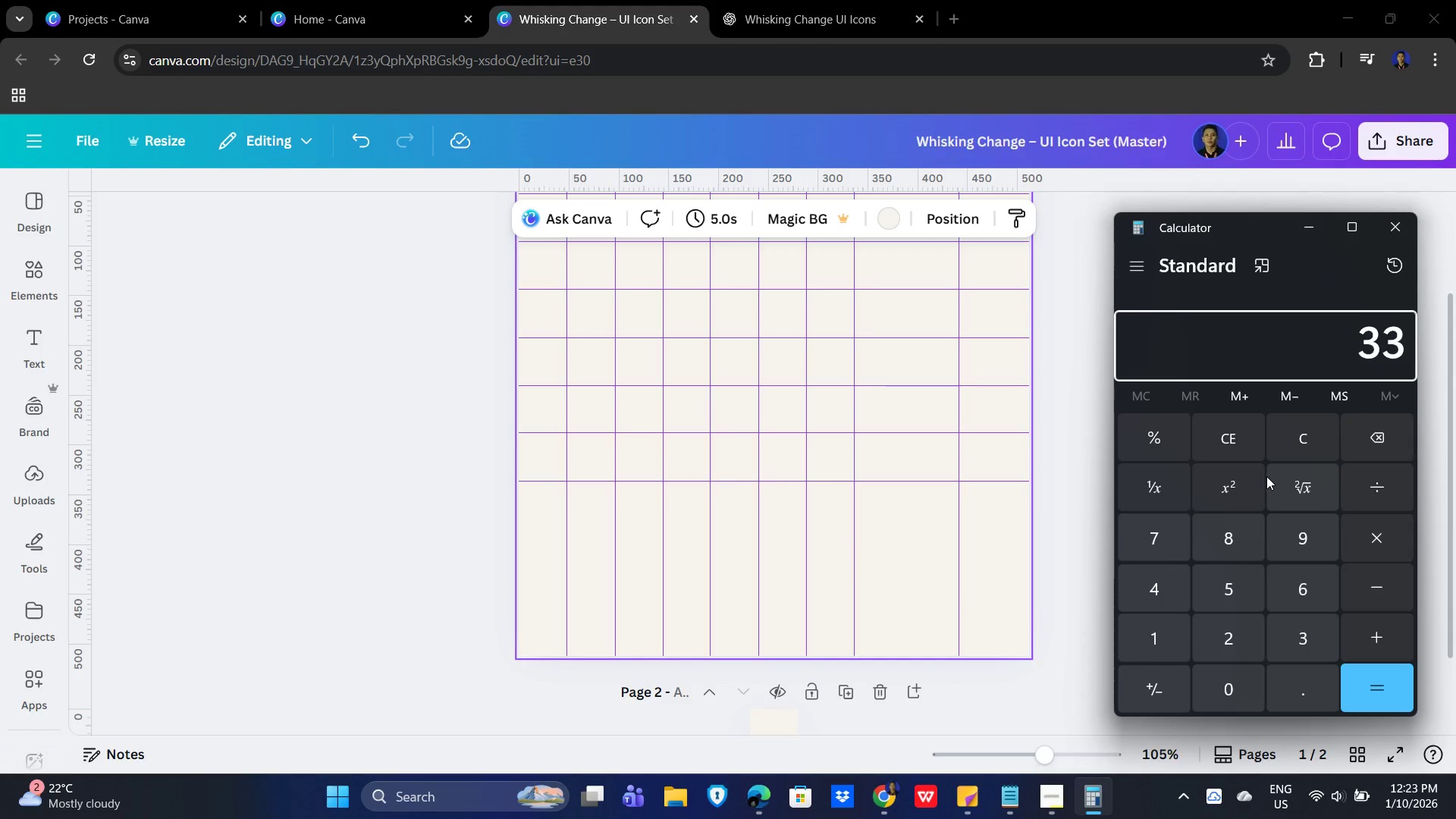 
key(Numpad6)
 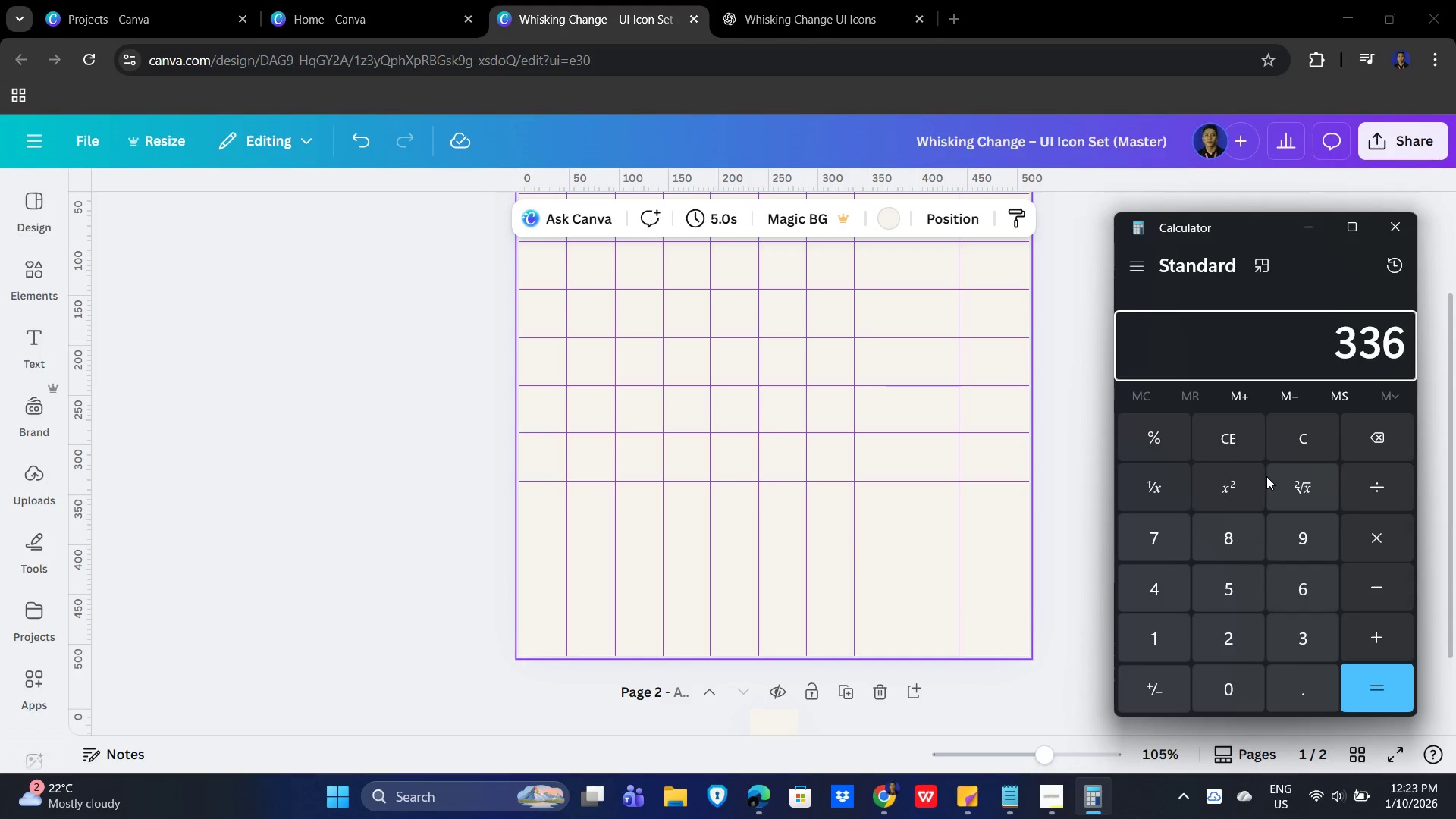 
key(NumpadAdd)
 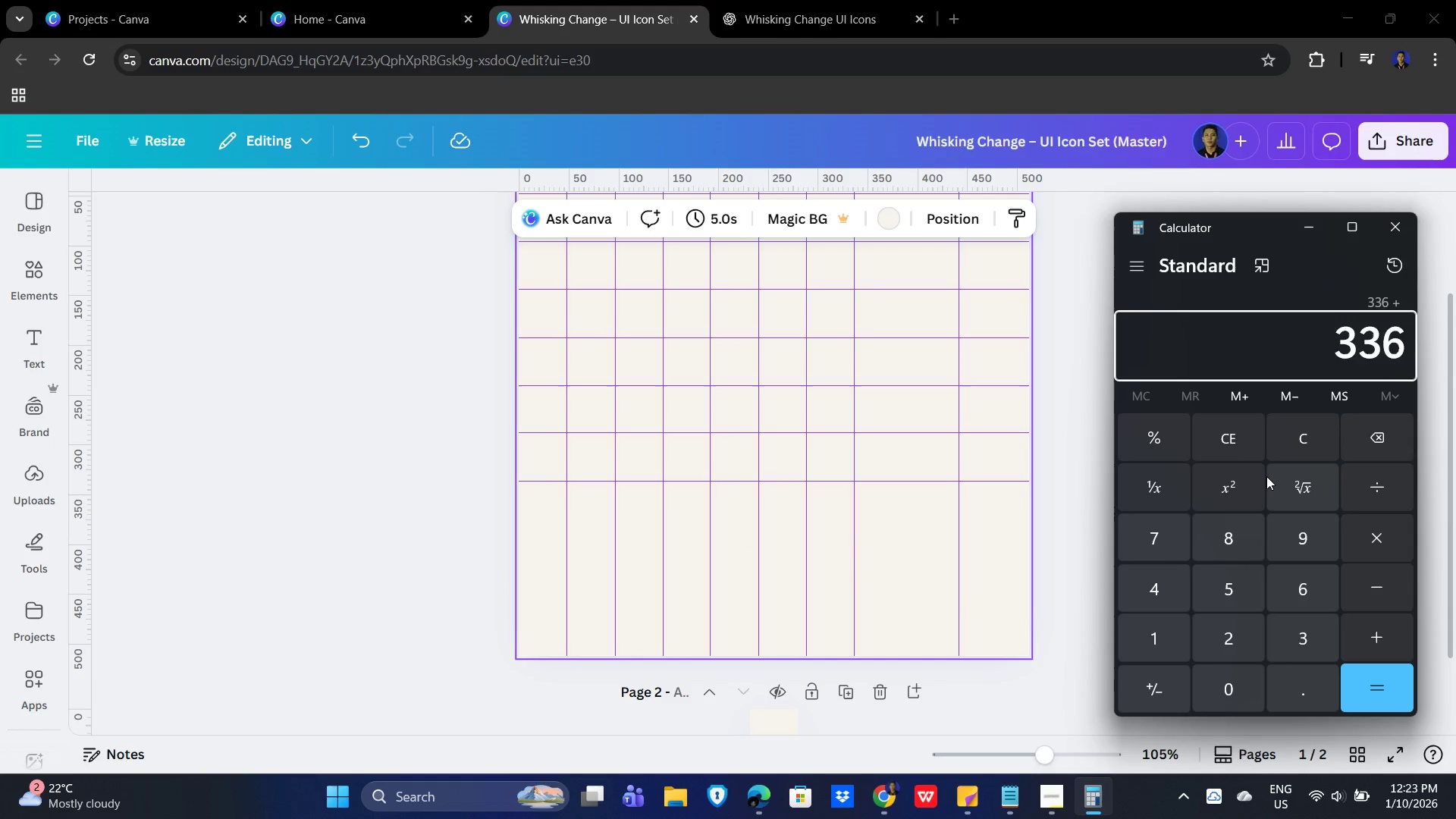 
key(Numpad4)
 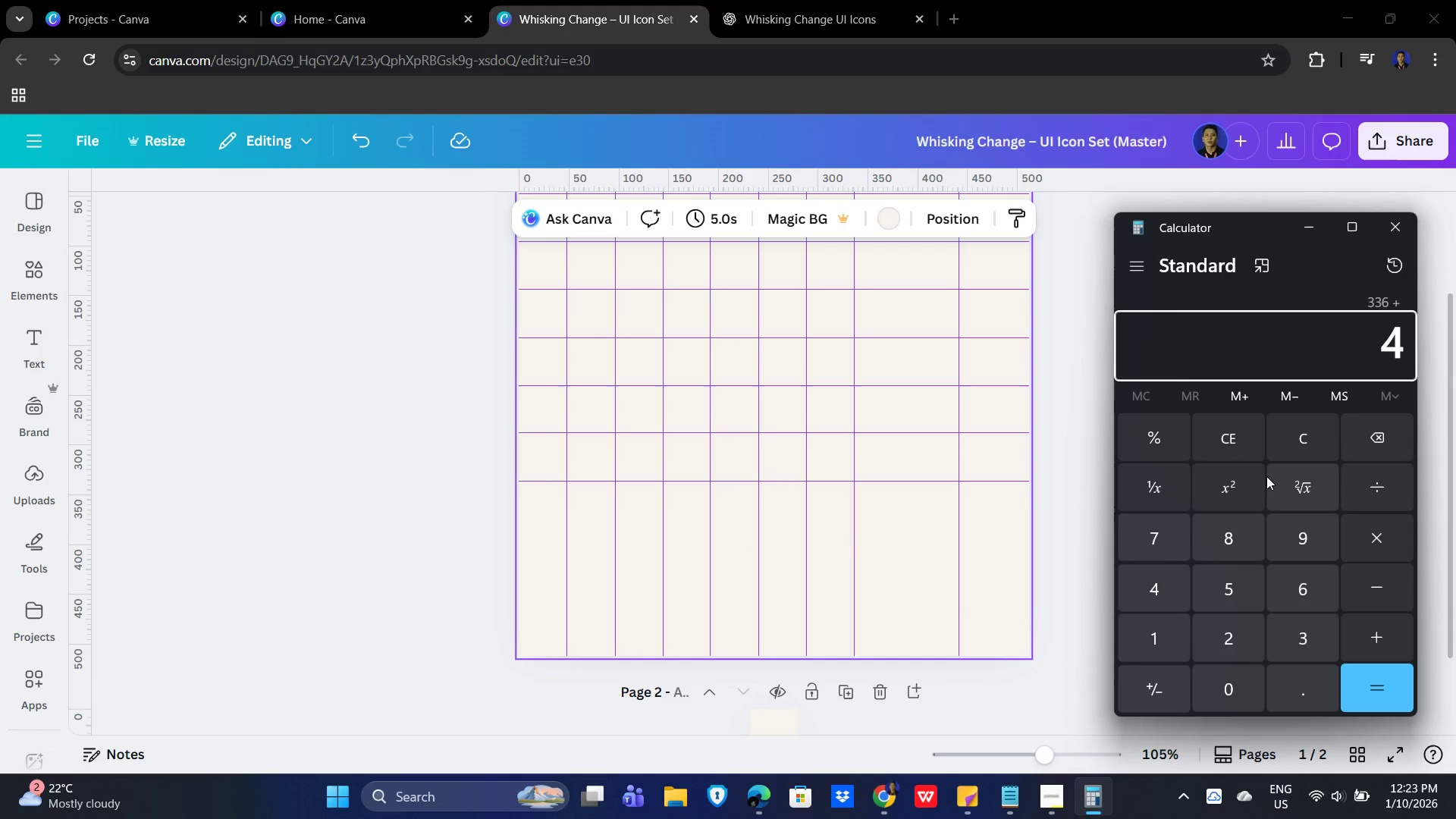 
key(Numpad8)
 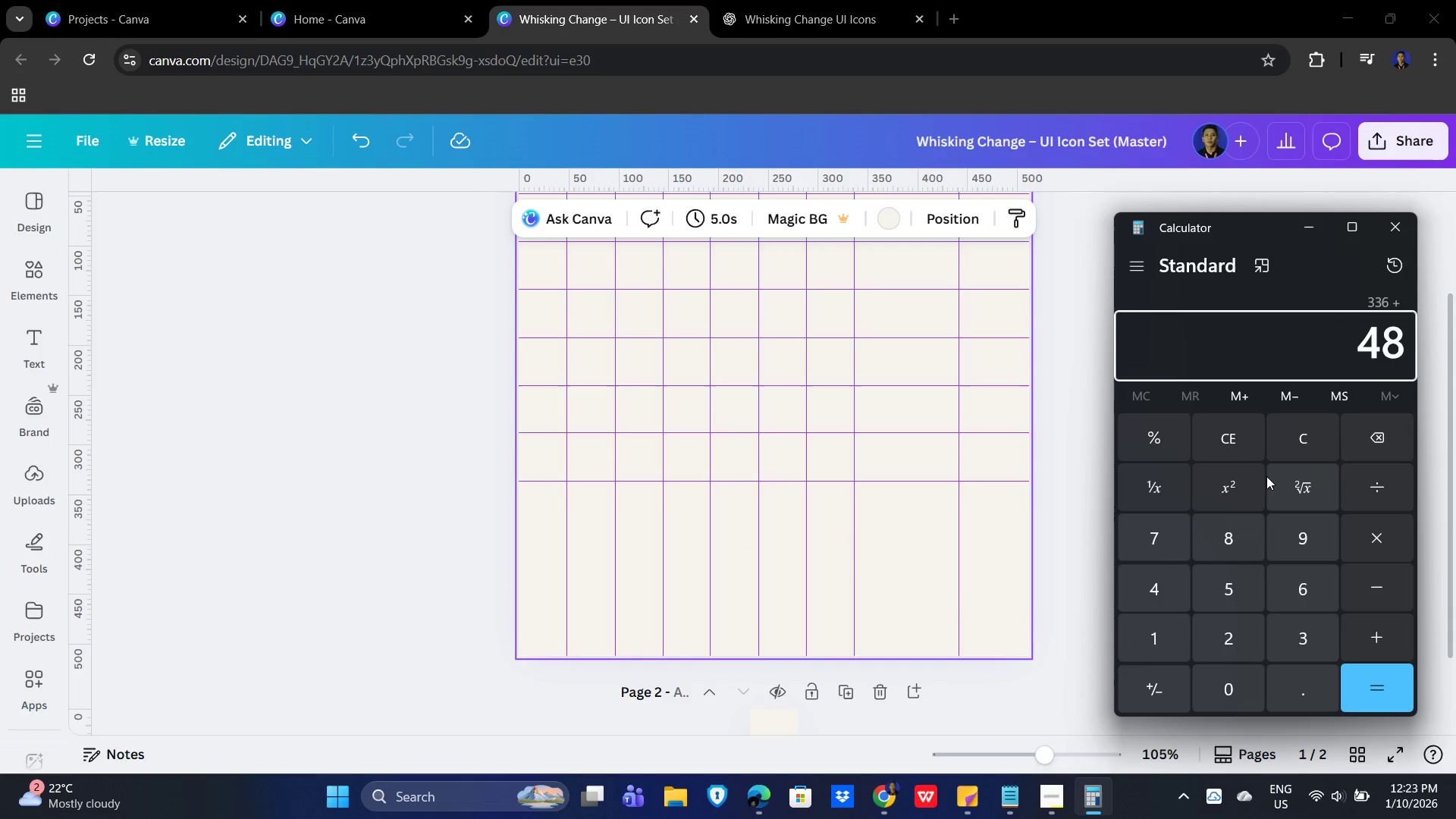 
key(NumpadEnter)
 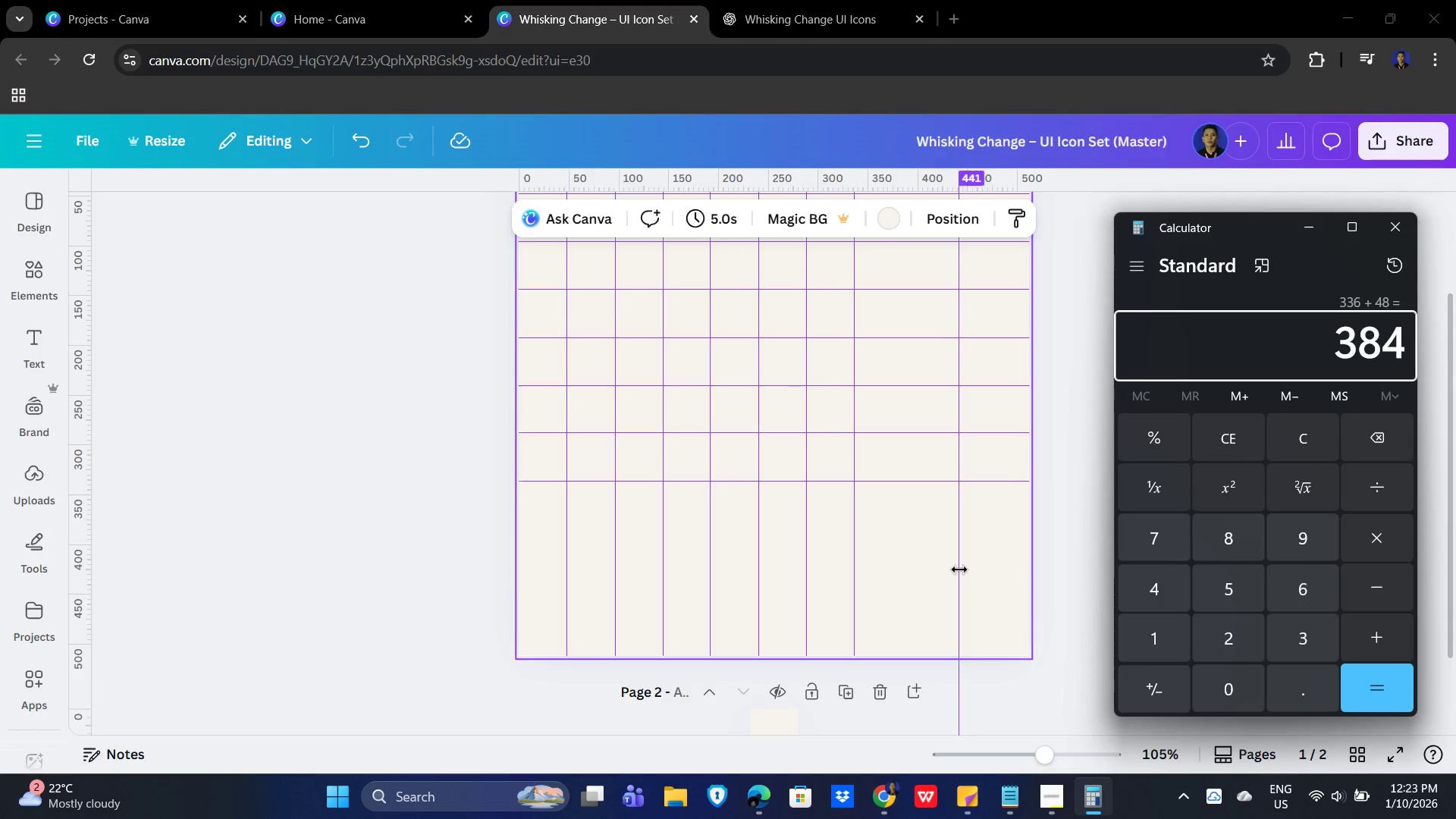 
left_click_drag(start_coordinate=[956, 568], to_coordinate=[899, 563])
 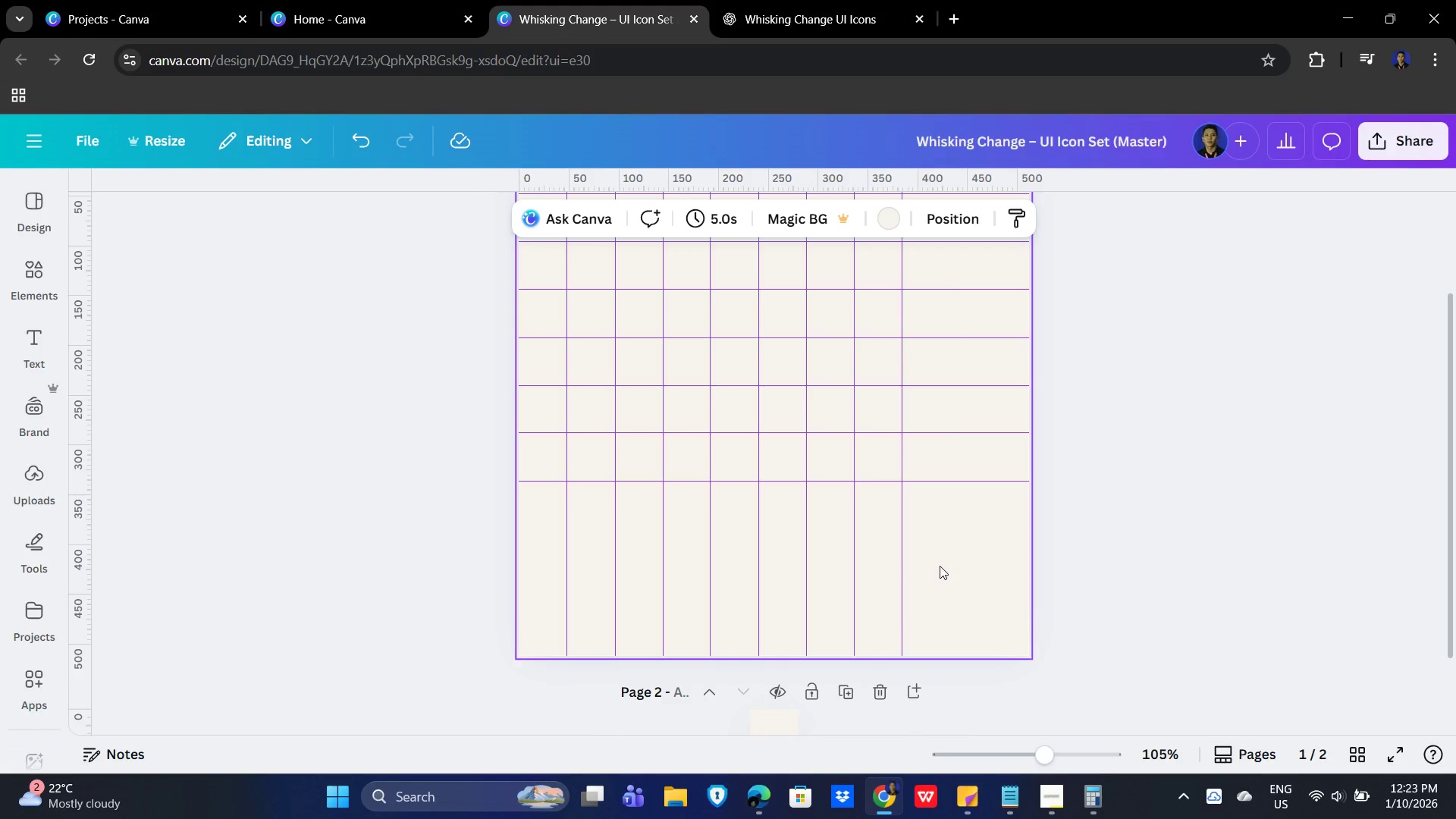 
left_click([940, 566])
 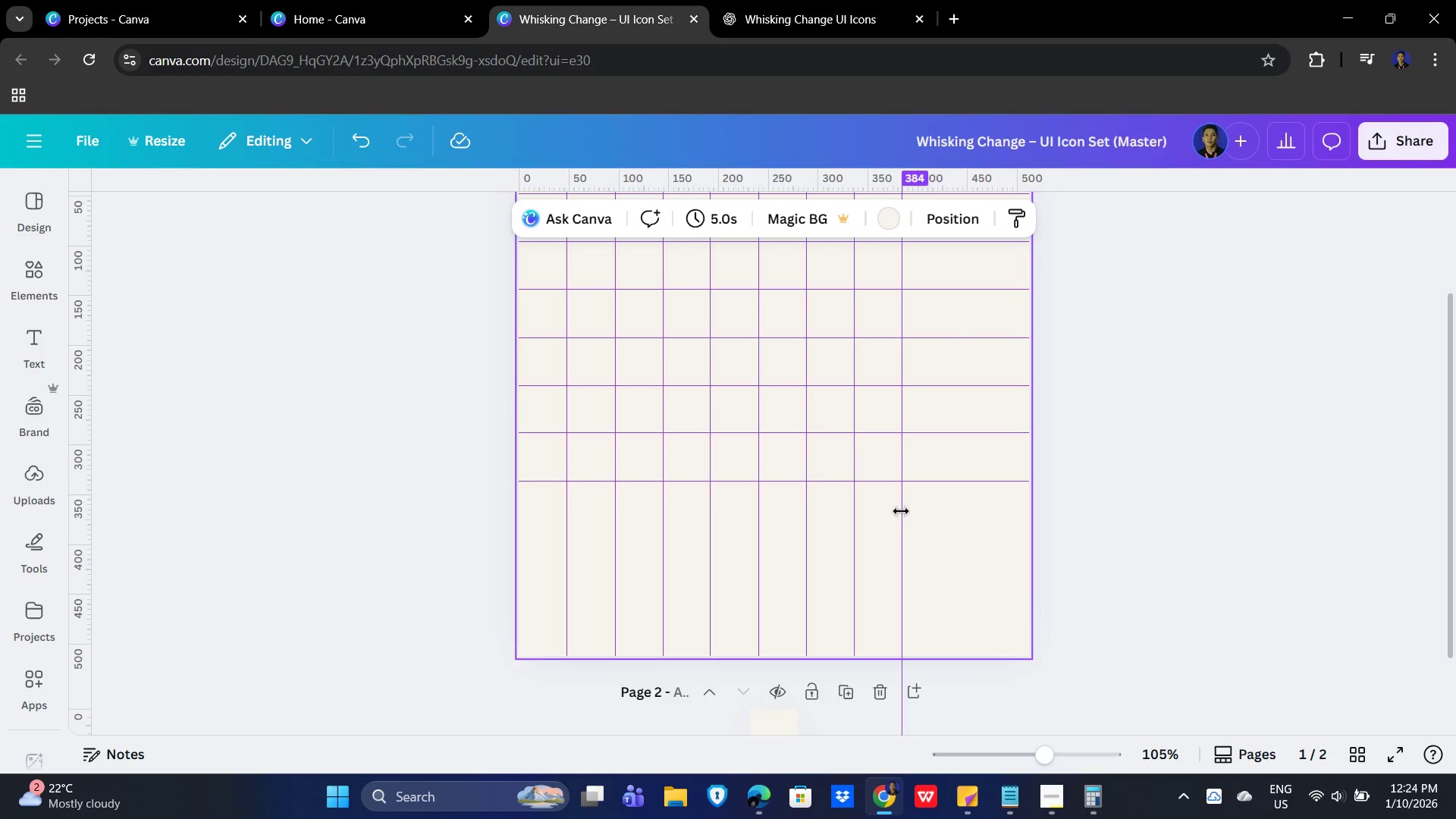 
wait(6.47)
 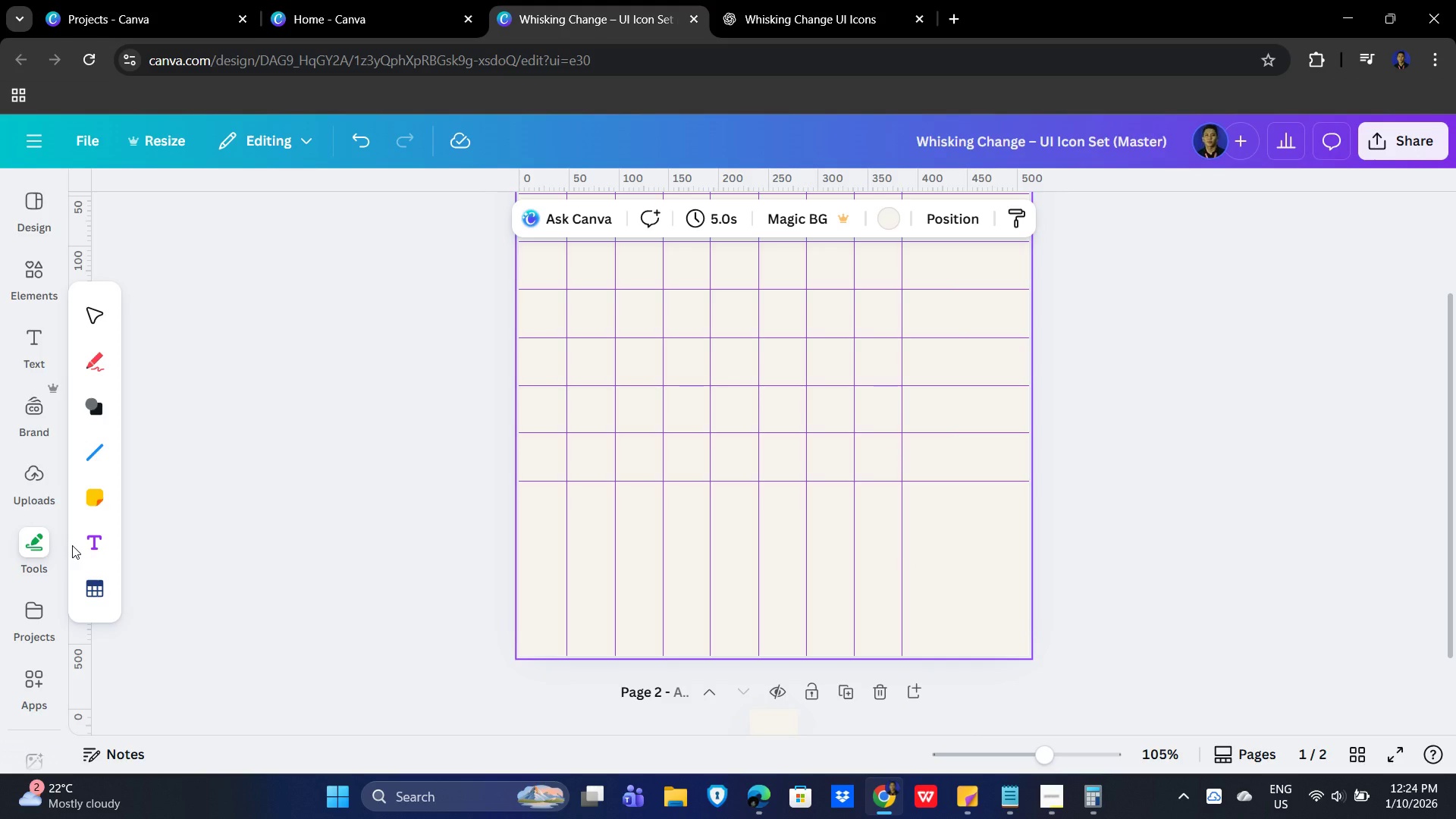 
right_click([943, 540])
 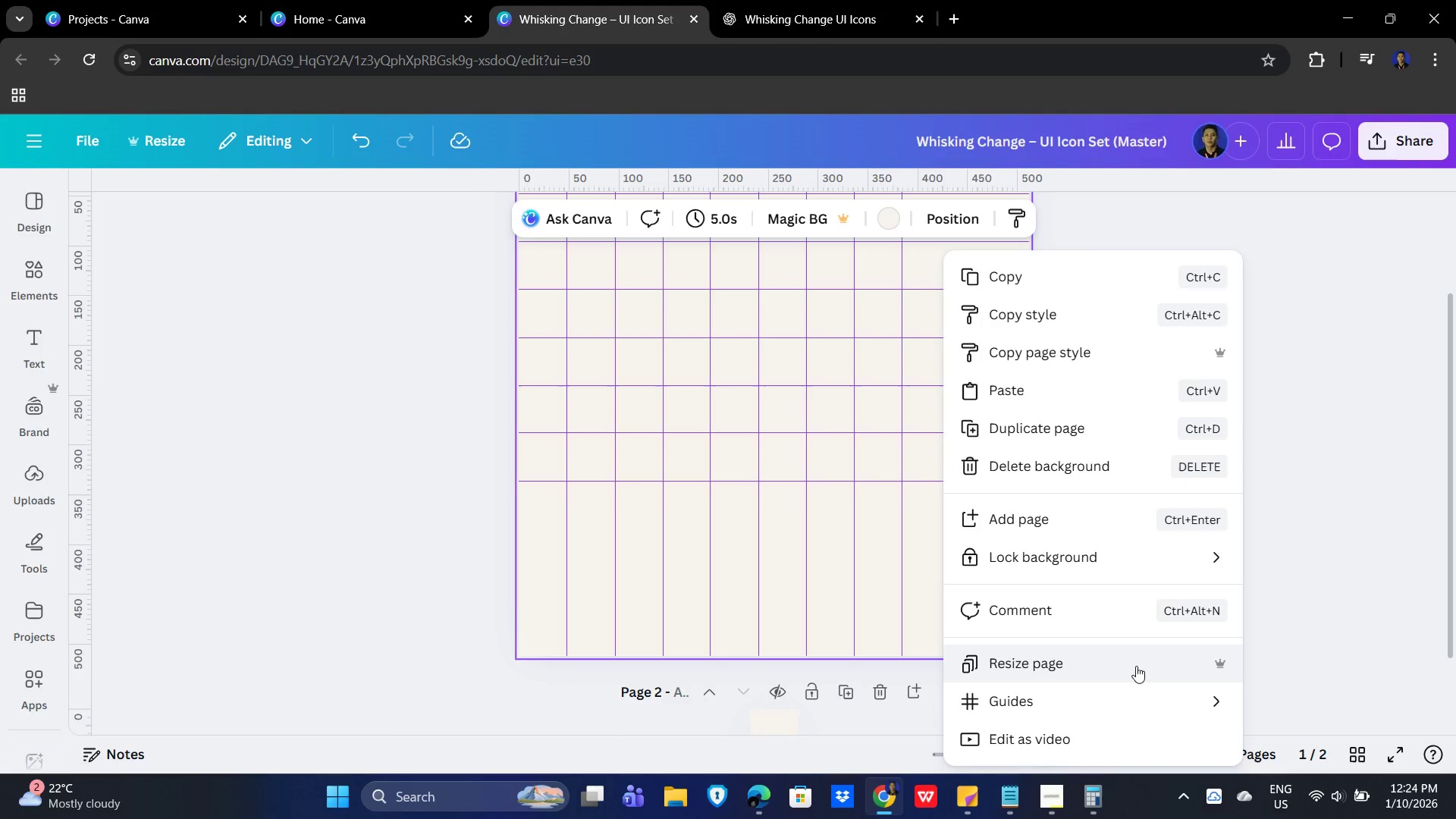 
left_click([1201, 705])
 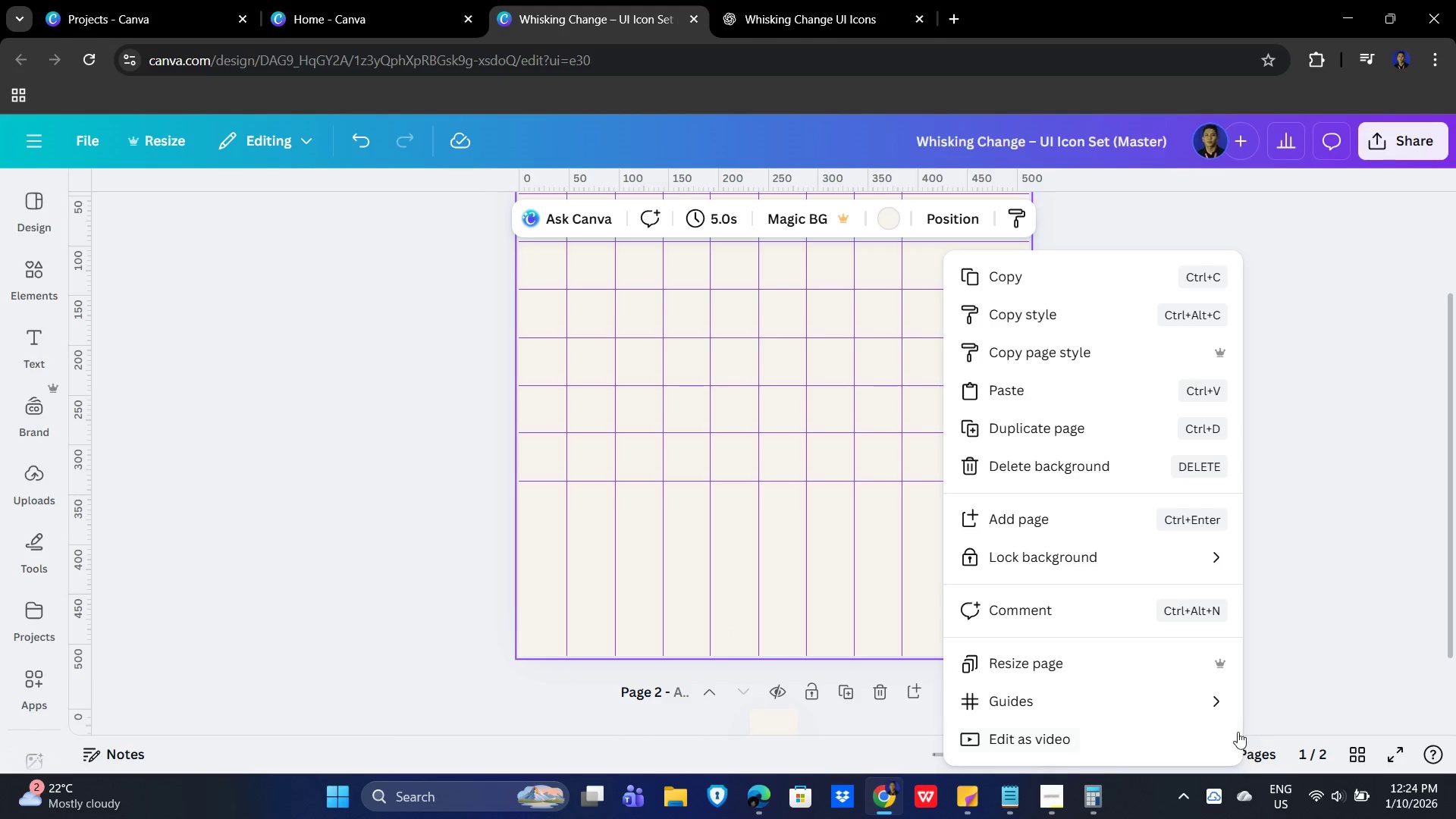 
left_click([1180, 708])
 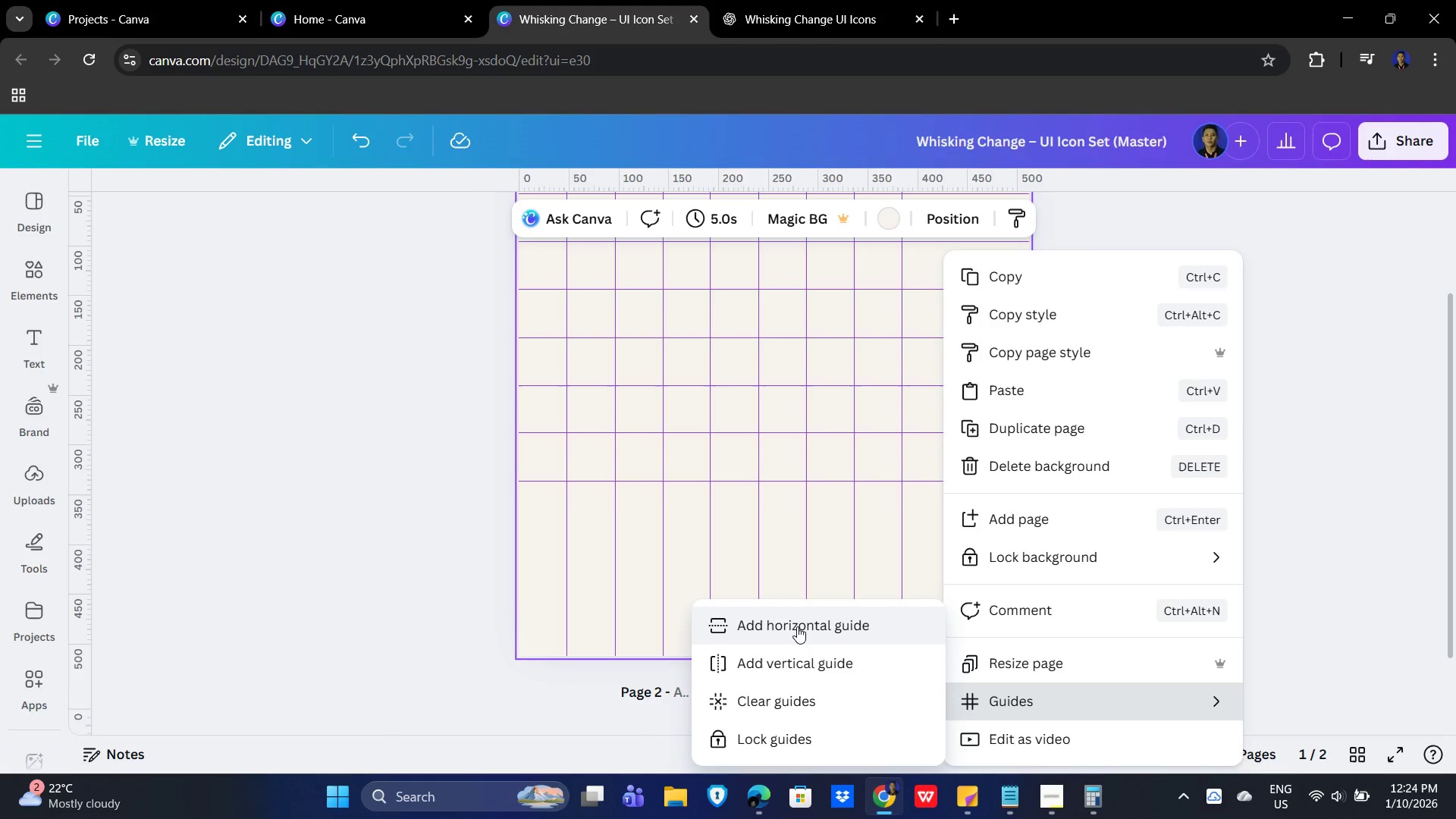 
left_click([798, 625])
 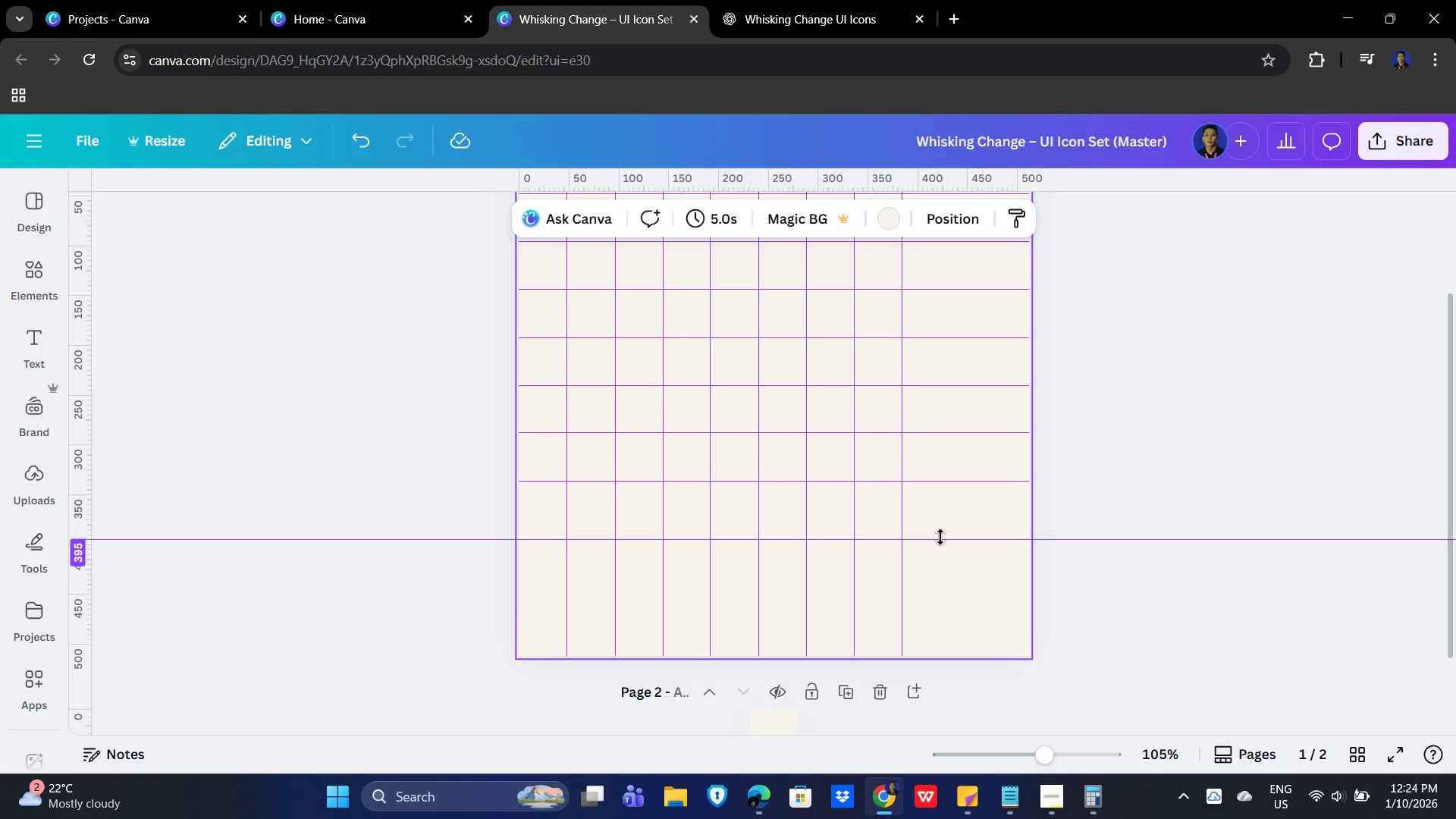 
left_click_drag(start_coordinate=[941, 535], to_coordinate=[950, 525])
 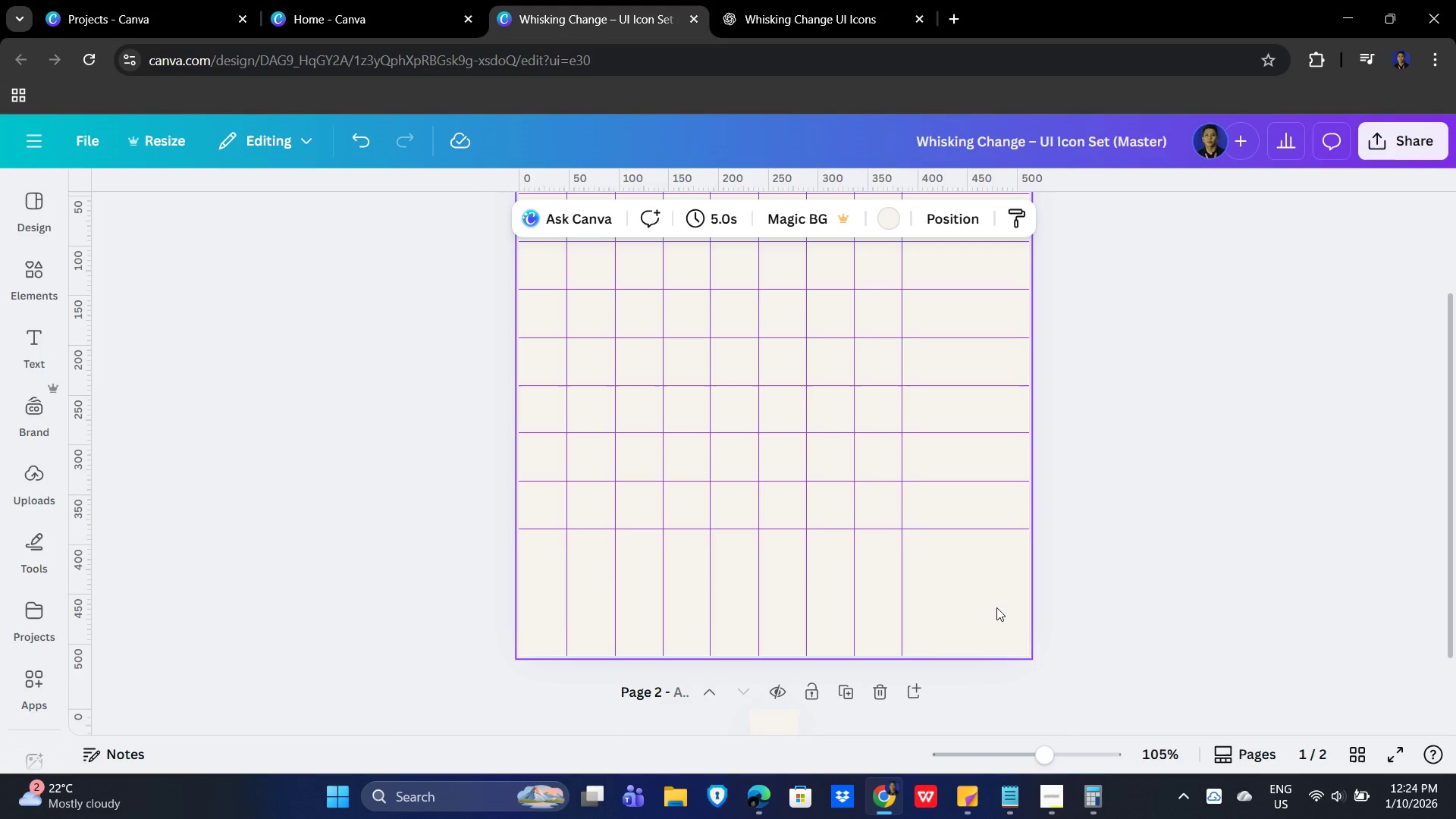 
left_click([996, 607])
 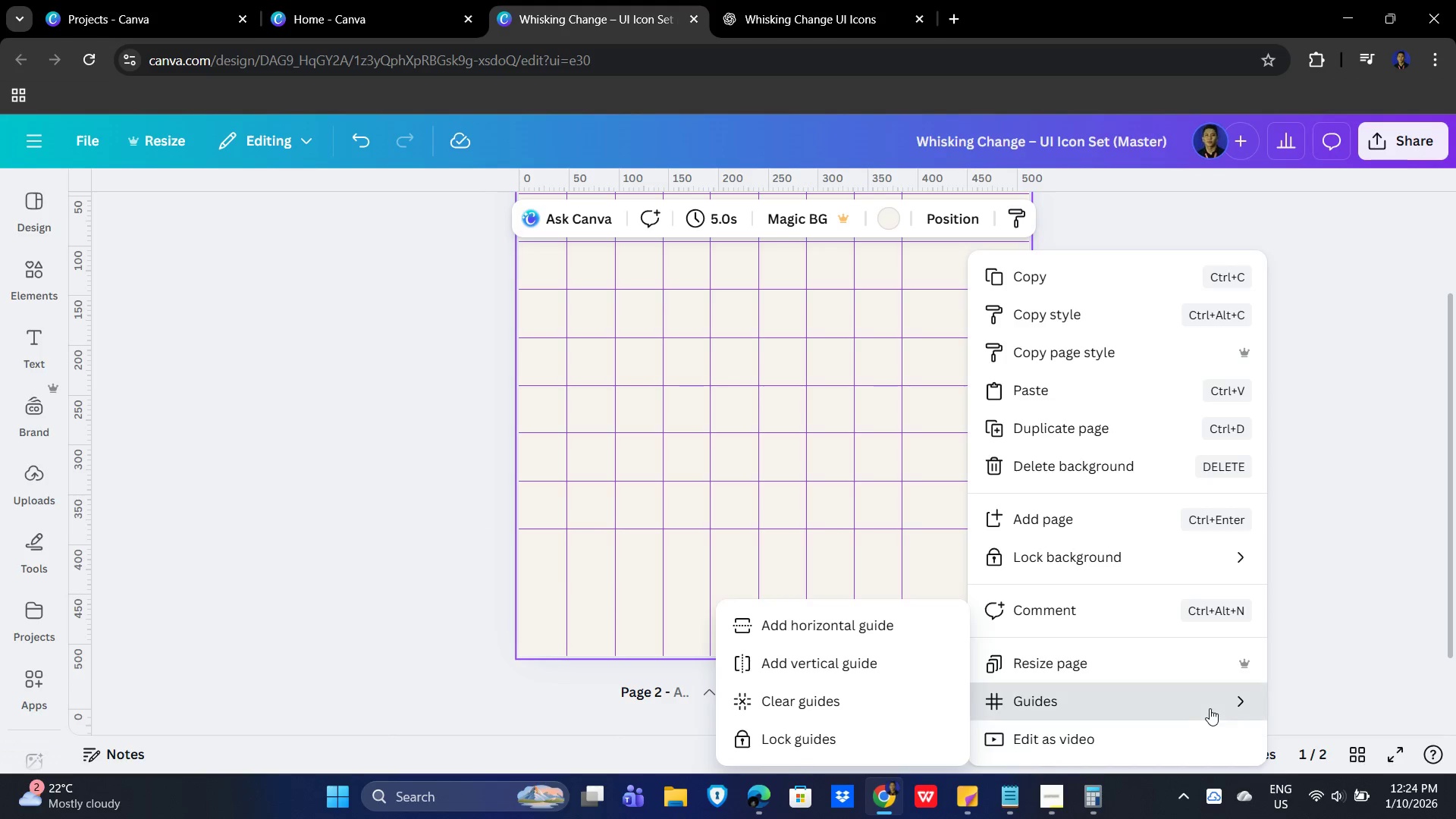 
left_click([796, 623])
 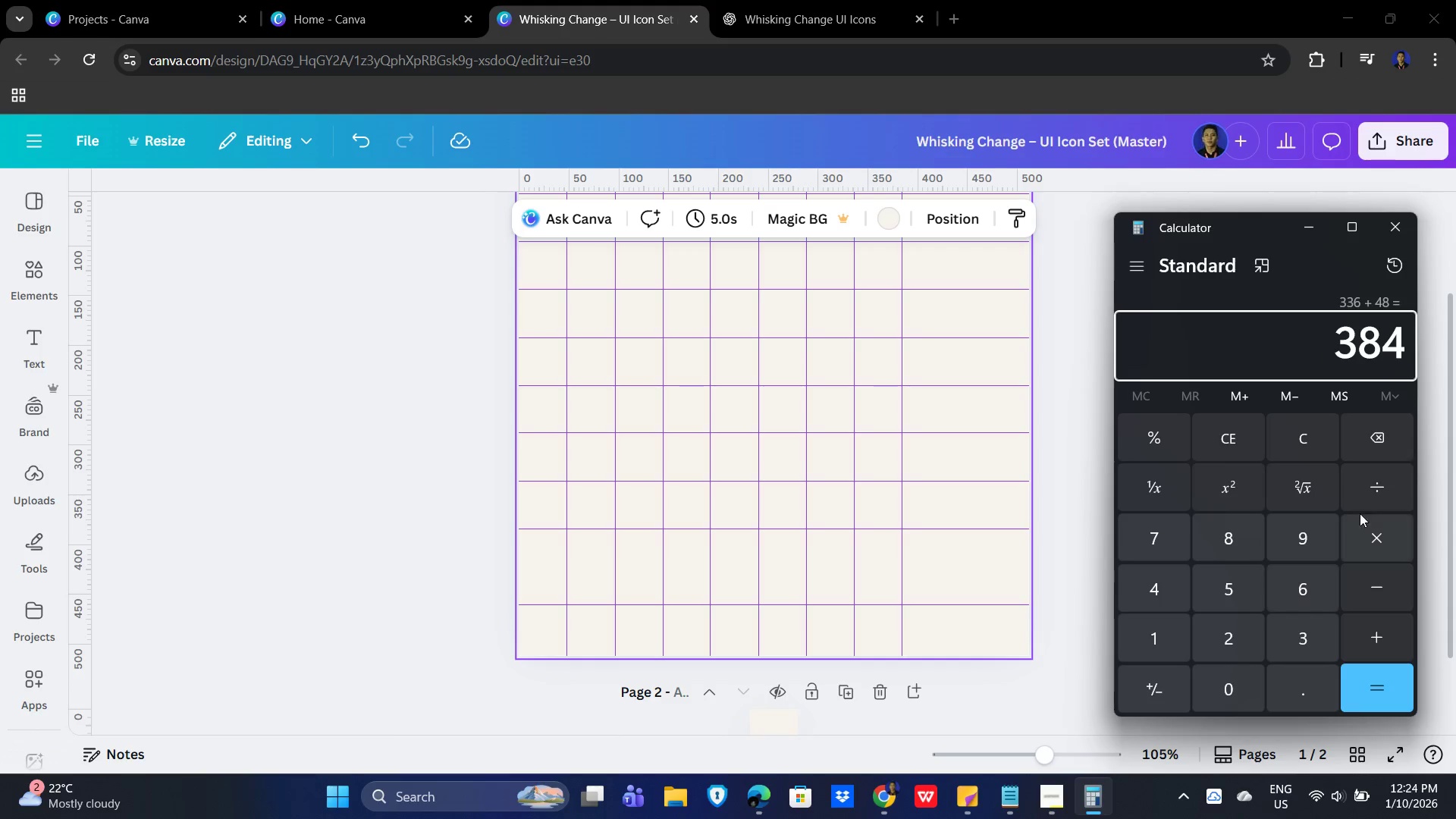 
key(NumpadAdd)
 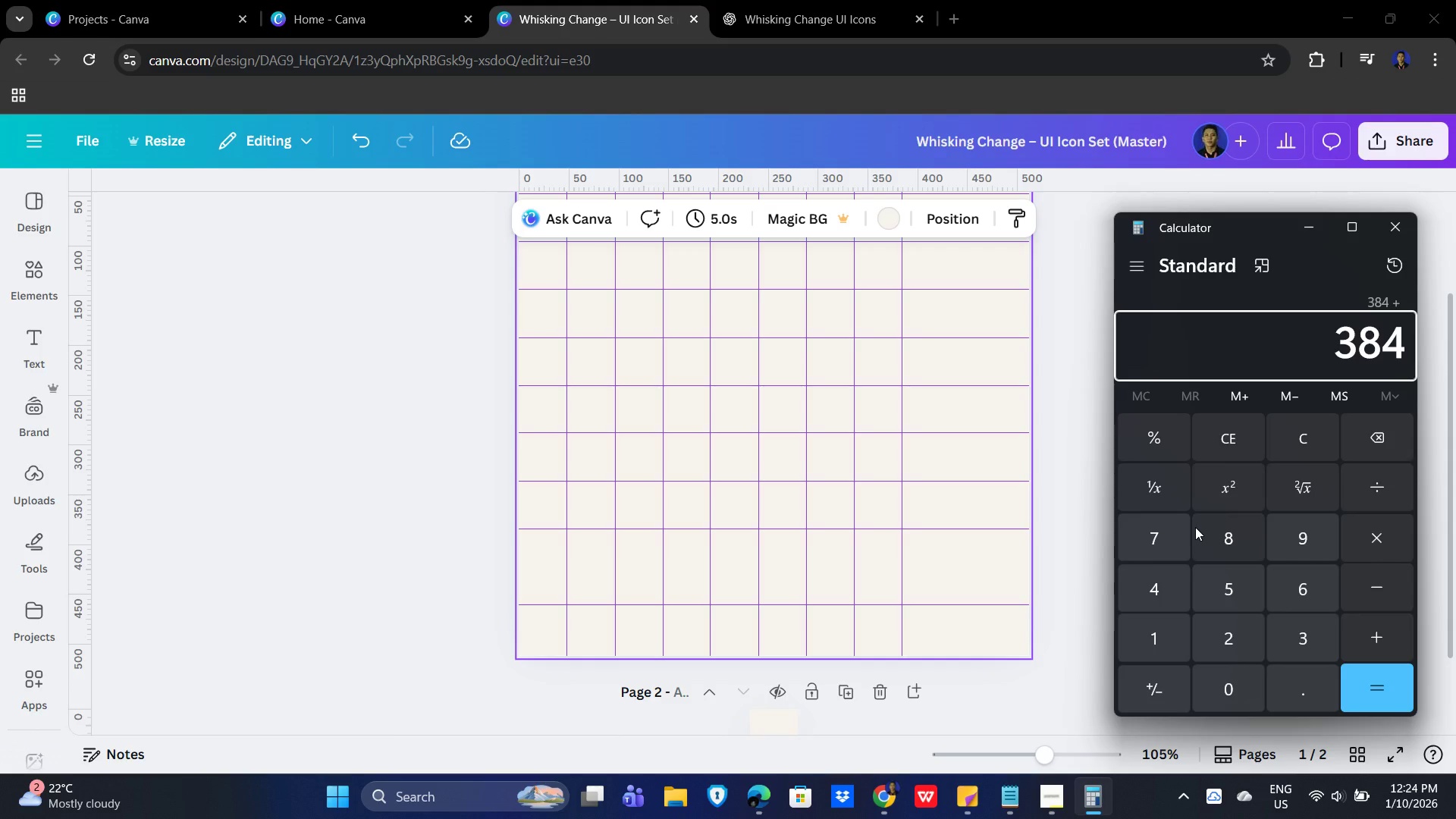 
key(Numpad4)
 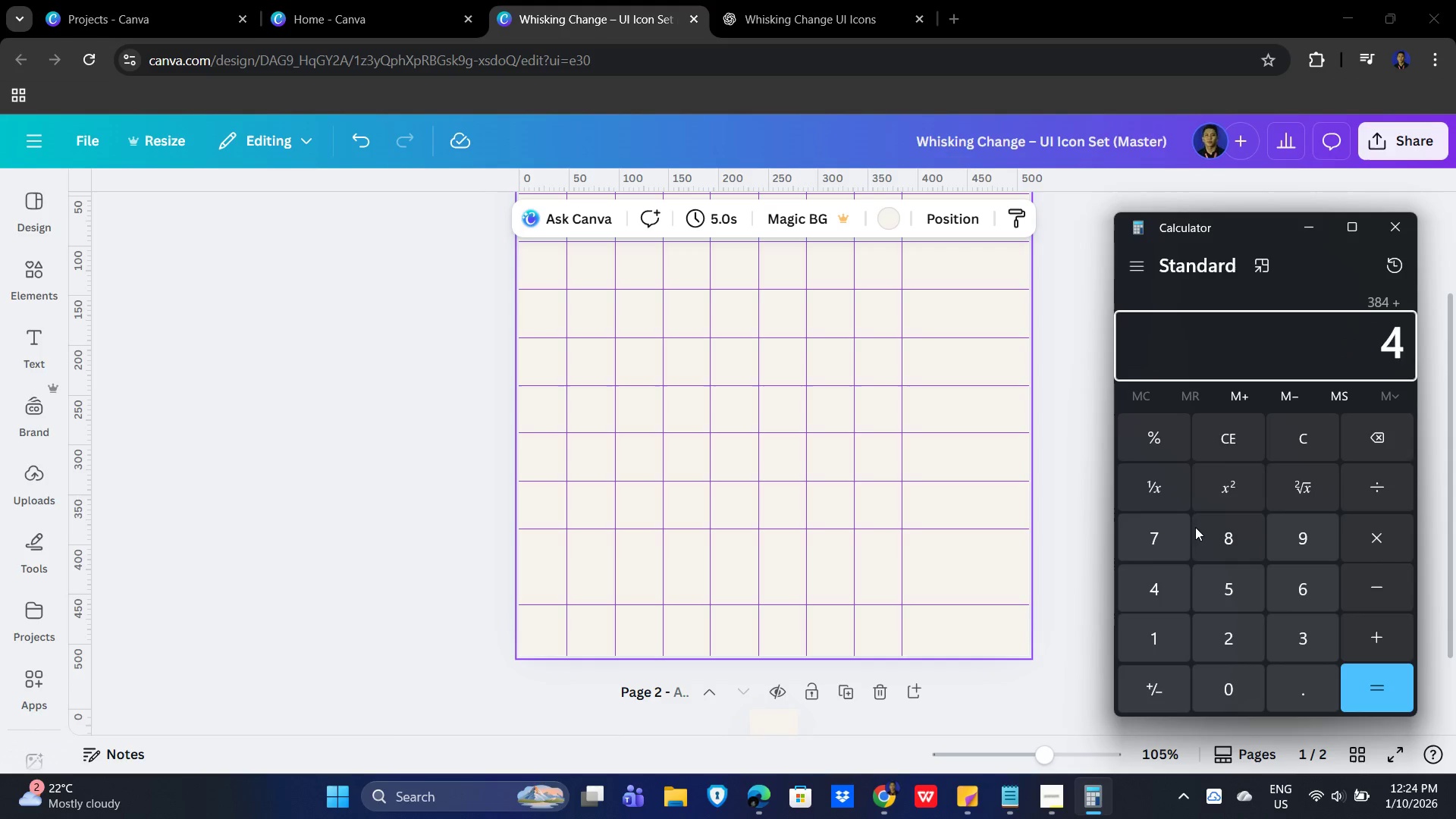 
key(Numpad8)
 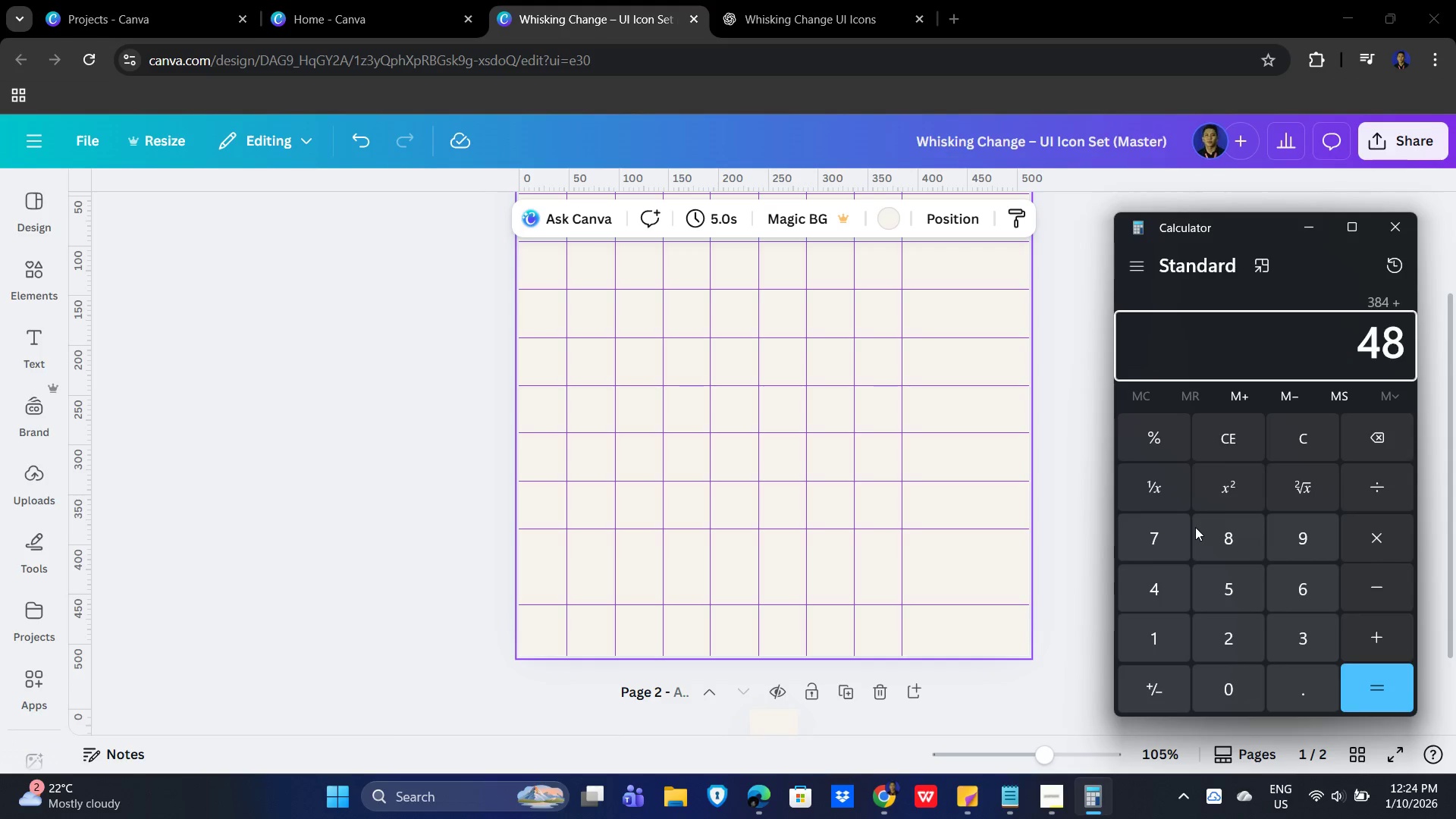 
key(NumpadEnter)
 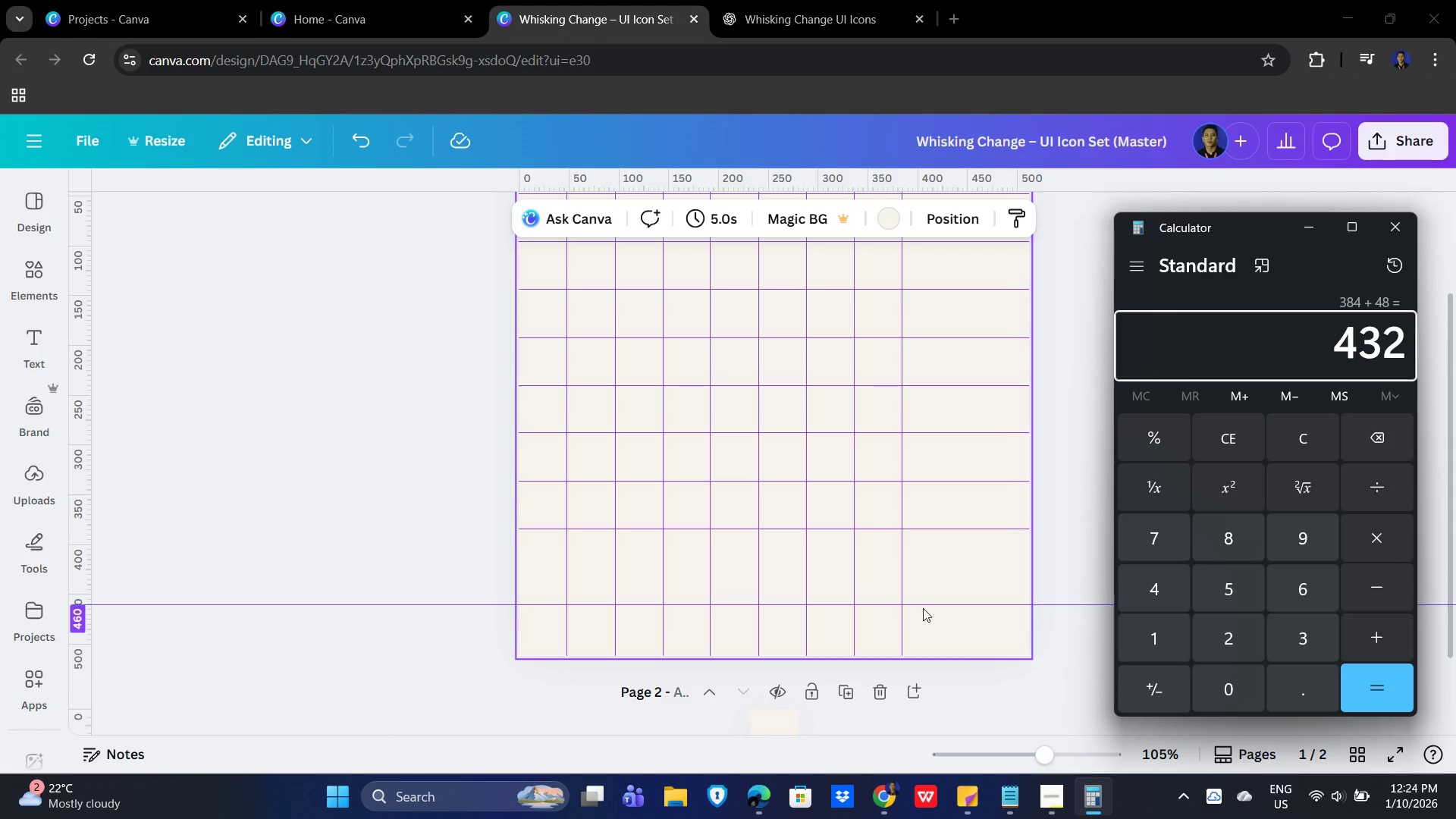 
left_click_drag(start_coordinate=[937, 604], to_coordinate=[943, 576])
 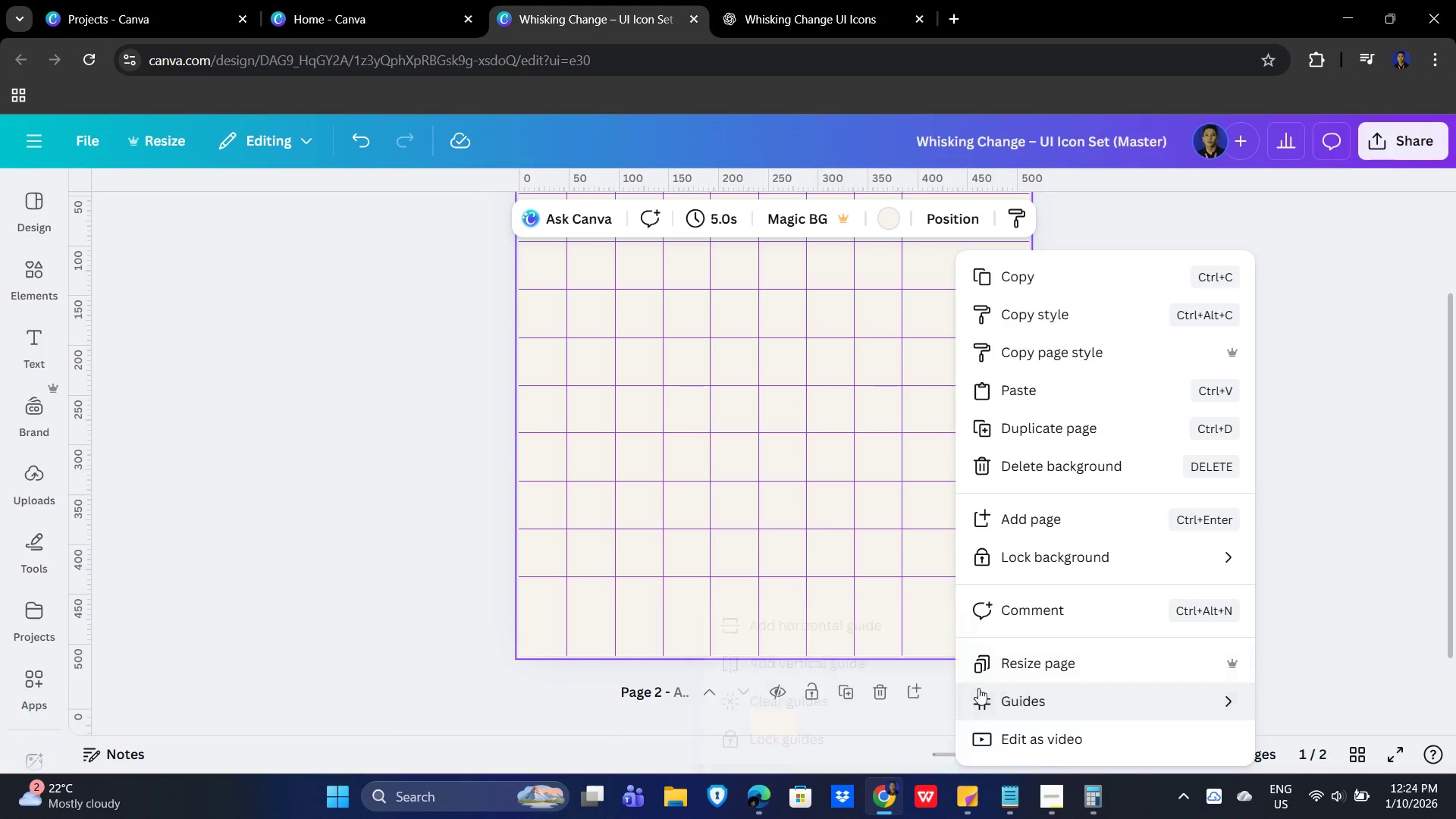 
left_click([1213, 703])
 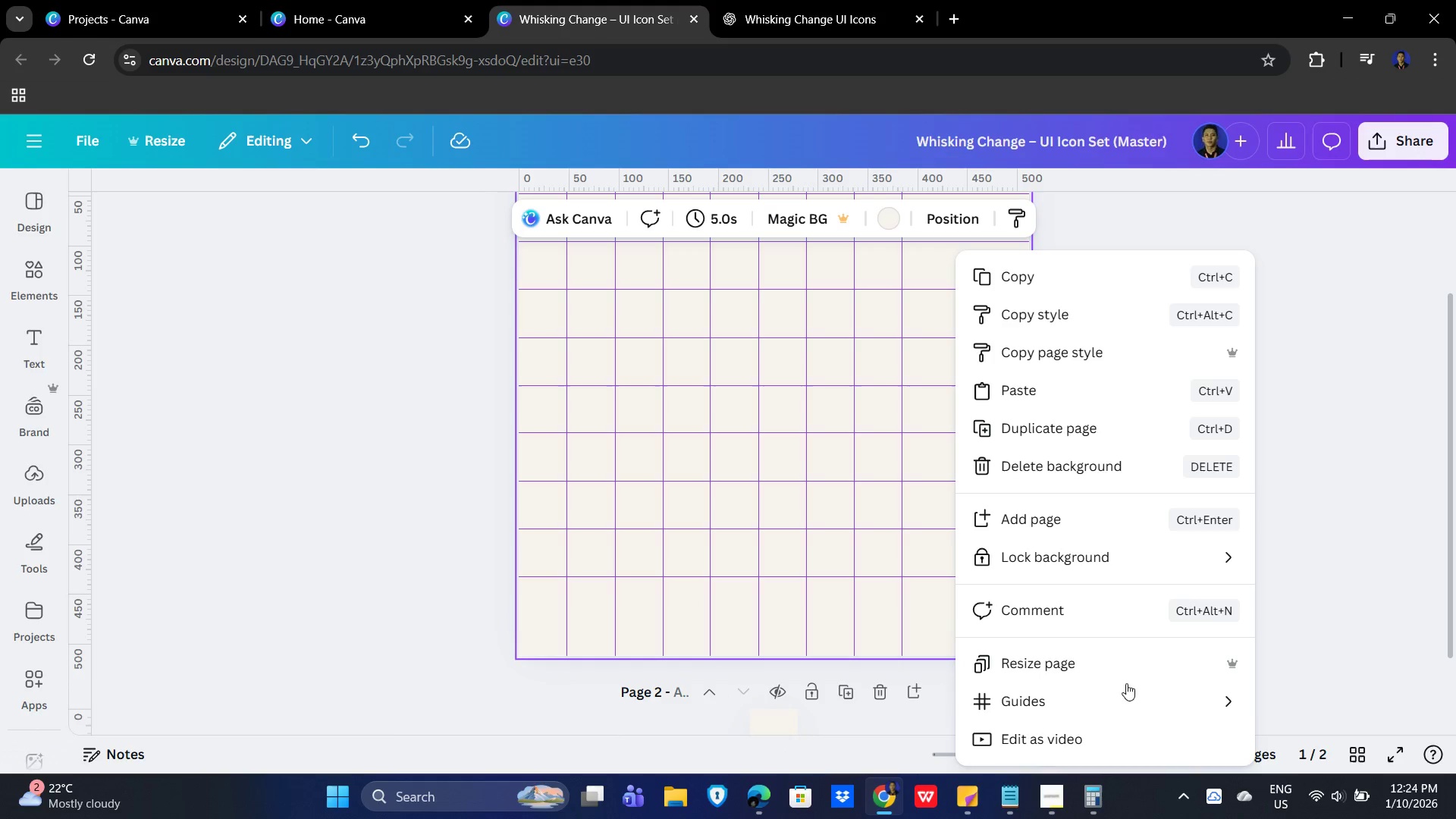 
left_click([1197, 701])
 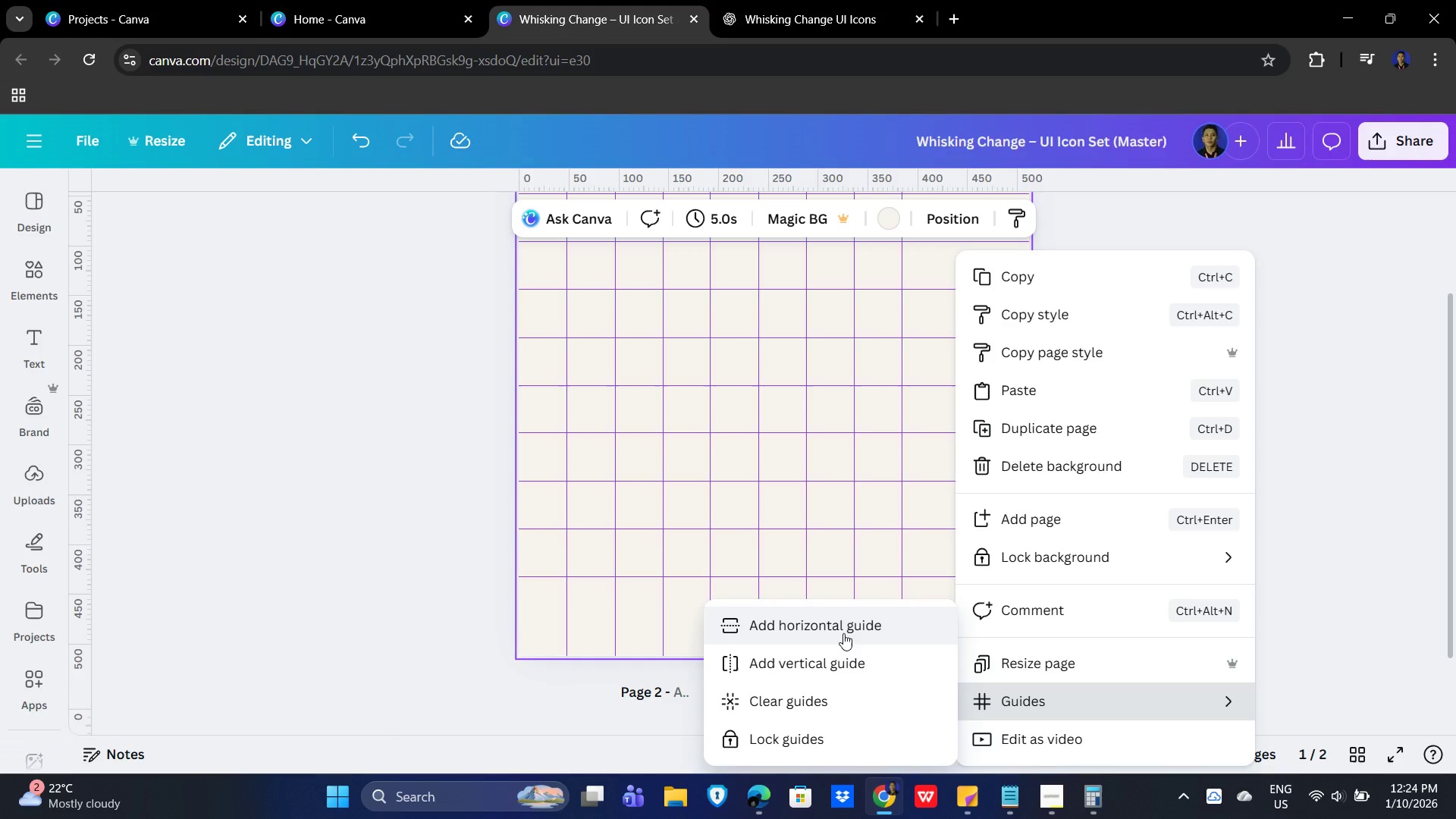 
left_click([831, 661])
 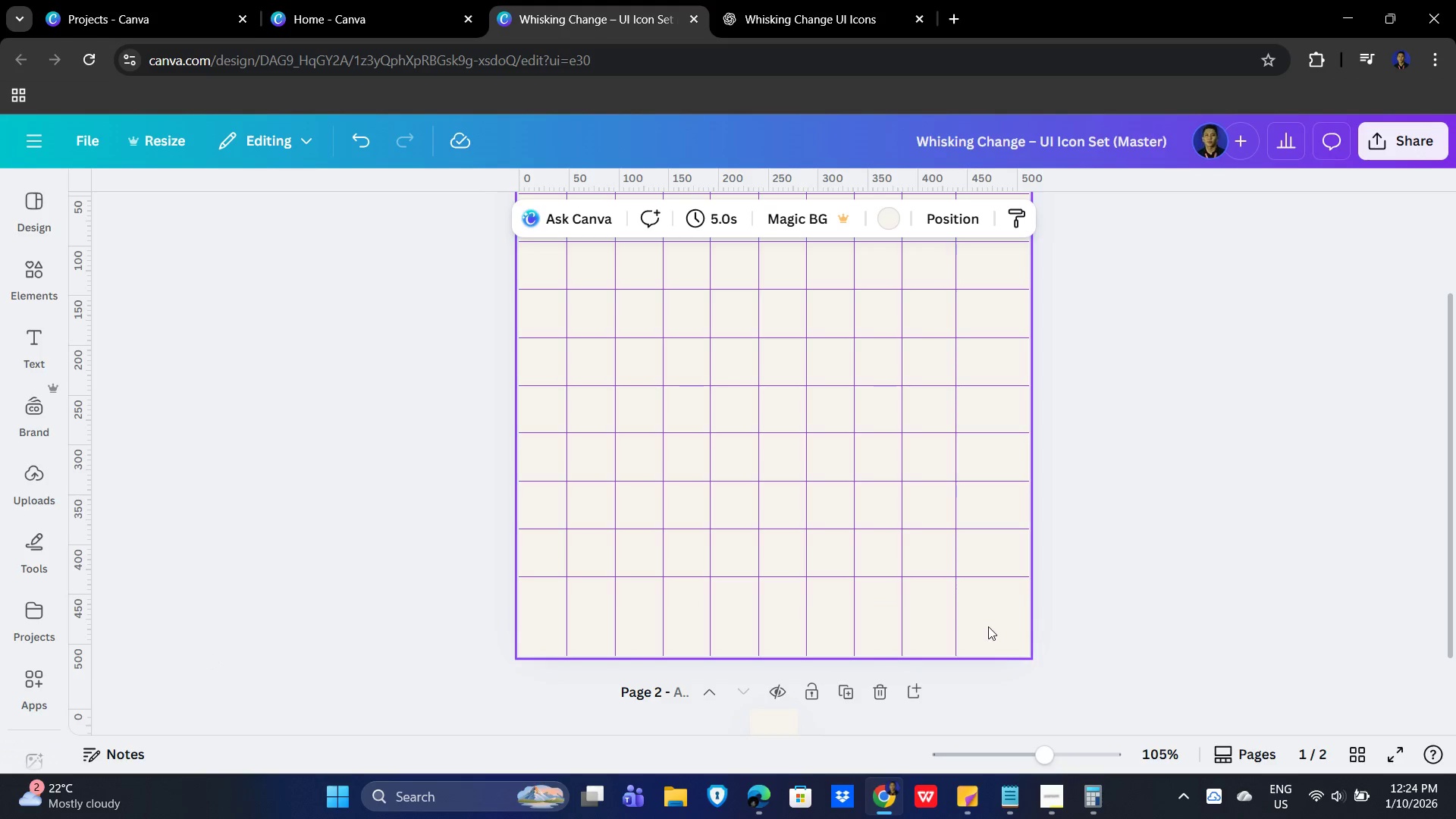 
wait(8.77)
 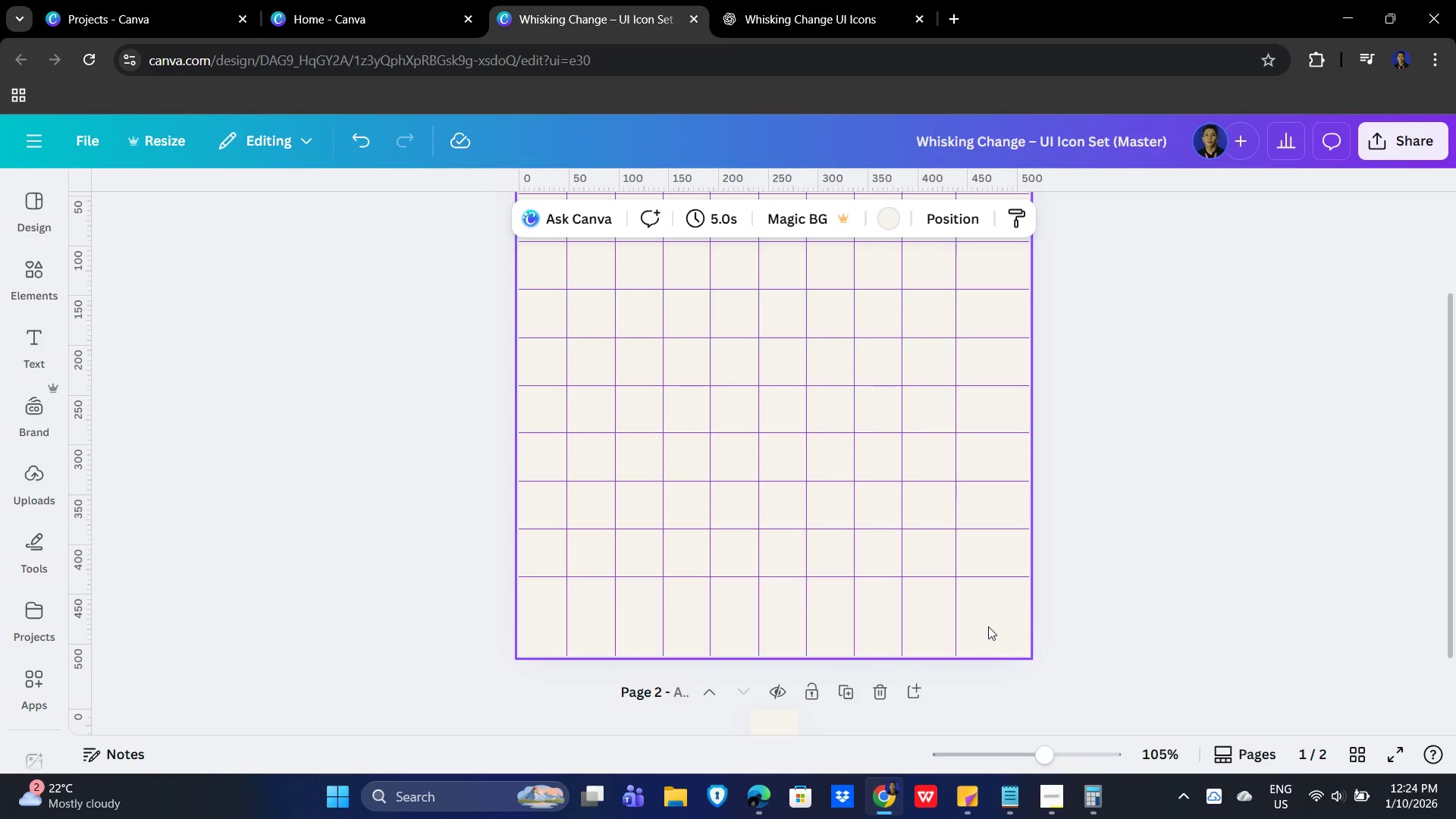 
left_click([956, 626])
 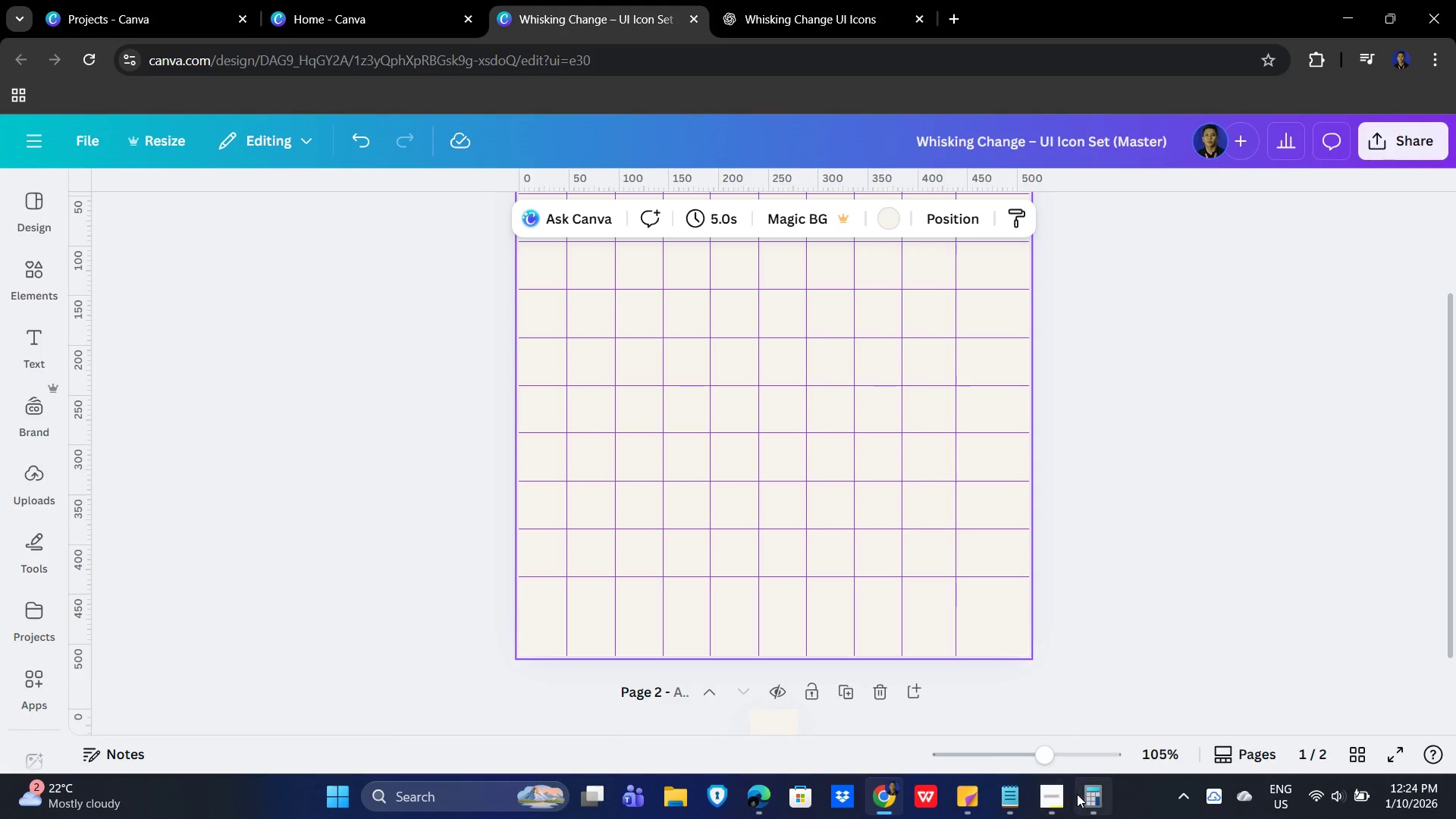 
left_click([1083, 797])
 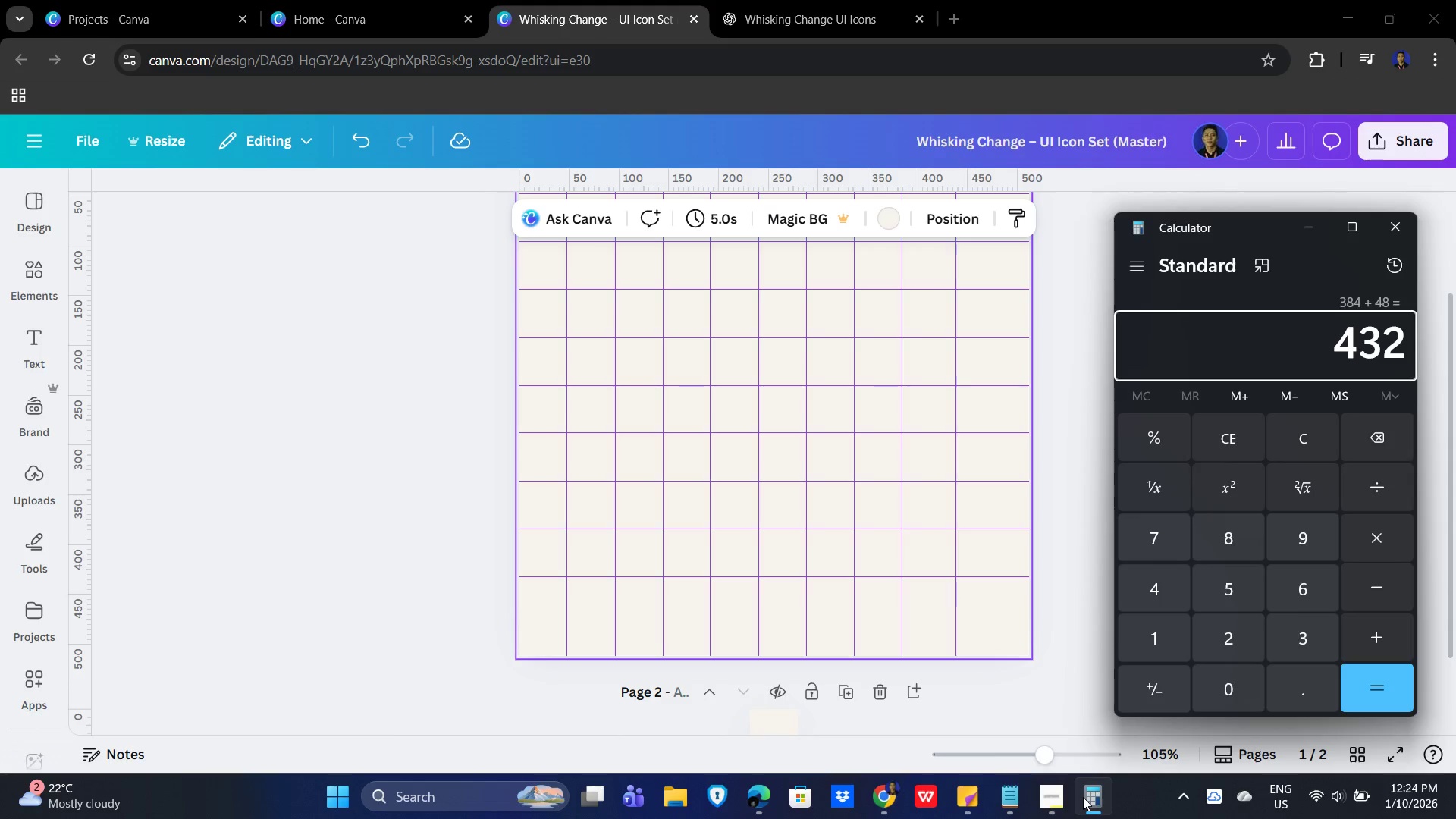 
left_click([1083, 797])
 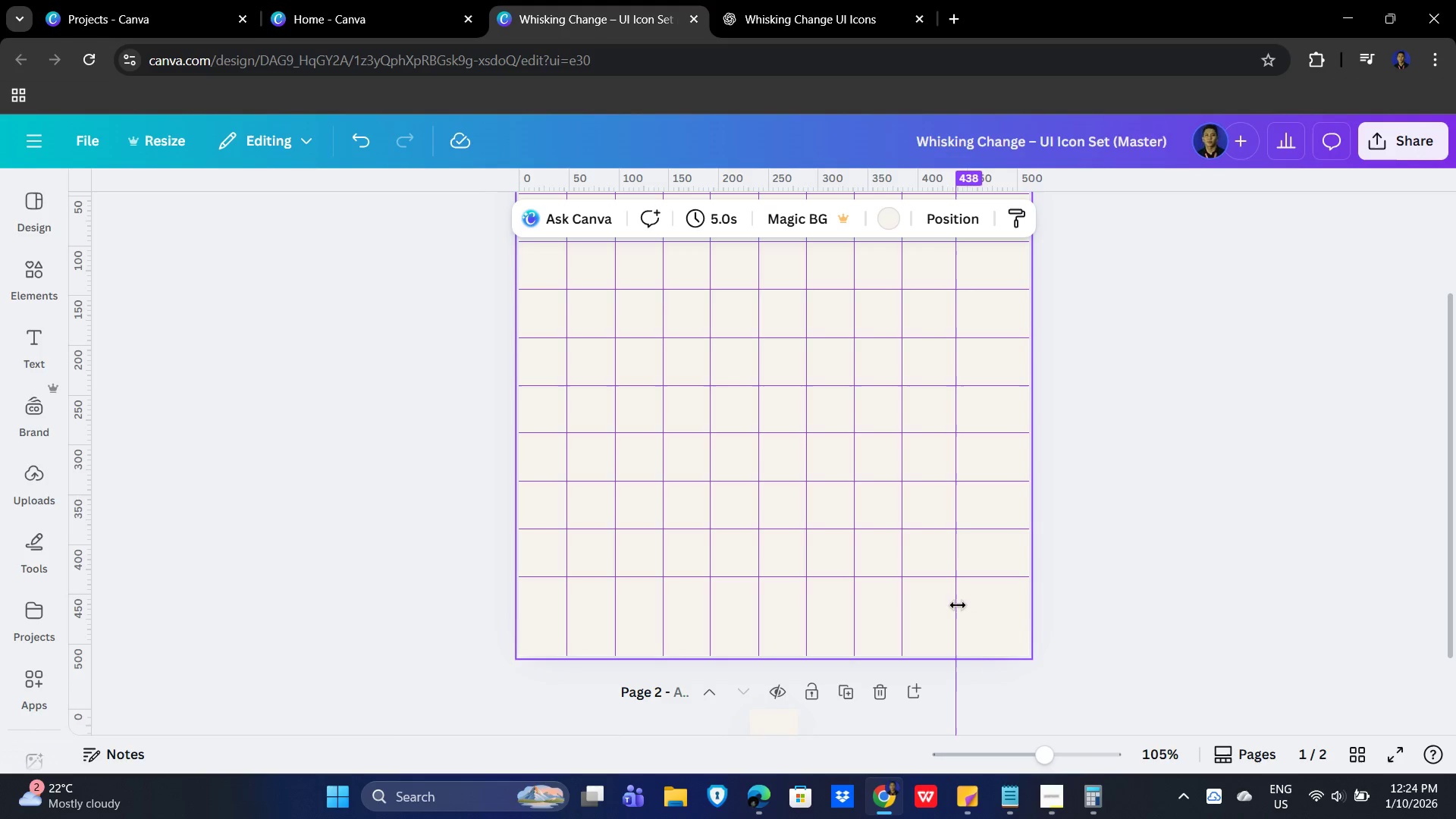 
left_click_drag(start_coordinate=[954, 607], to_coordinate=[947, 606])
 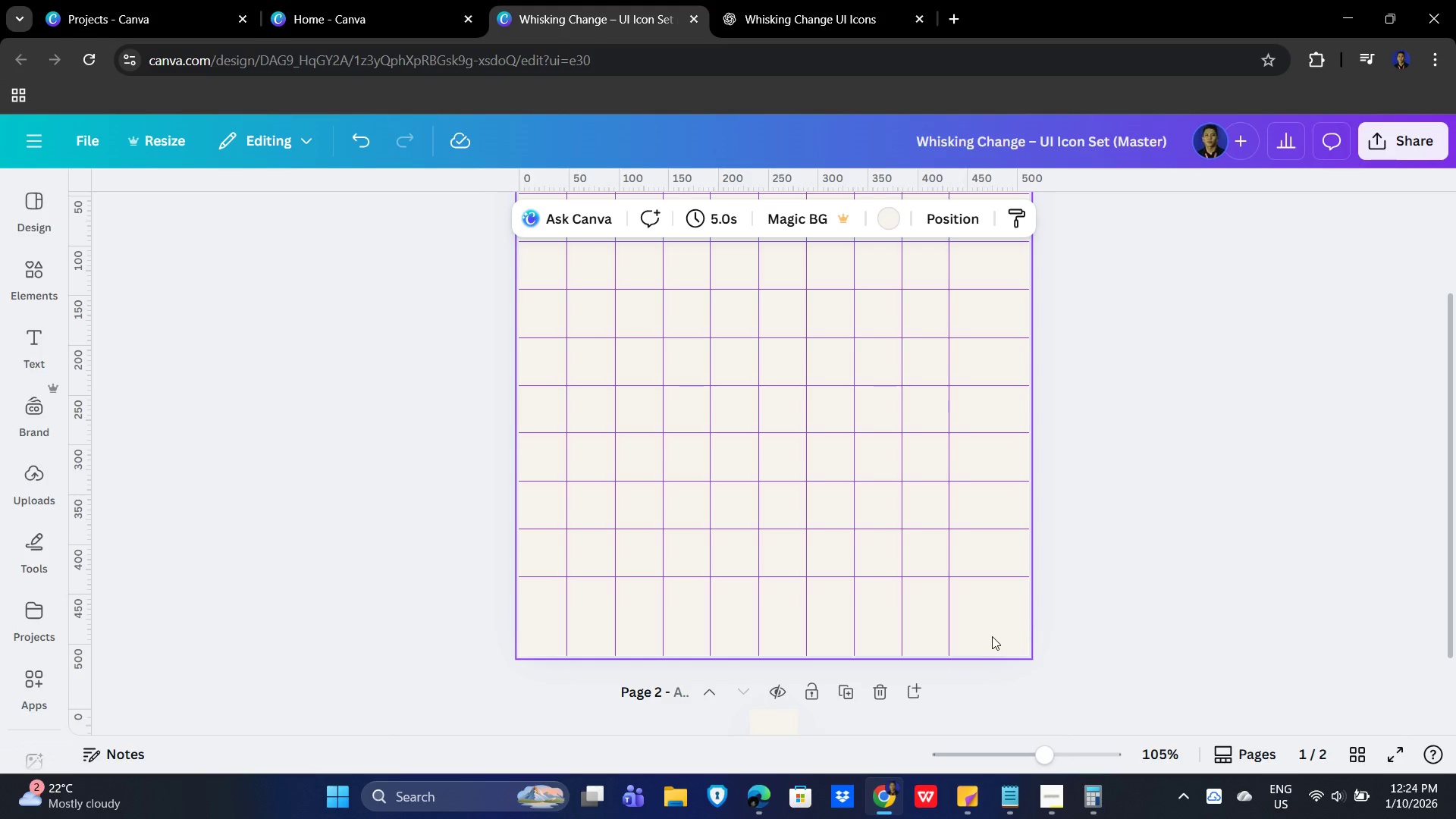 
left_click([993, 636])
 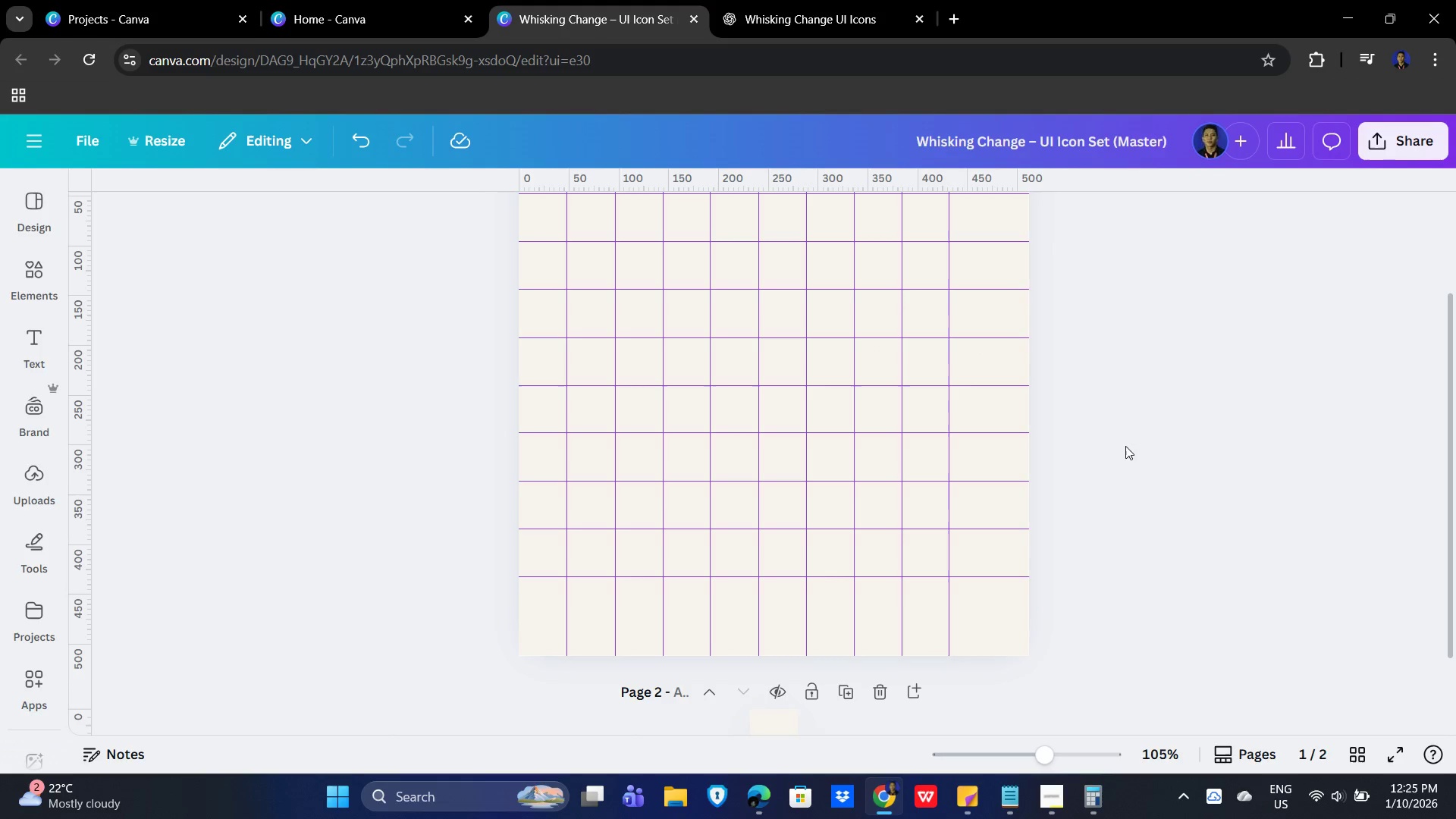 
wait(14.02)
 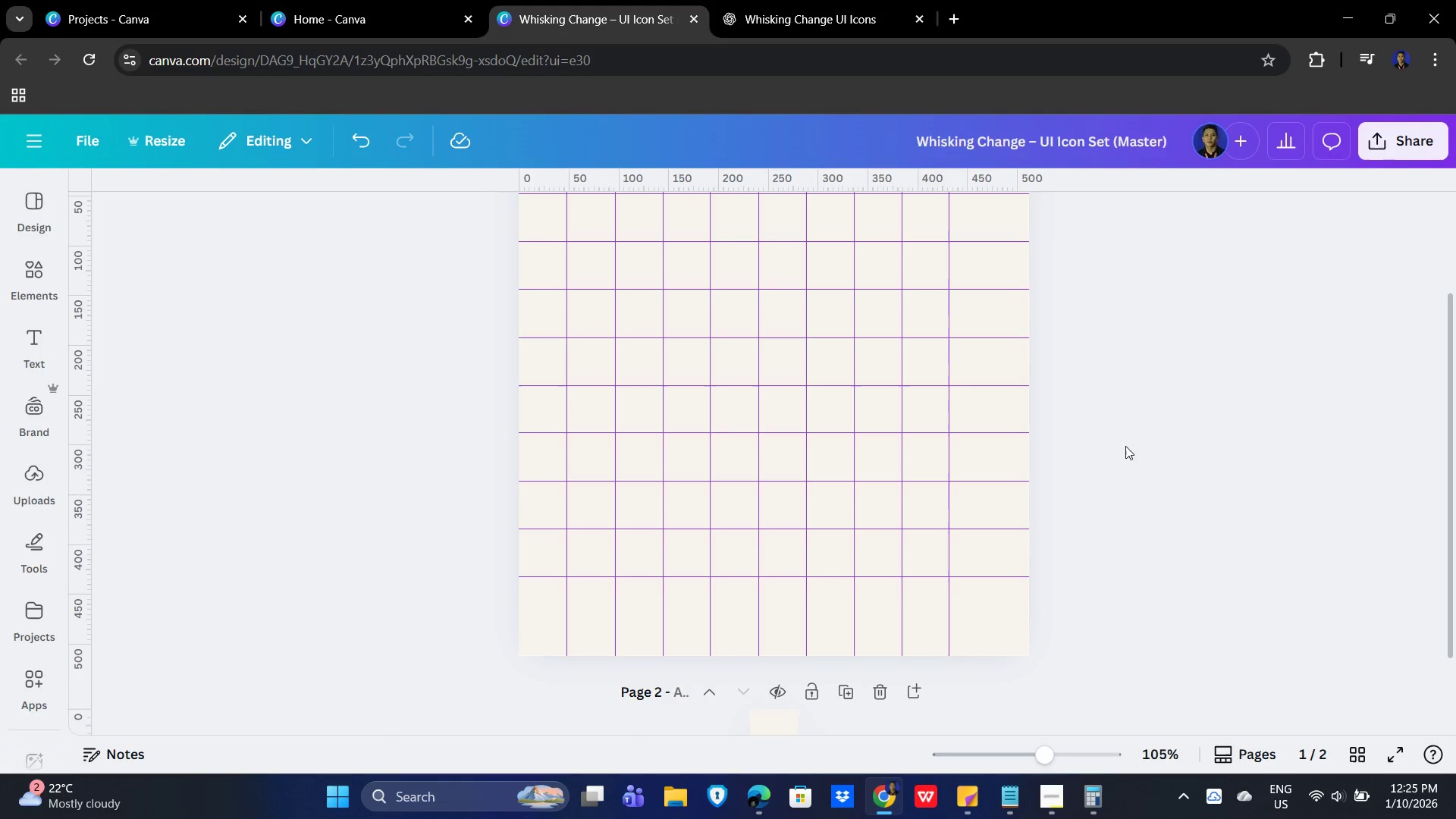 
scroll: coordinate [1151, 517], scroll_direction: up, amount: 2.0
 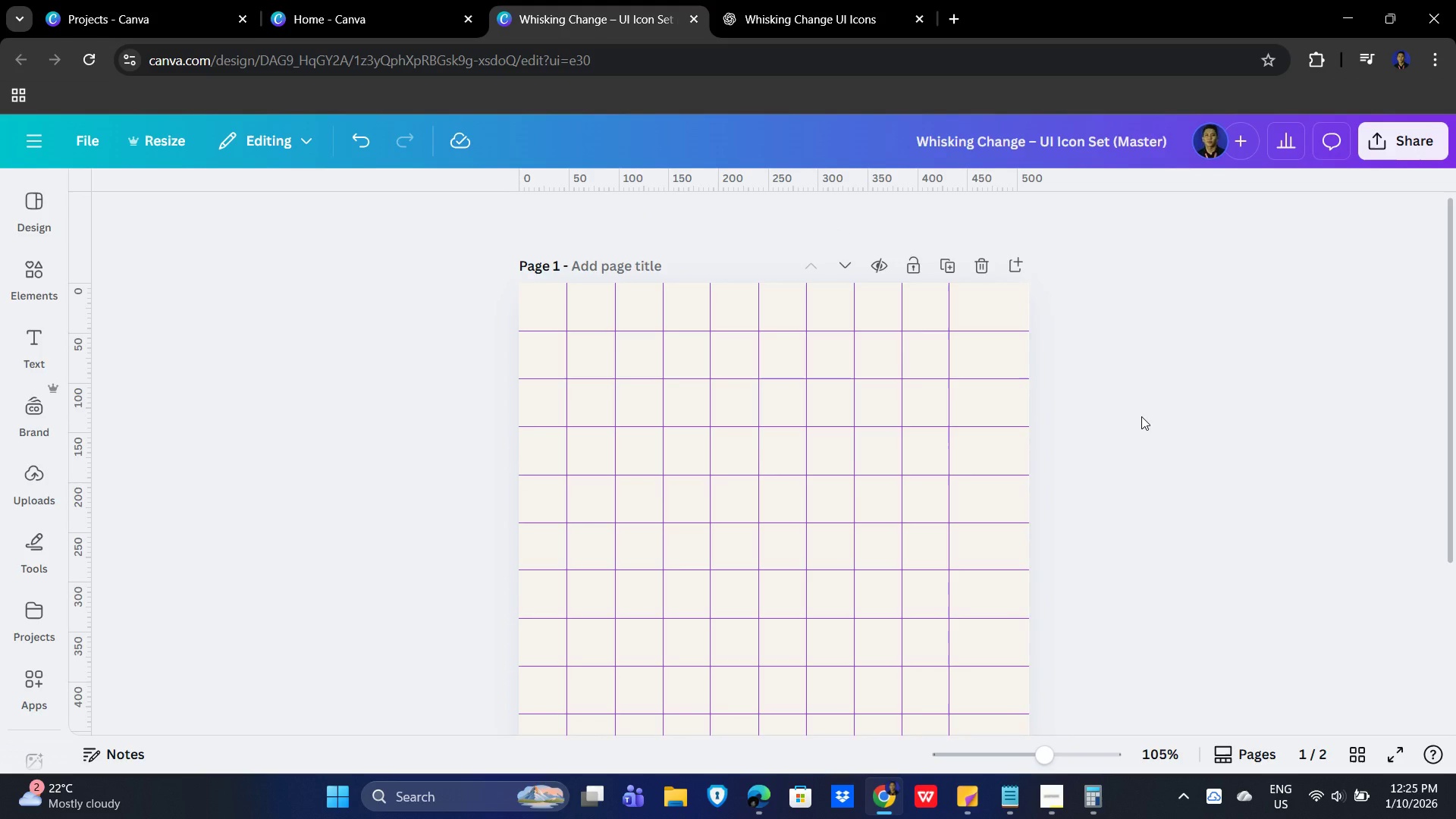 
scroll: coordinate [1219, 416], scroll_direction: down, amount: 2.0
 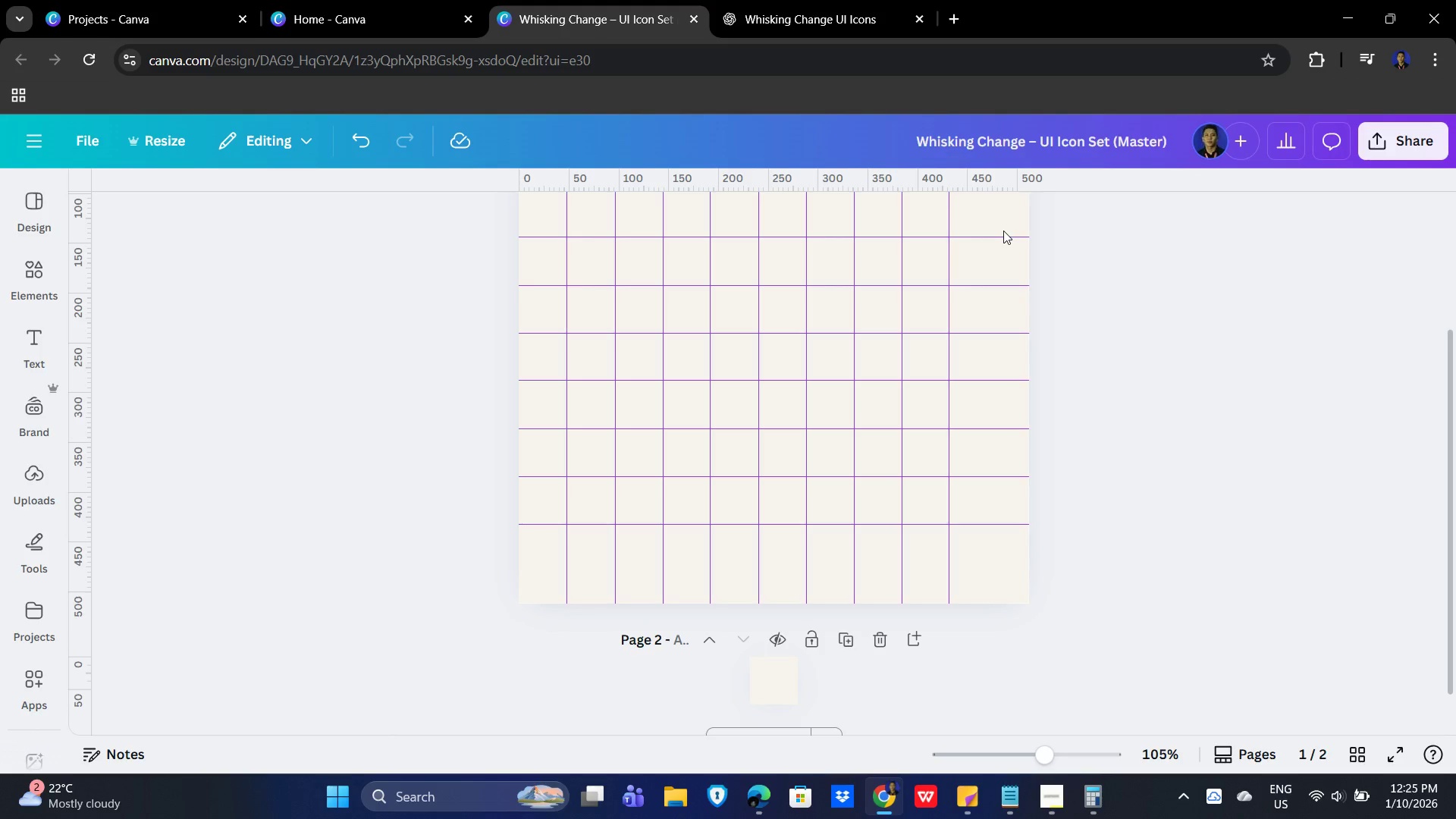 
wait(8.97)
 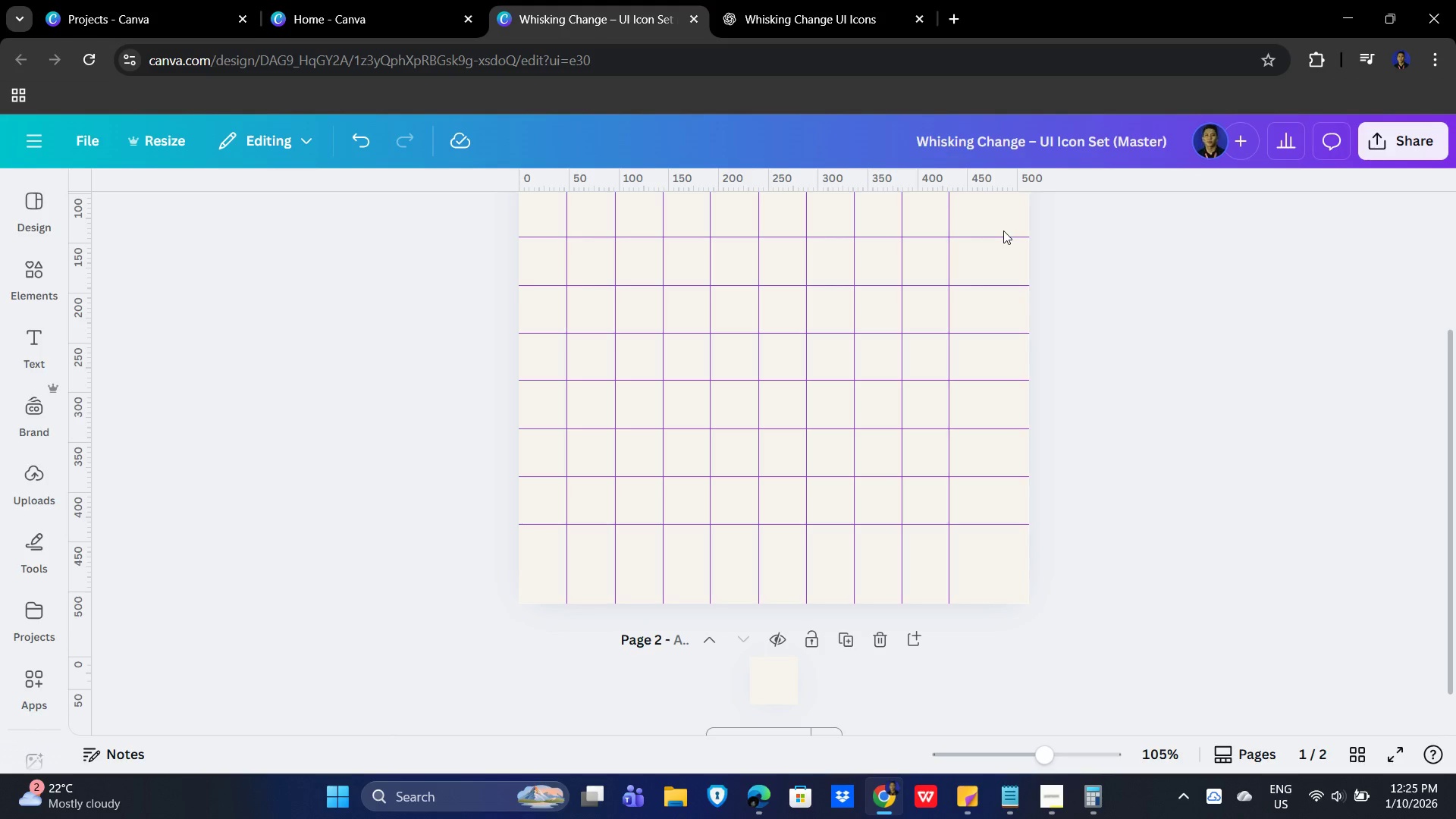 
right_click([982, 538])
 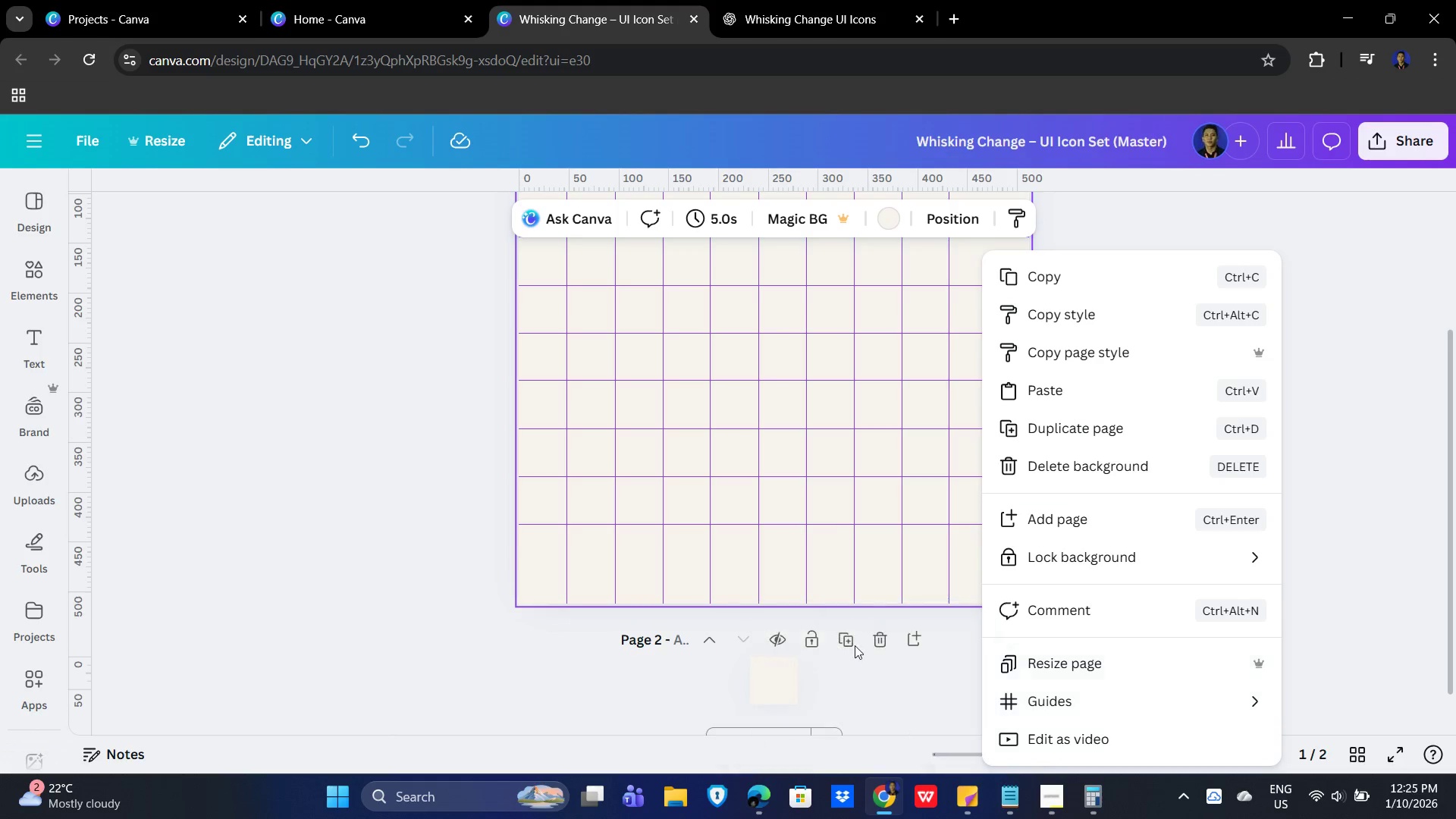 
left_click([1187, 702])
 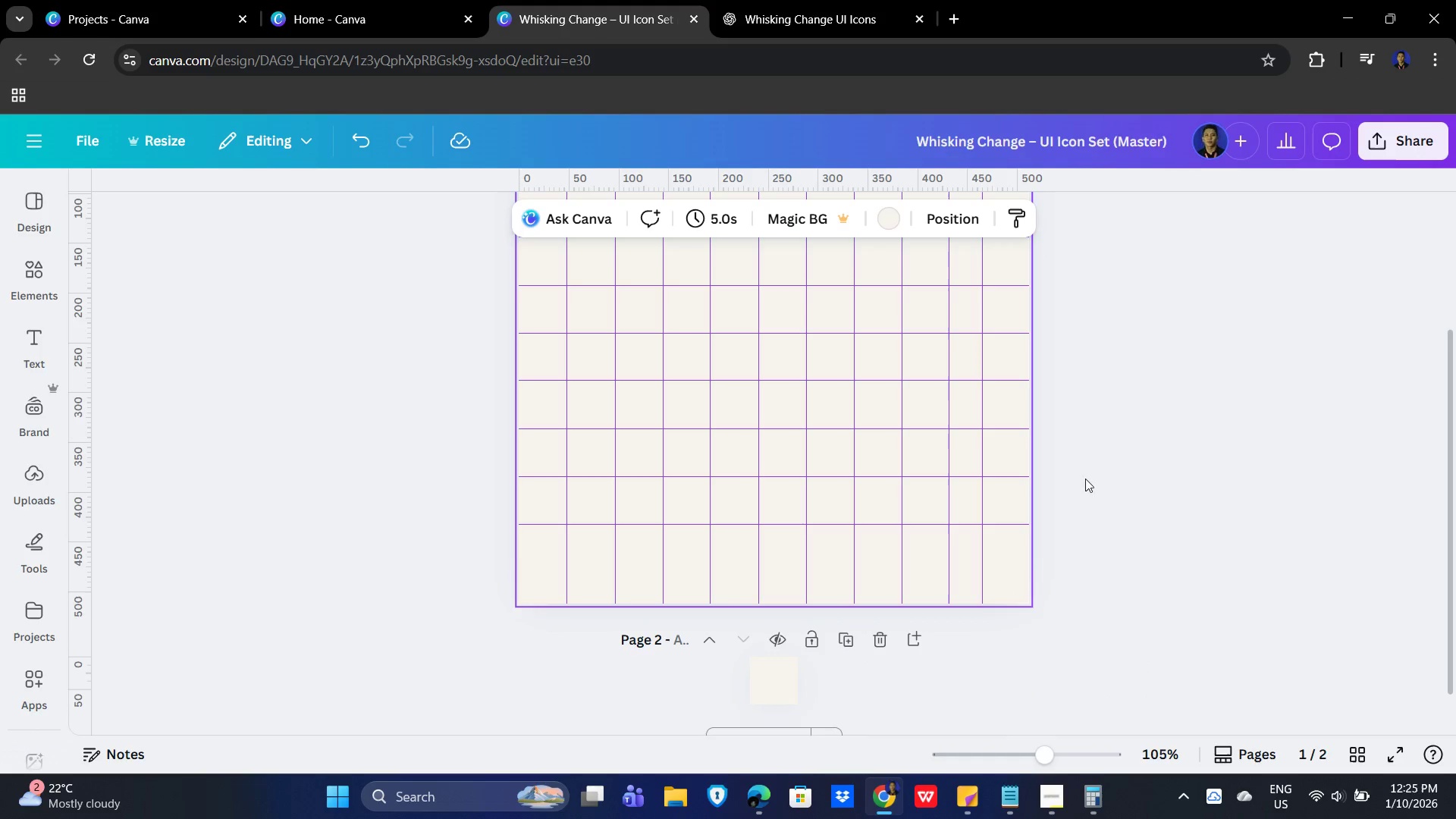 
scroll: coordinate [1147, 524], scroll_direction: up, amount: 1.0
 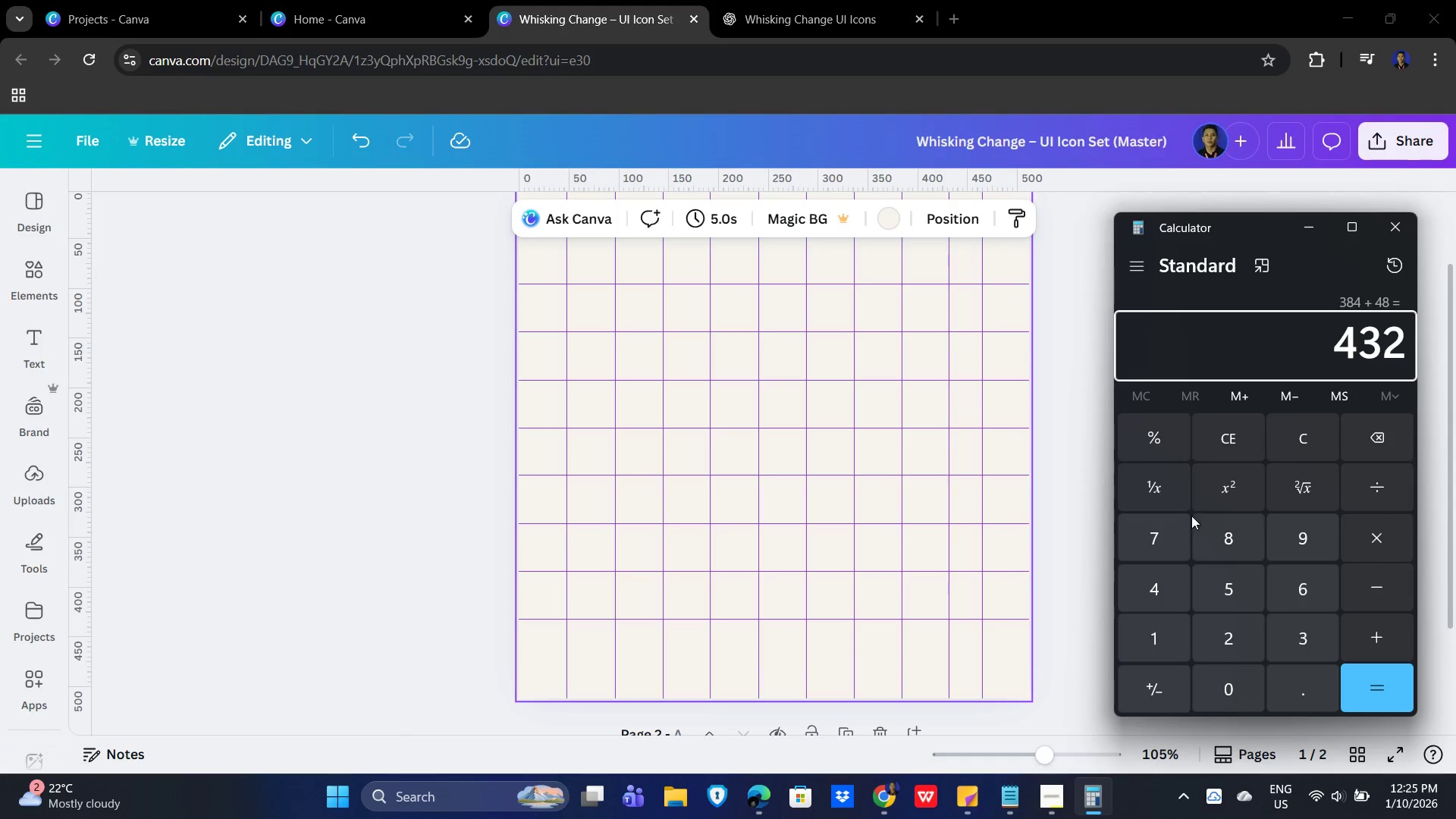 
key(NumpadAdd)
 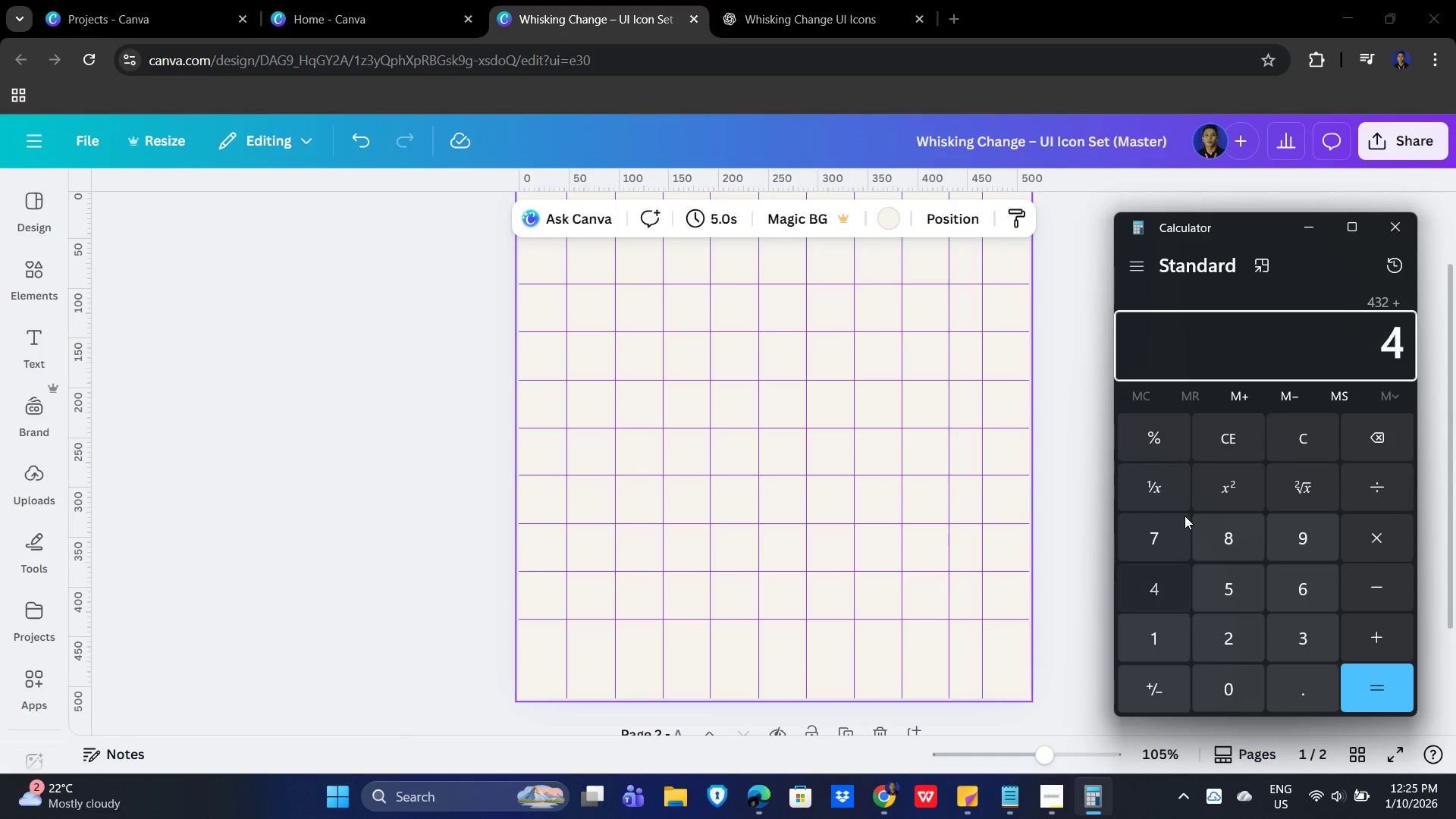 
key(Numpad4)
 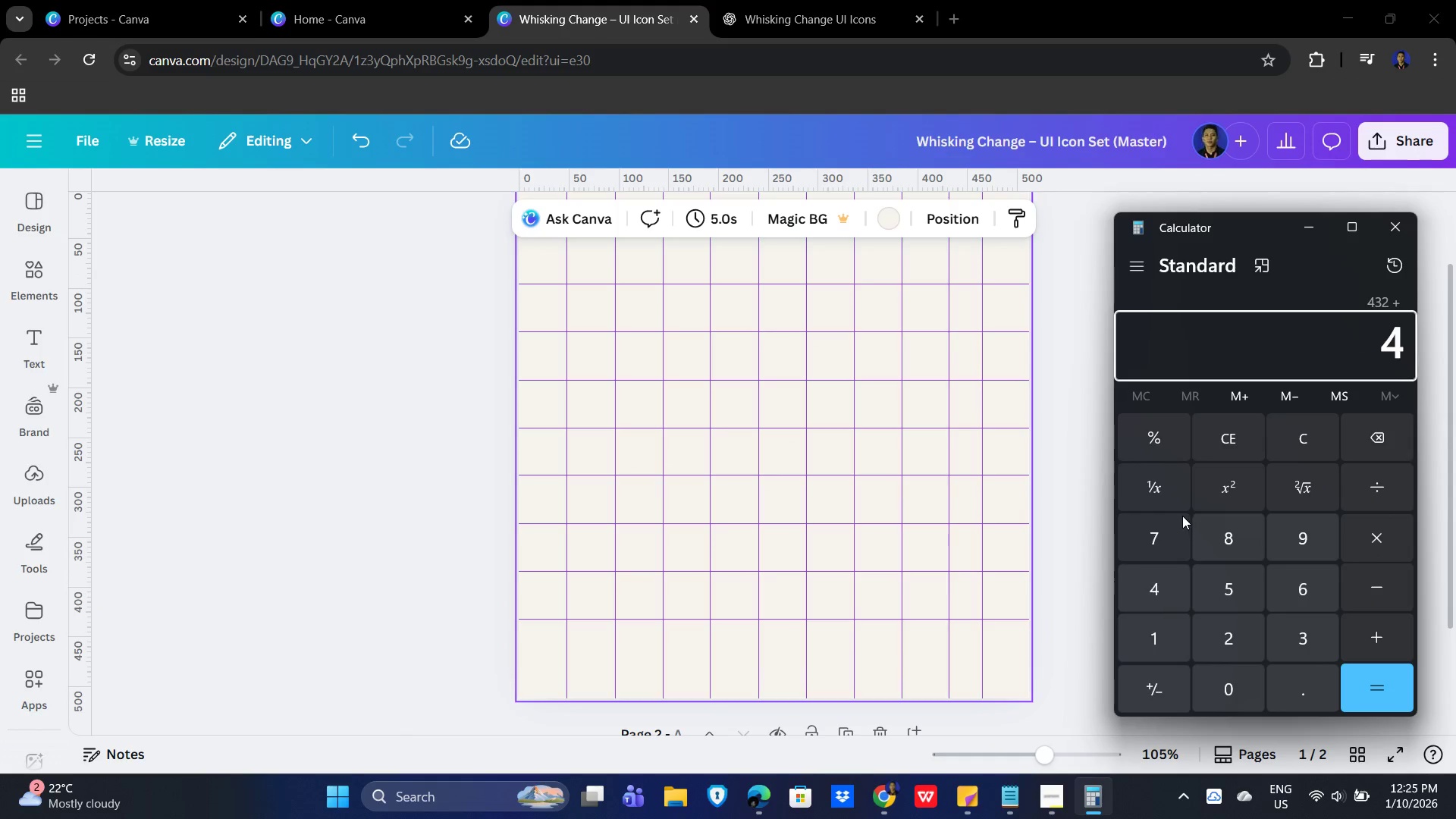 
key(Numpad8)
 